 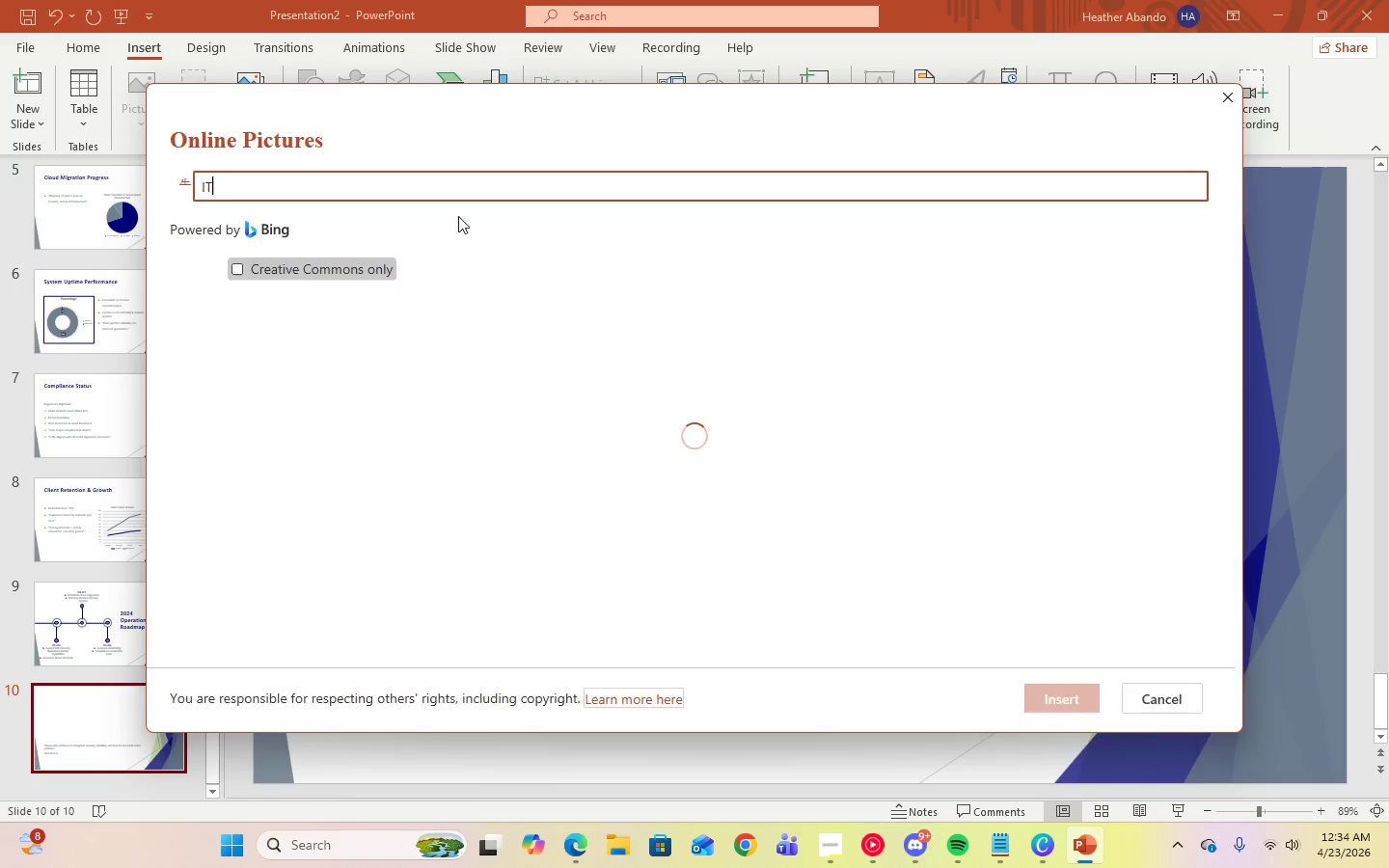 
key(Enter)
 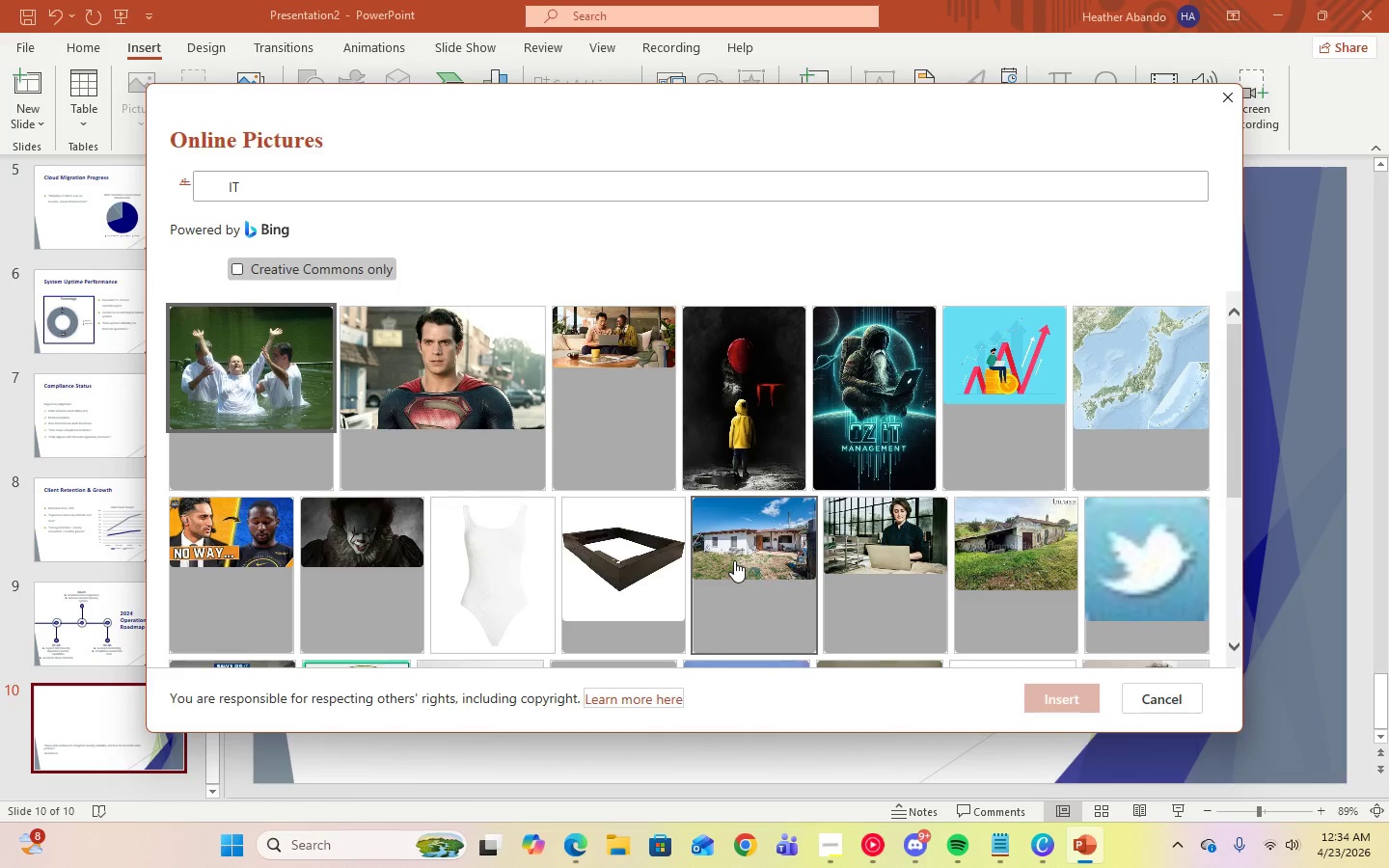 
scroll: coordinate [735, 560], scroll_direction: down, amount: 6.0
 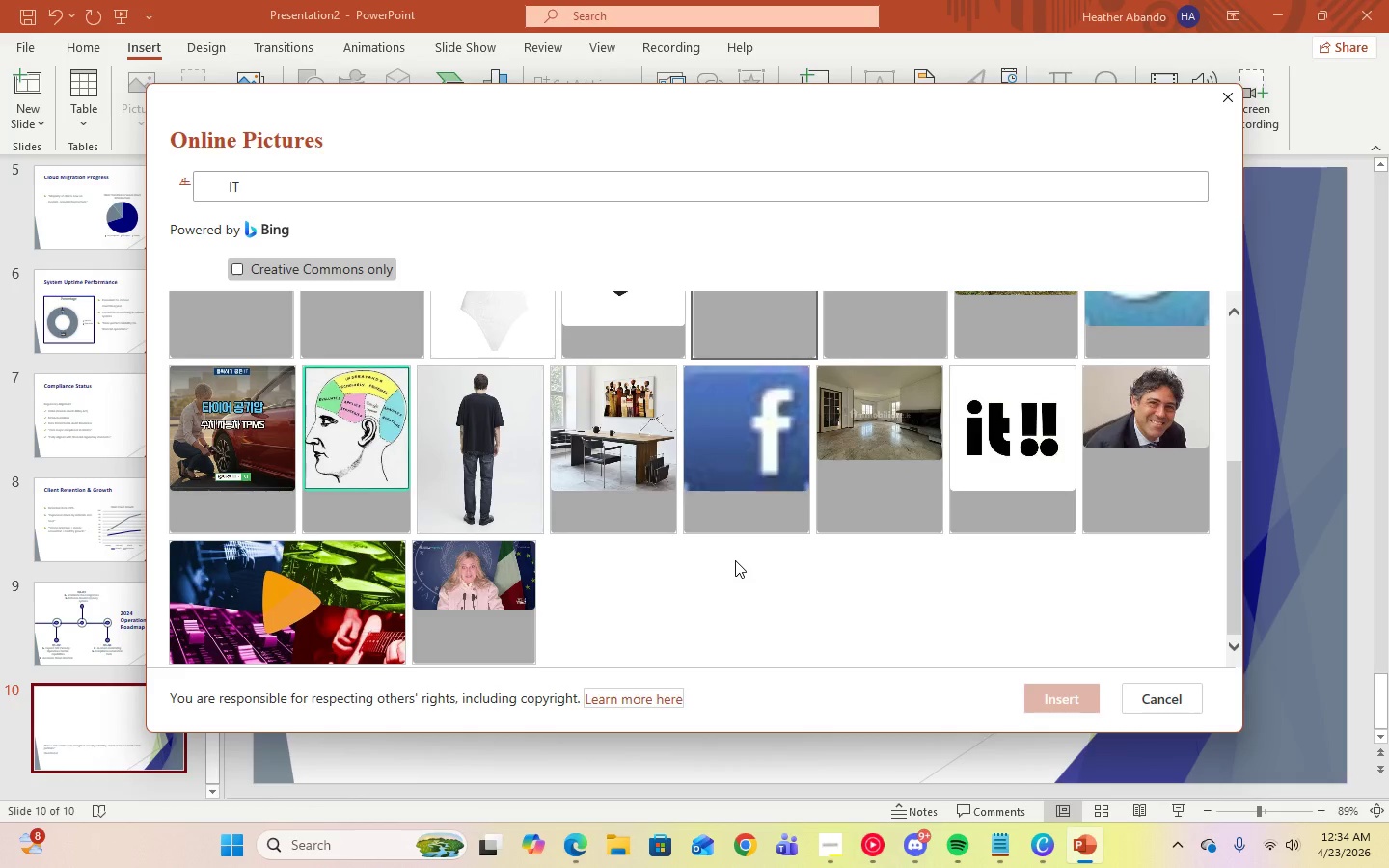 
scroll: coordinate [735, 560], scroll_direction: up, amount: 2.0
 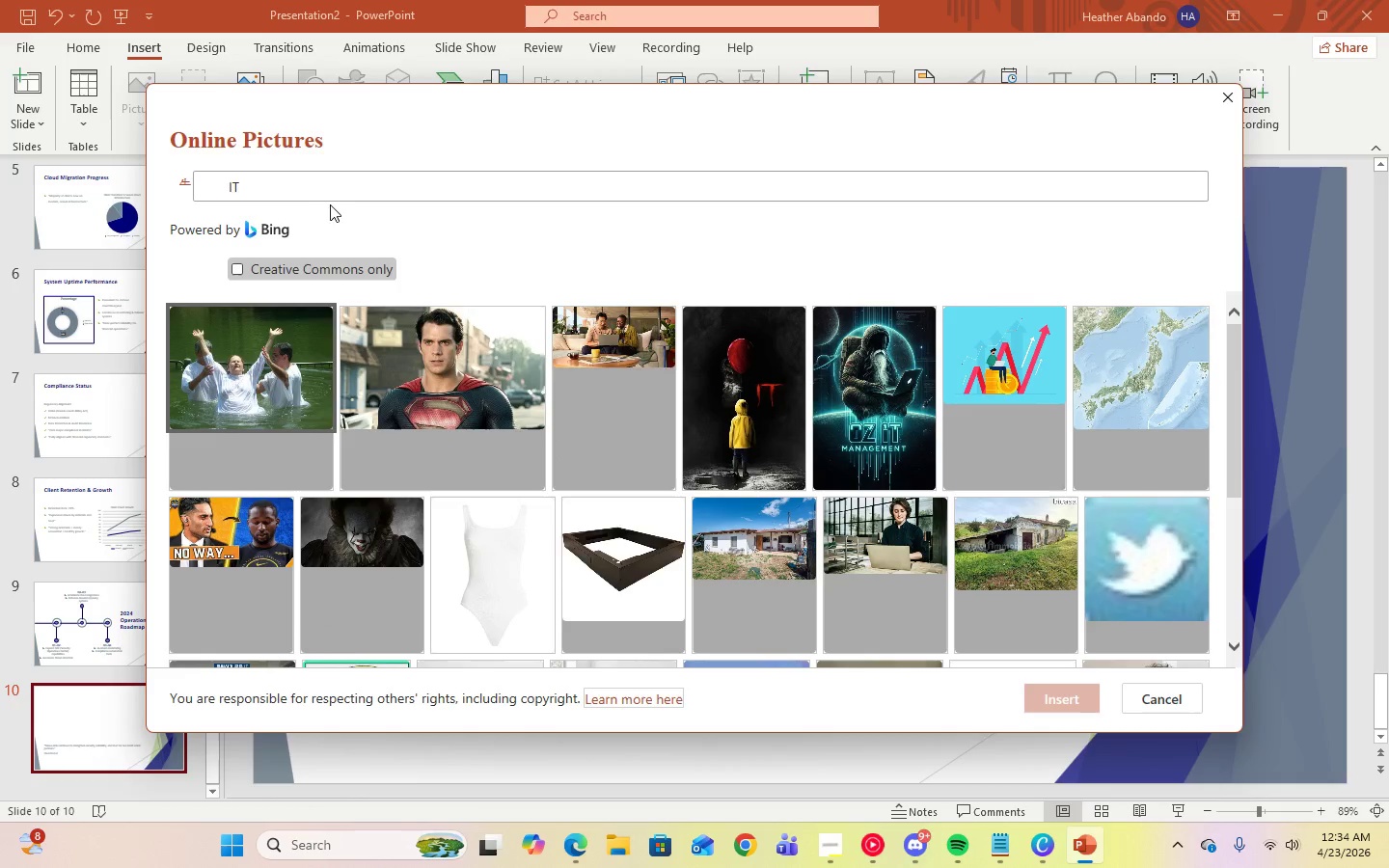 
left_click([318, 195])
 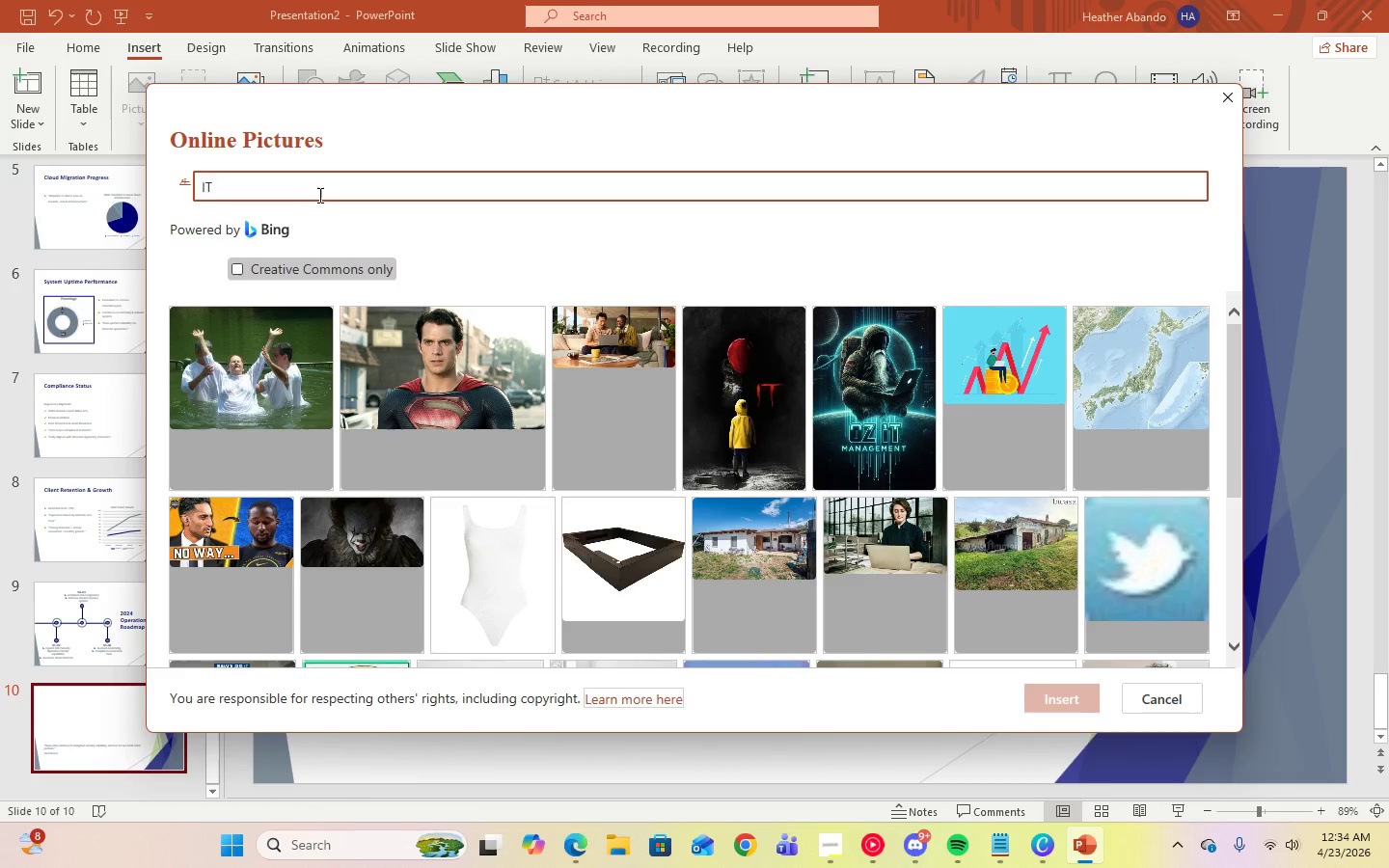 
key(Backspace)
type(nformation technology)
 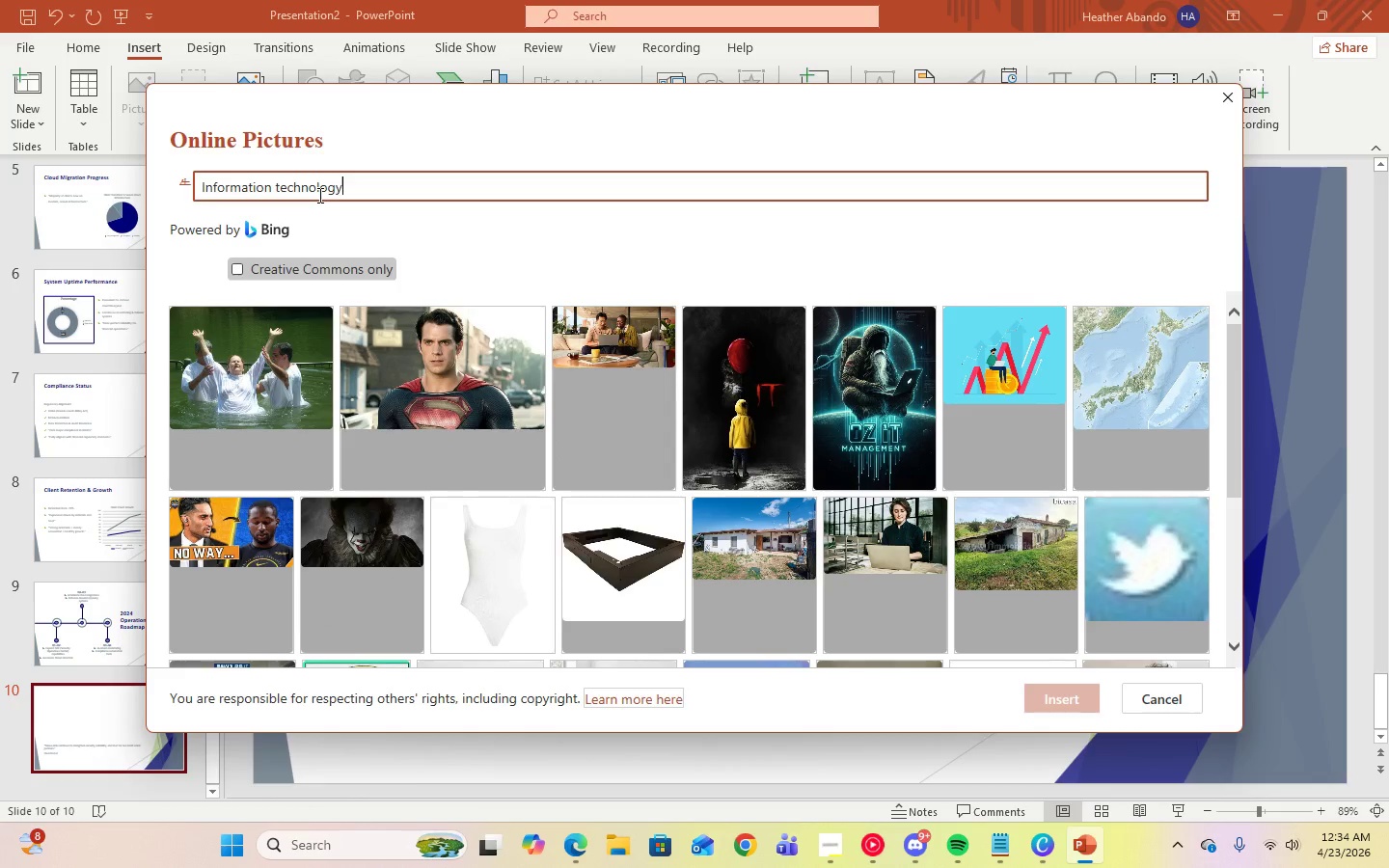 
key(Enter)
 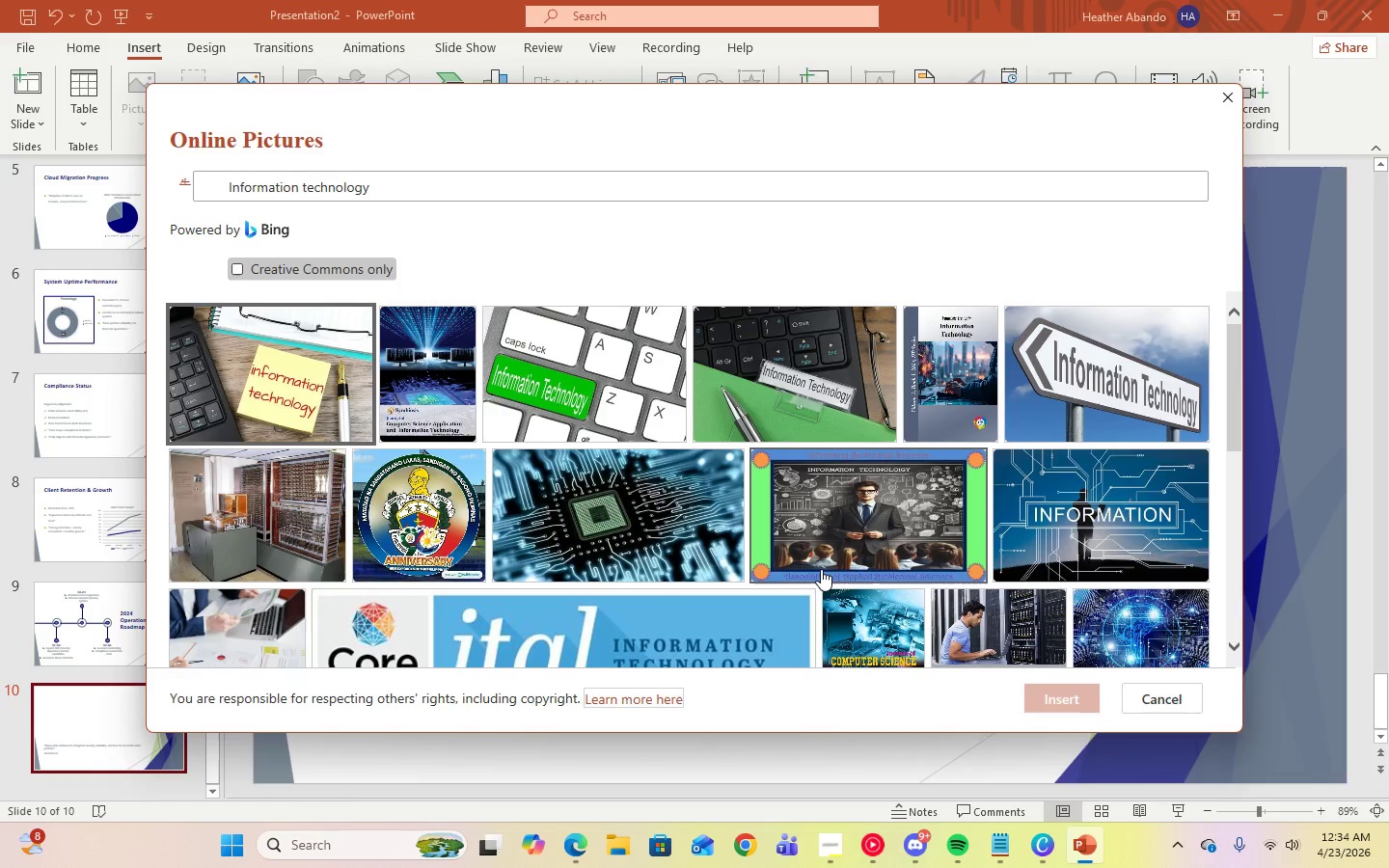 
scroll: coordinate [821, 569], scroll_direction: down, amount: 5.0
 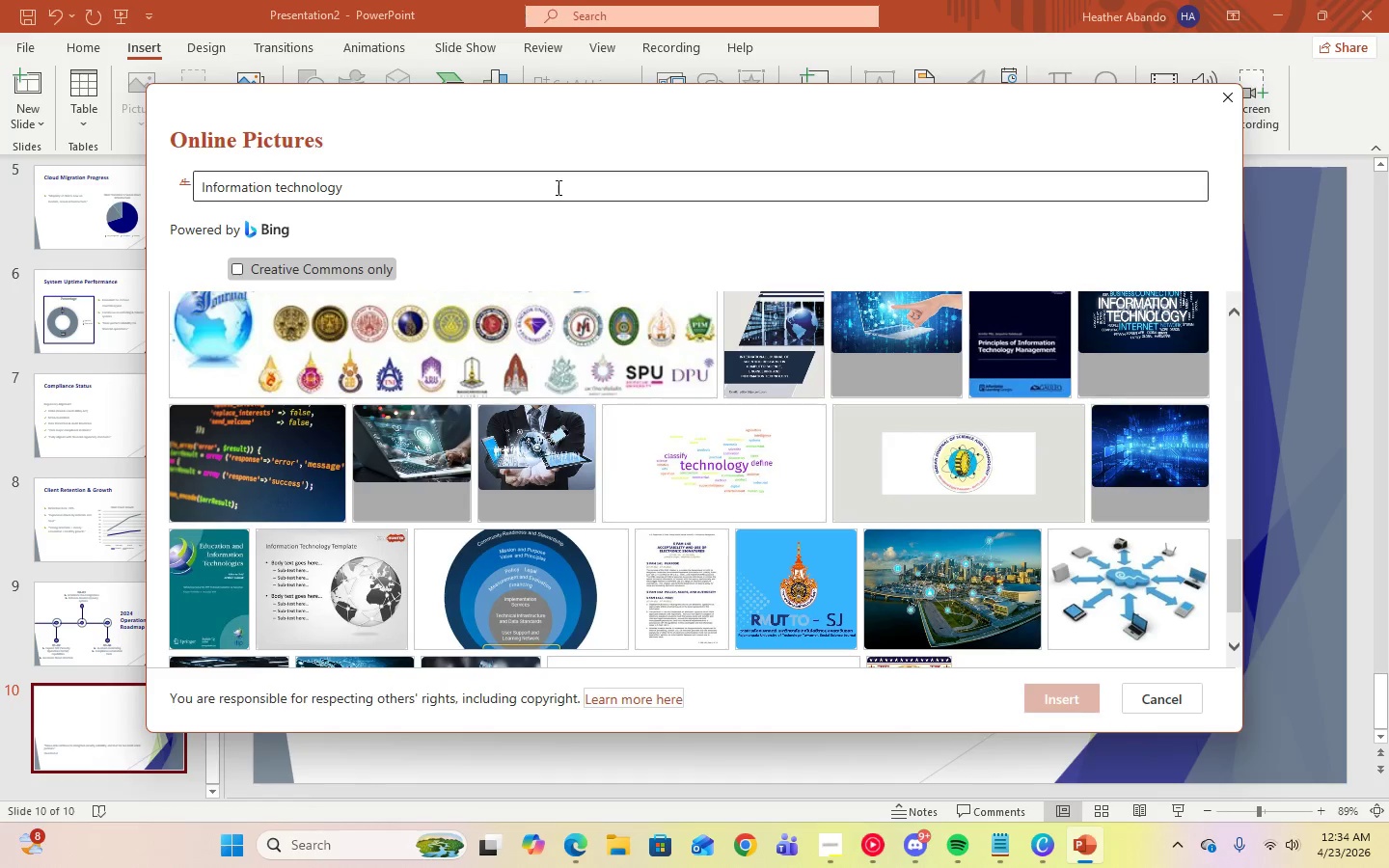 
wait(5.28)
 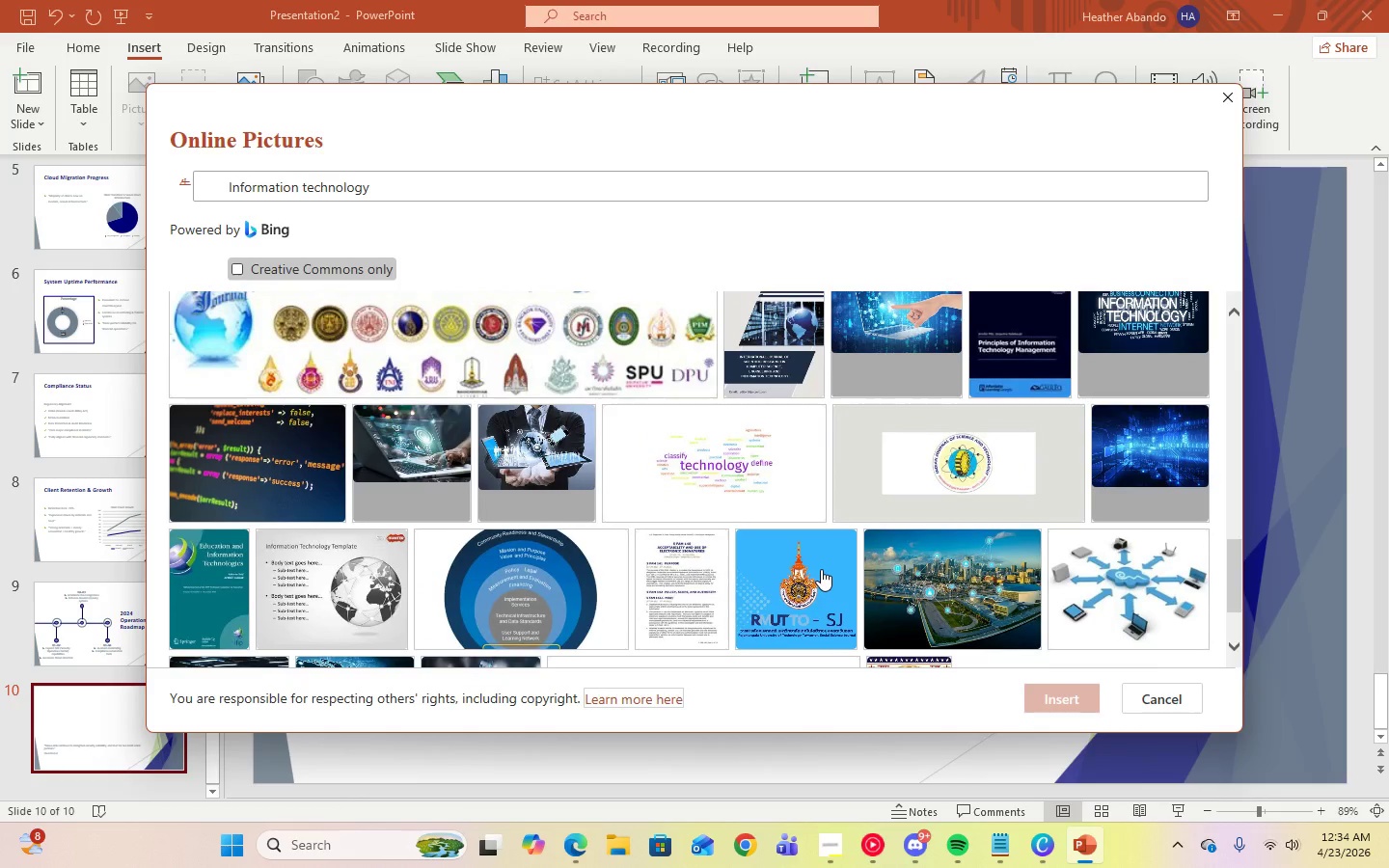 
left_click_drag(start_coordinate=[272, 188], to_coordinate=[173, 198])
 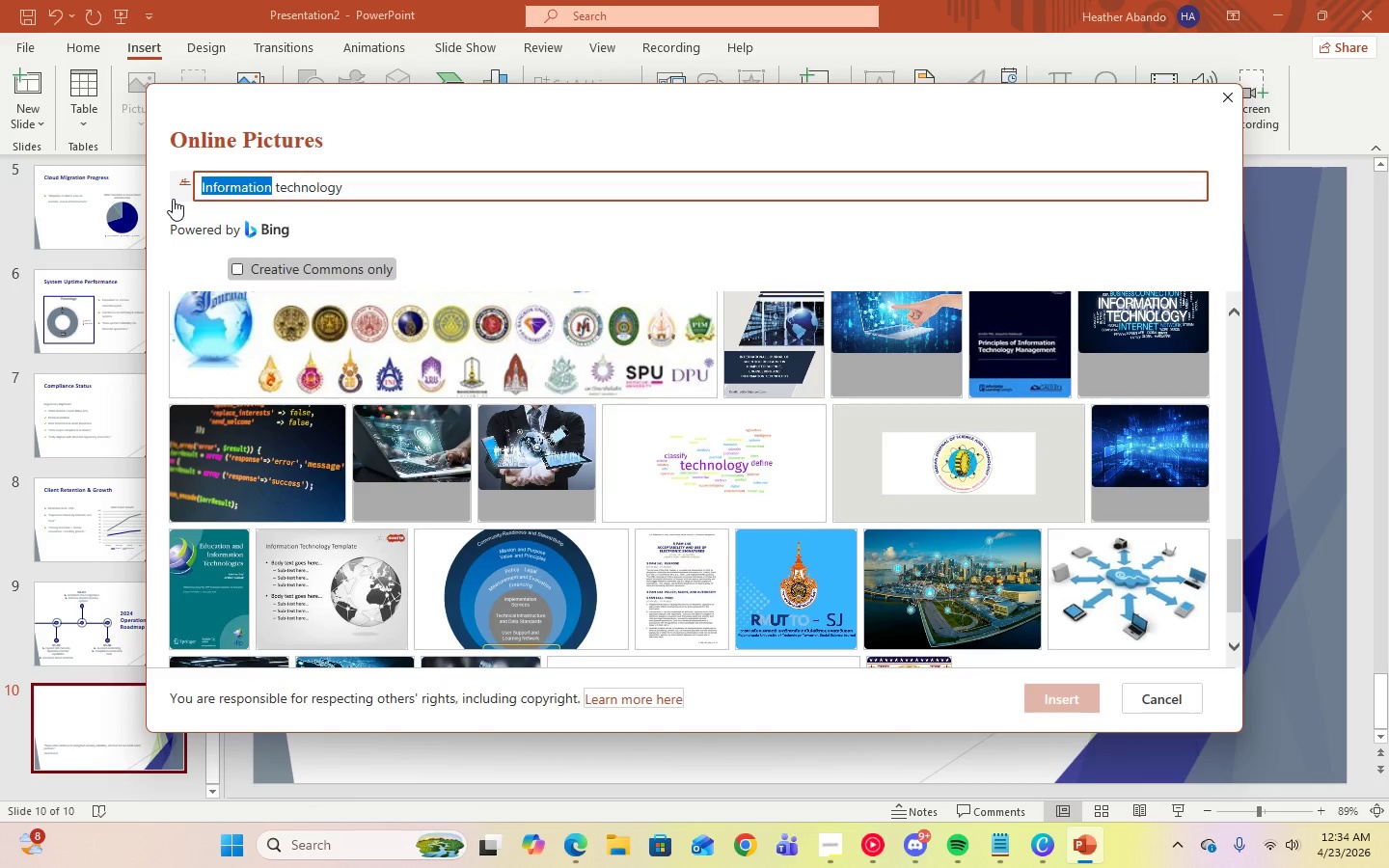 
key(Backspace)
 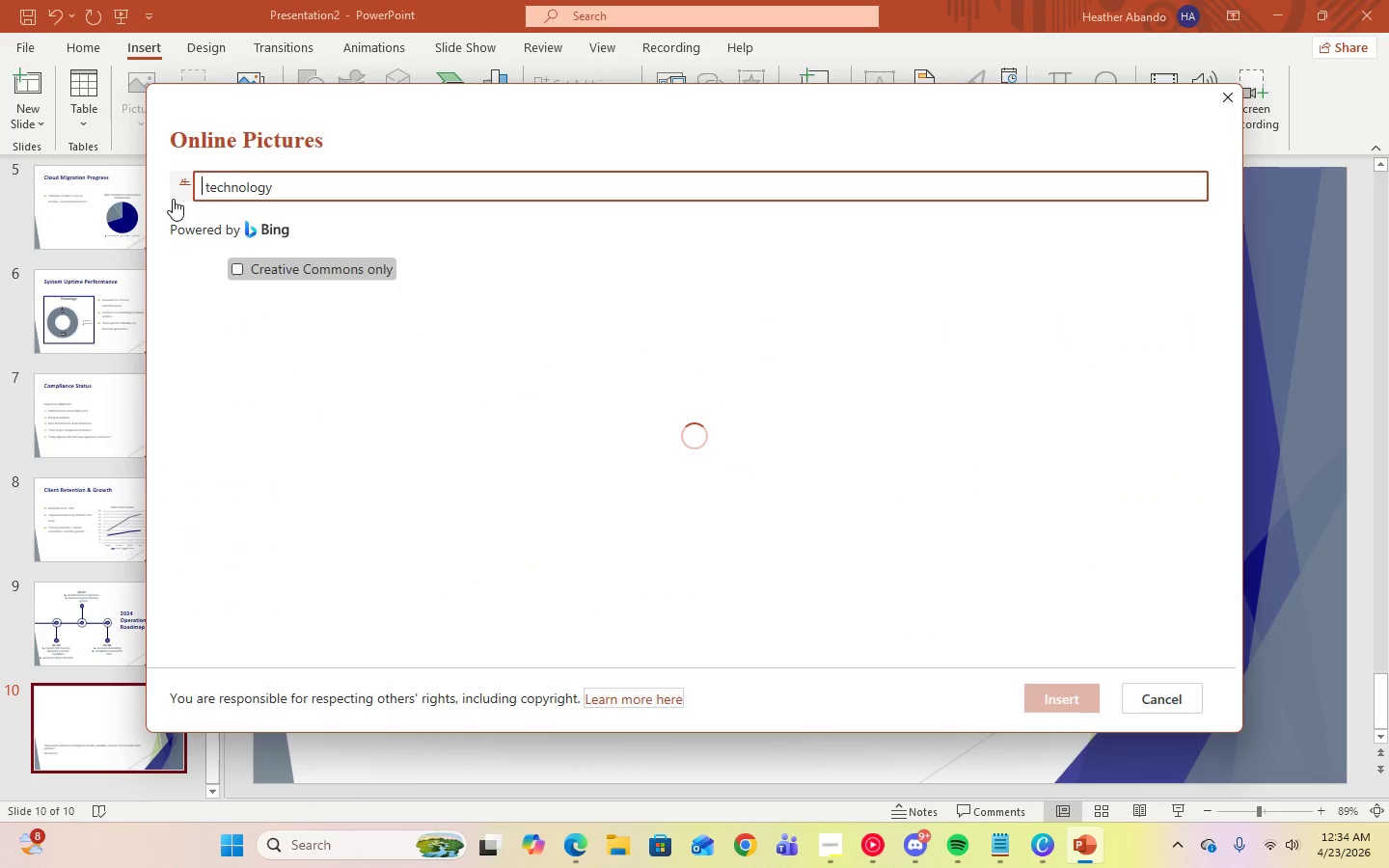 
key(Enter)
 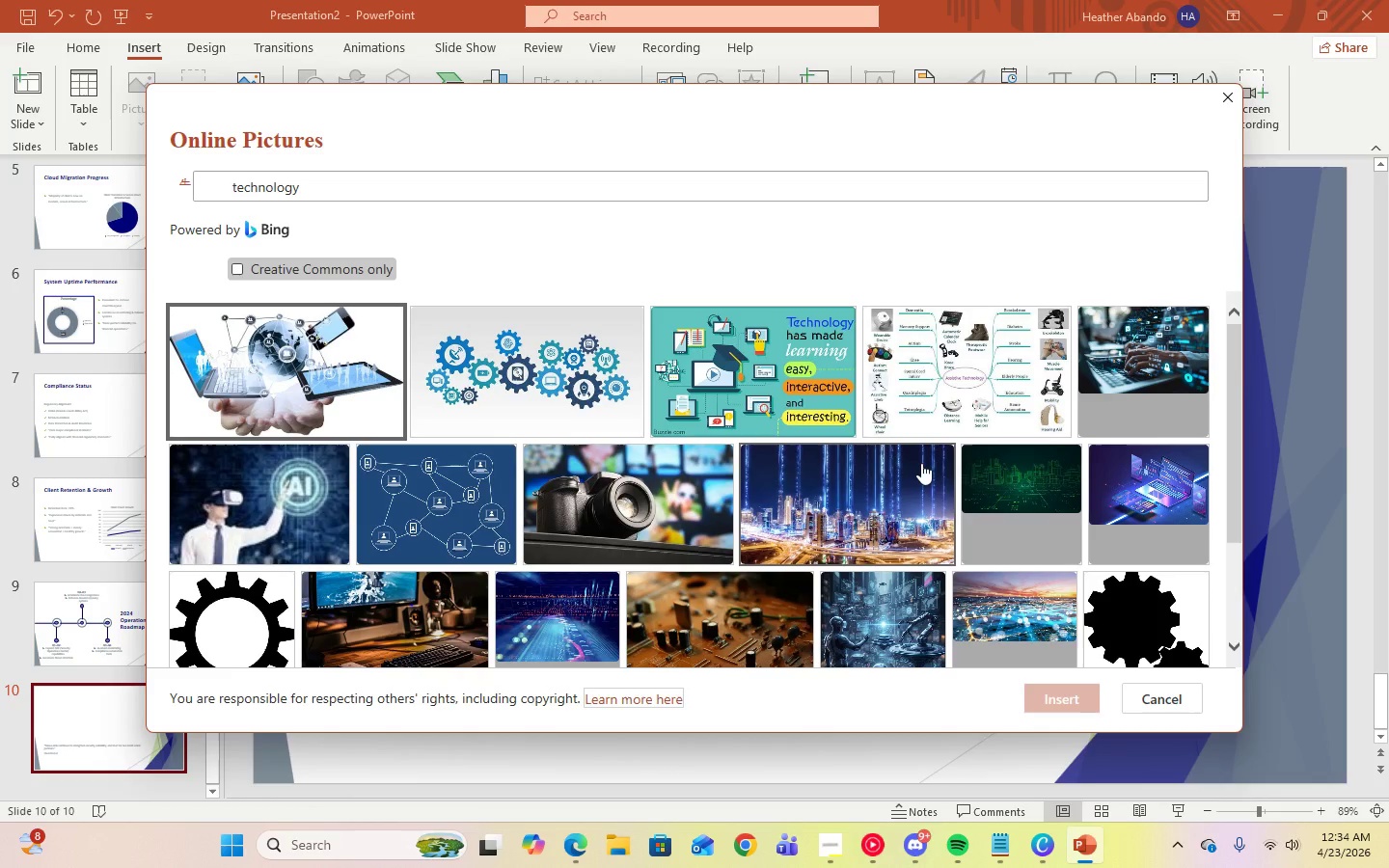 
scroll: coordinate [1074, 545], scroll_direction: down, amount: 8.0
 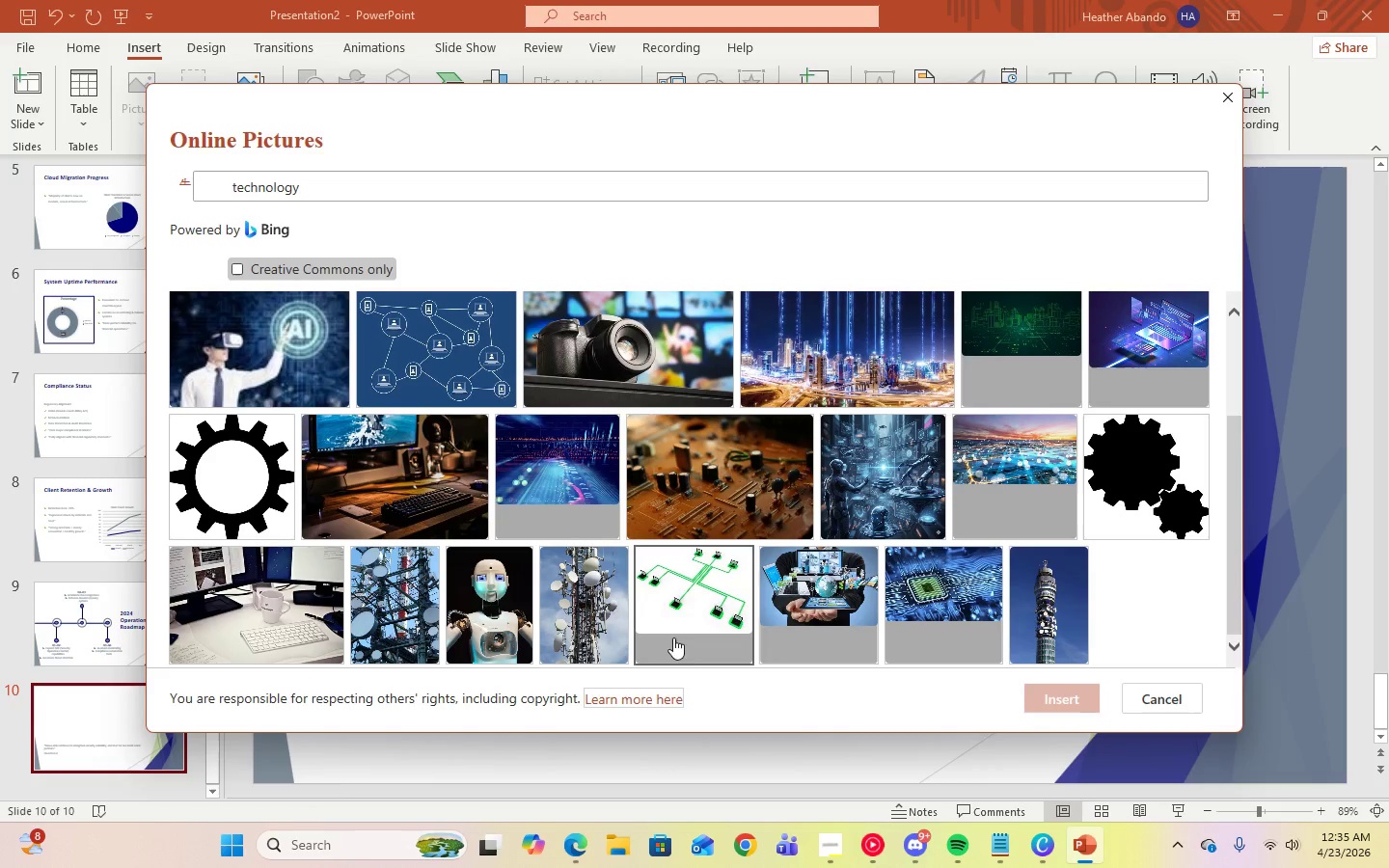 
left_click([399, 521])
 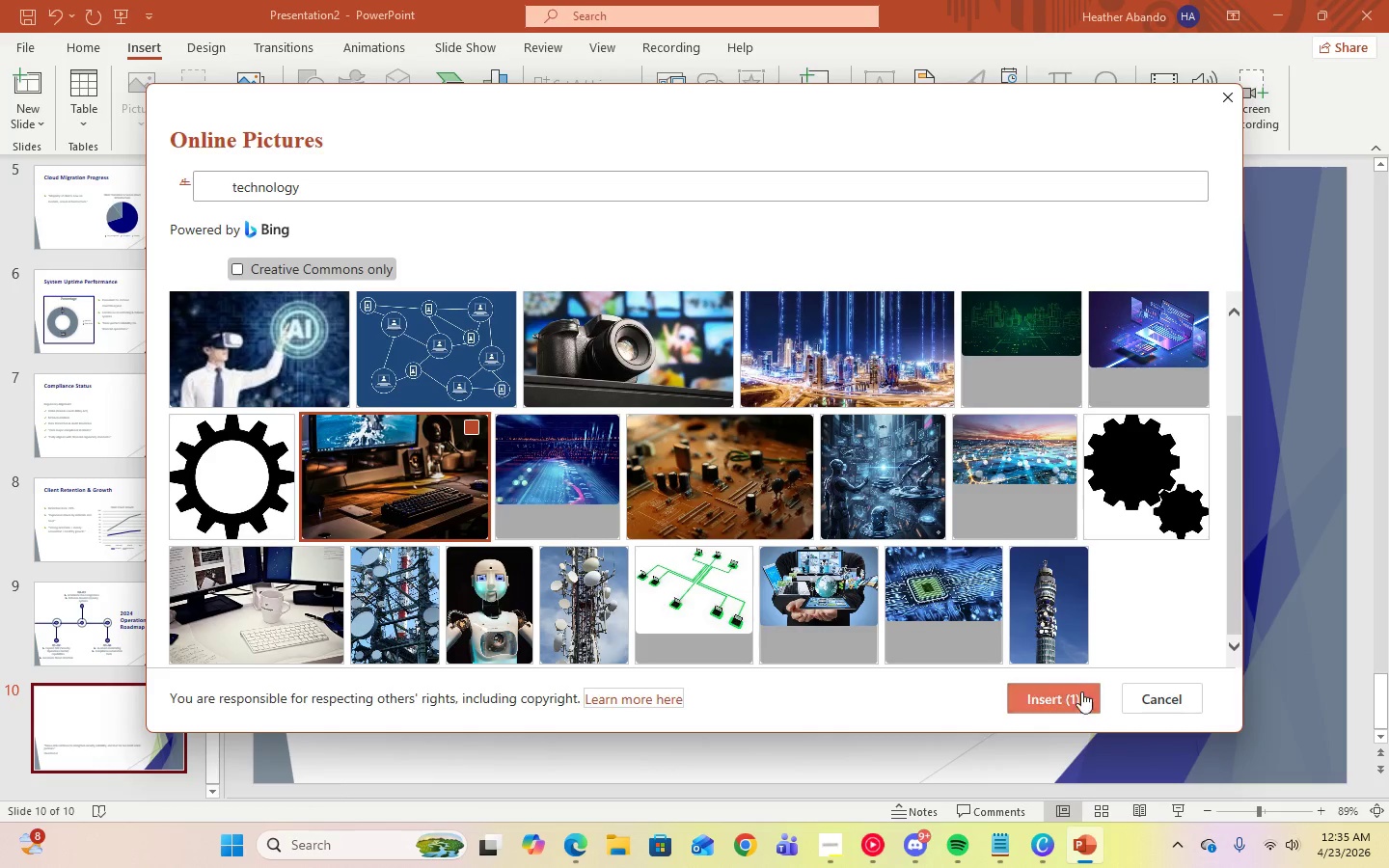 
left_click([1081, 694])
 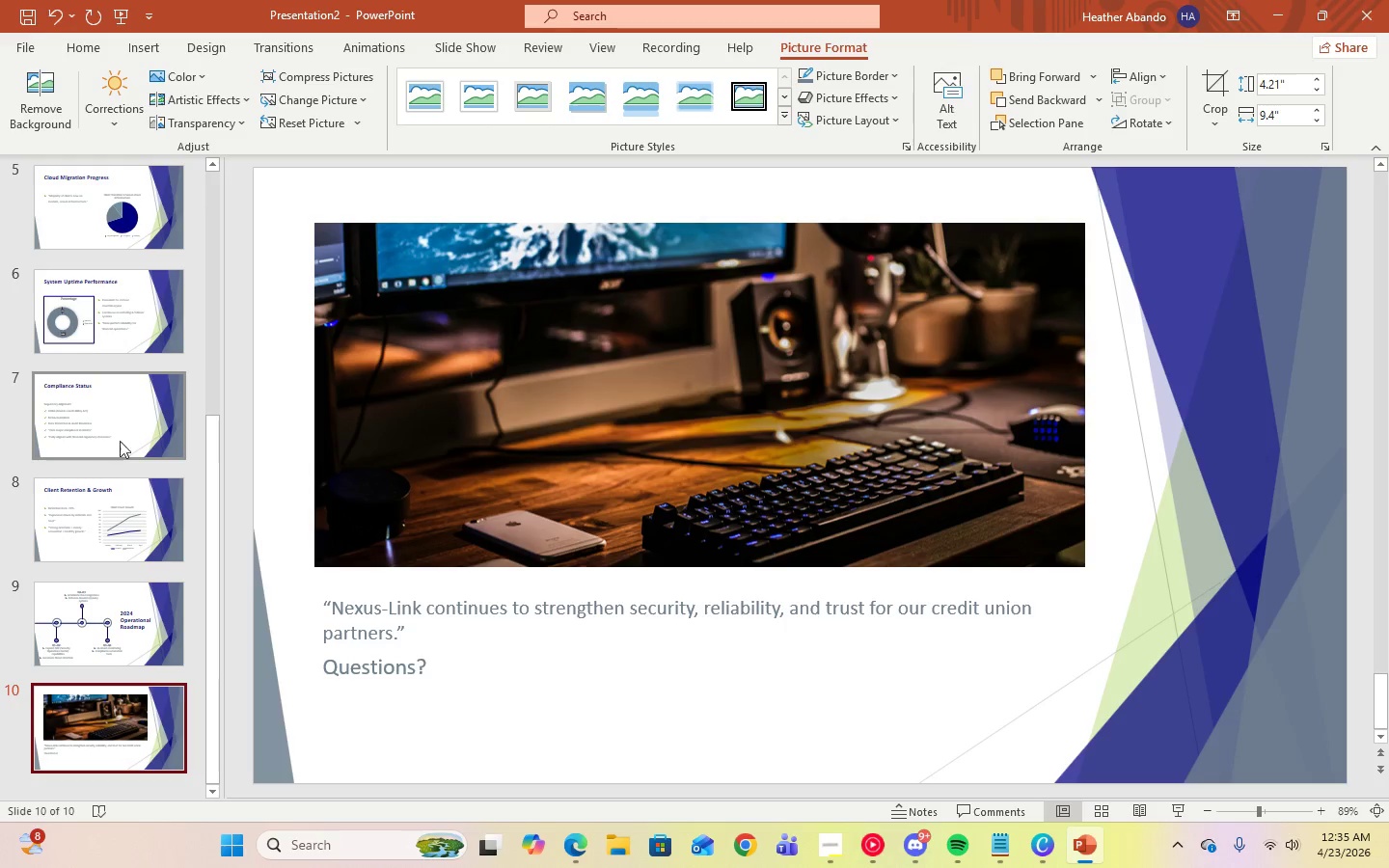 
wait(5.45)
 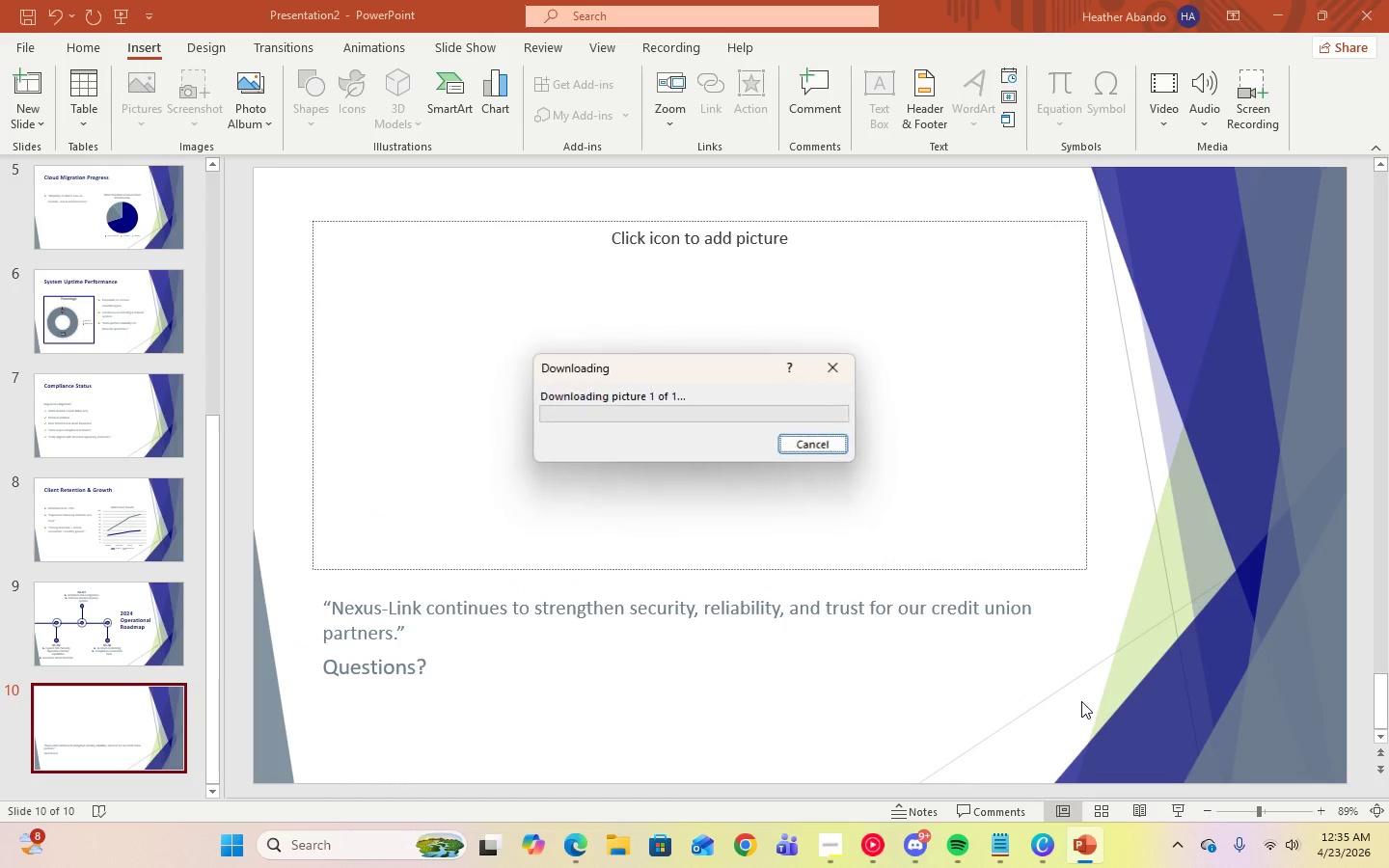 
left_click([653, 417])
 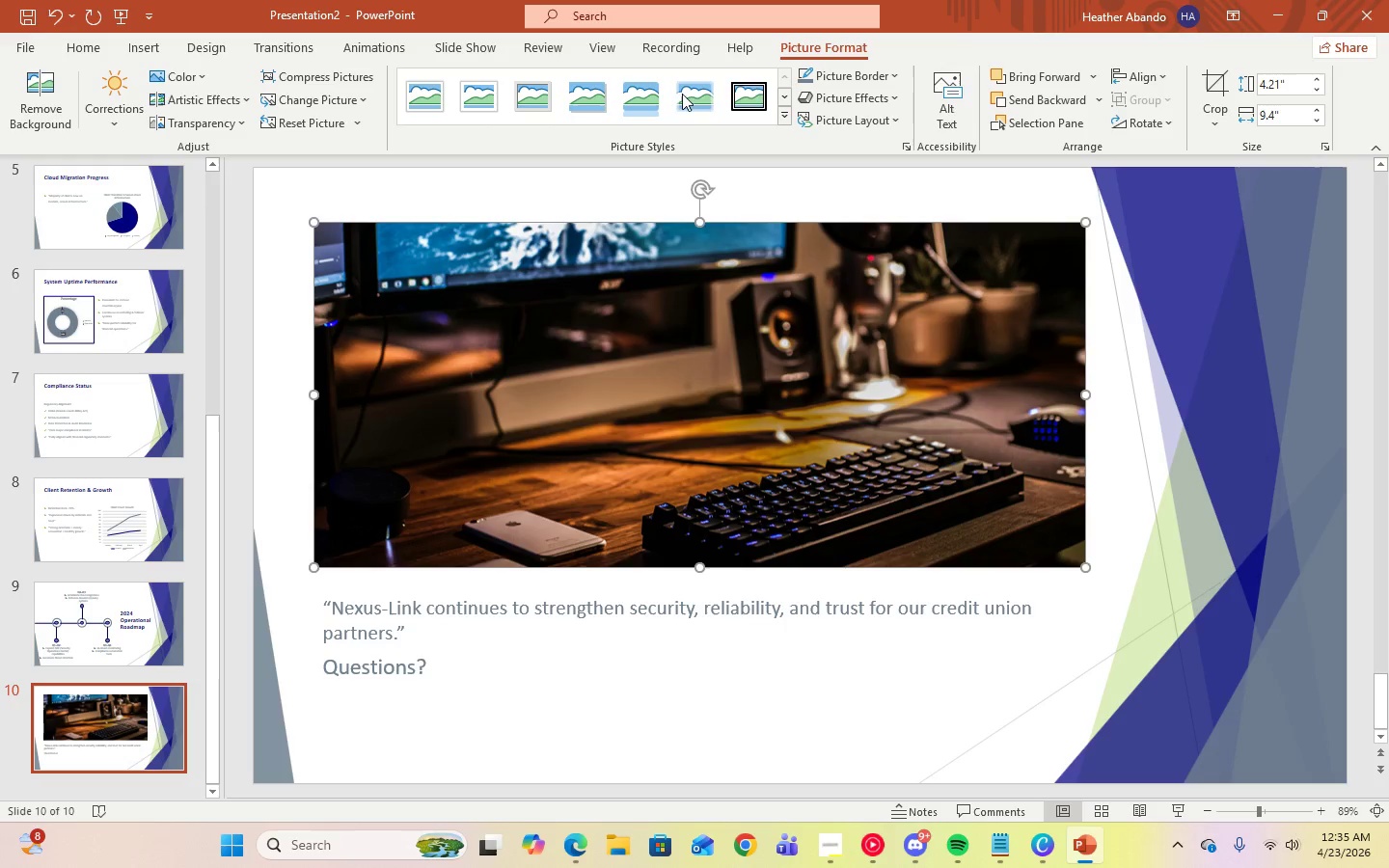 
mouse_move([434, 91])
 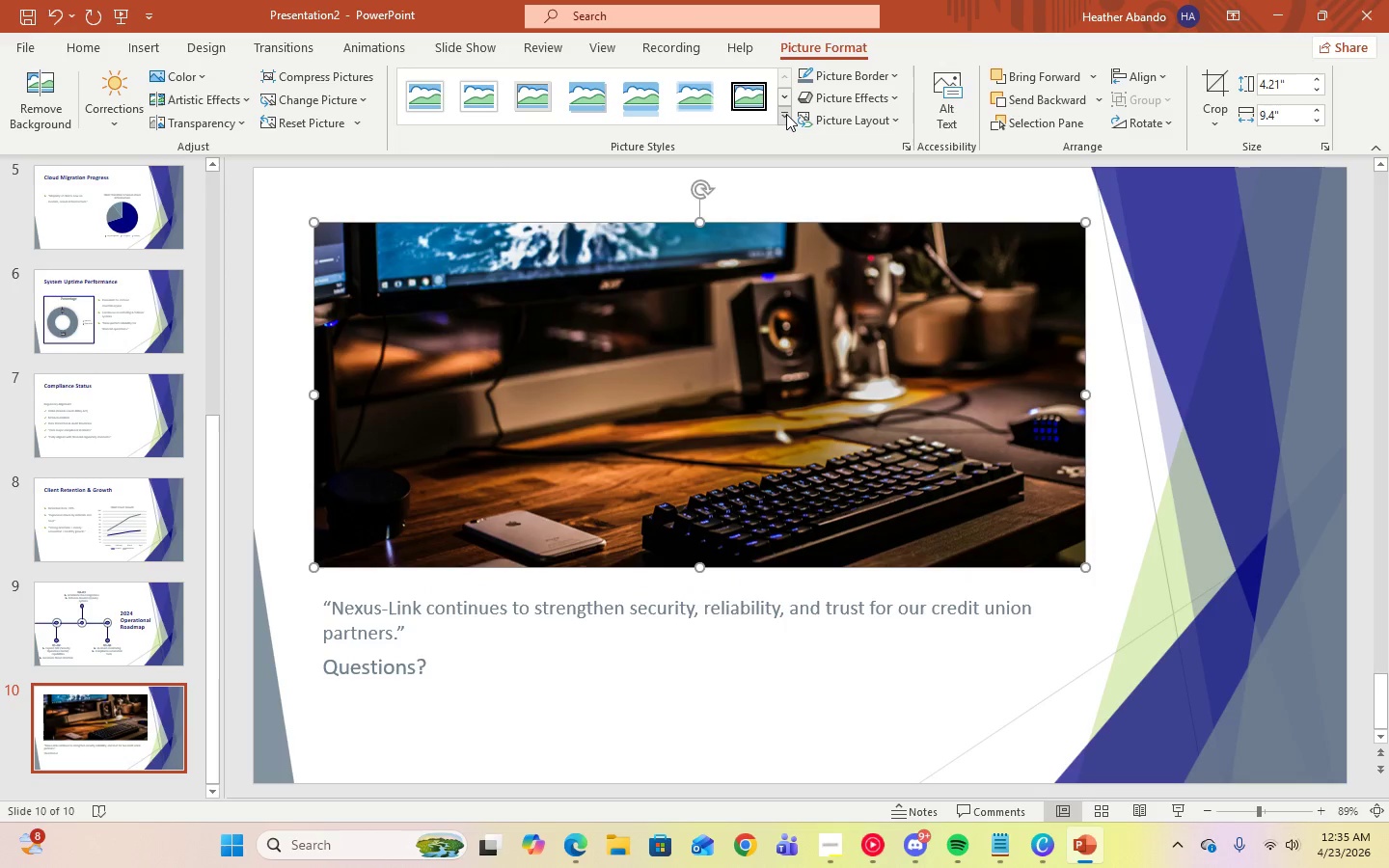 
left_click([786, 114])
 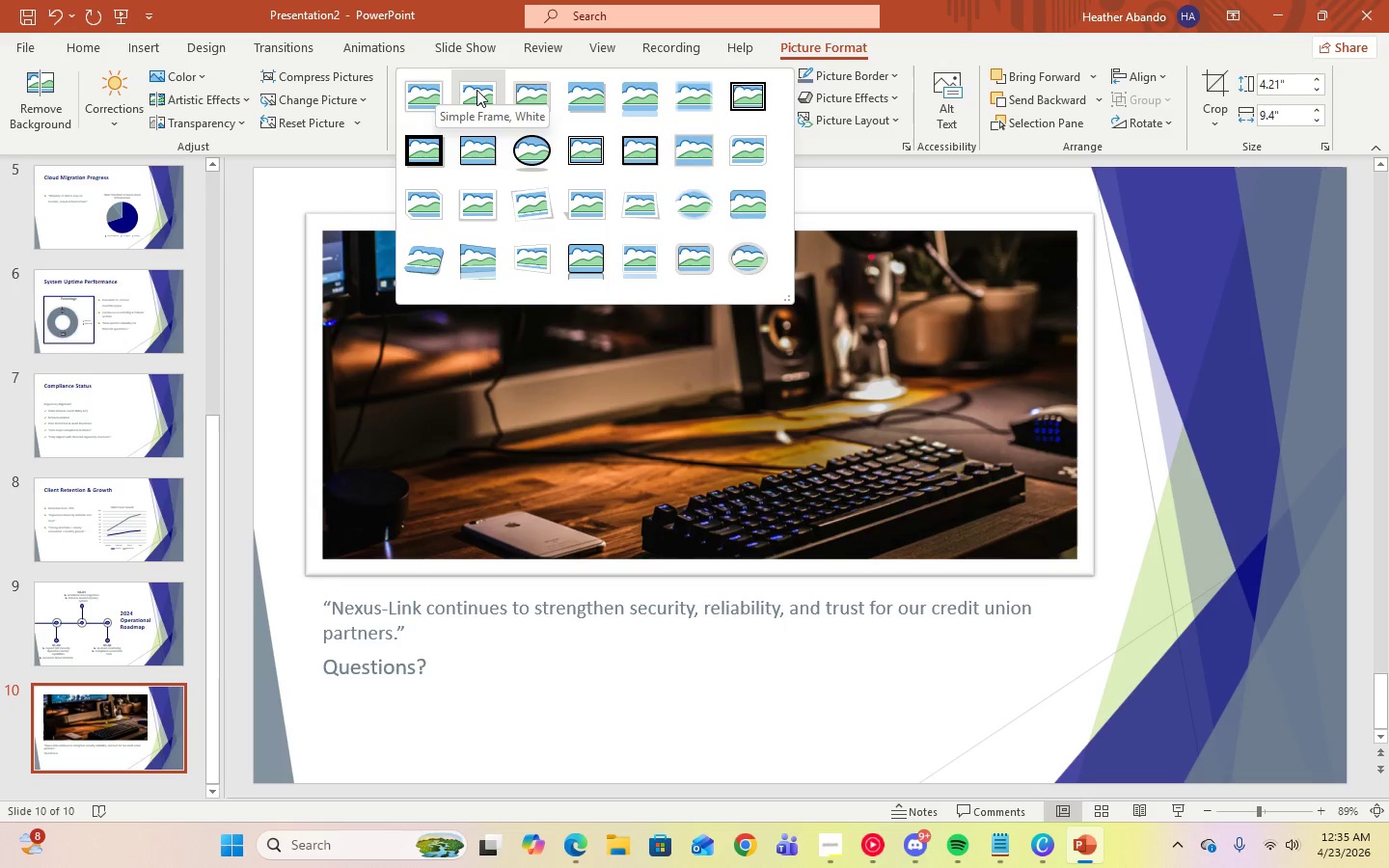 
left_click([477, 90])
 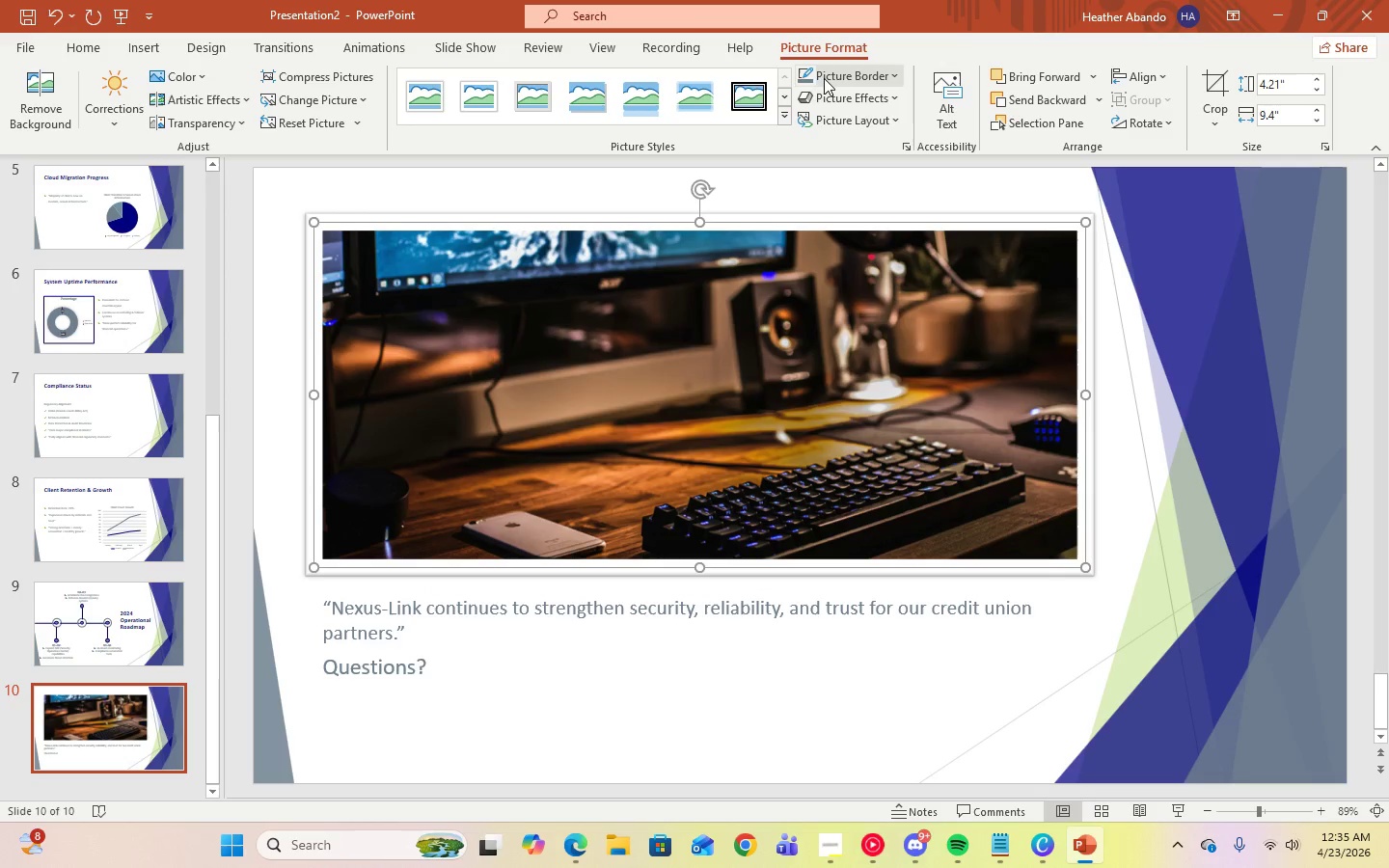 
left_click([896, 78])
 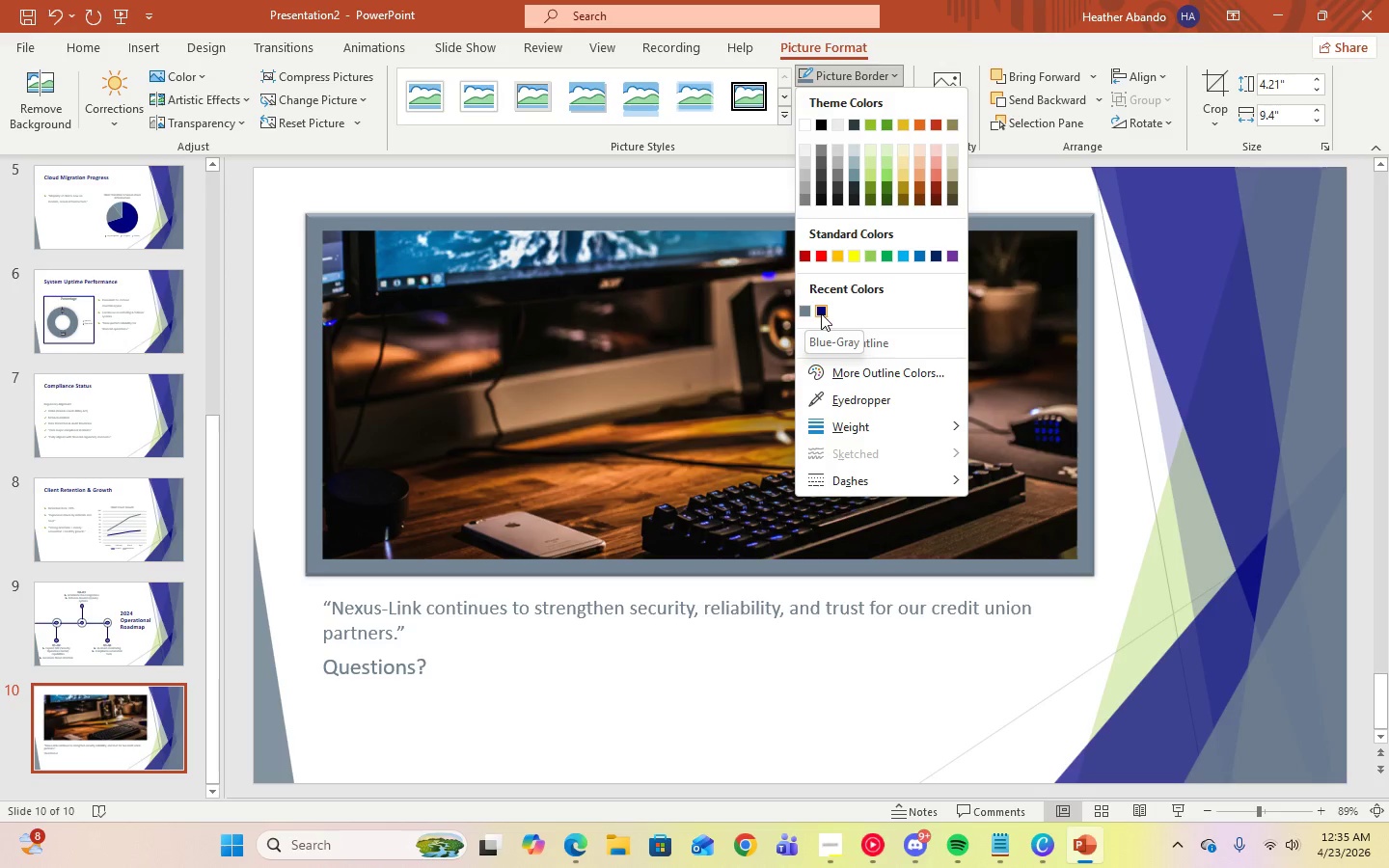 
wait(9.33)
 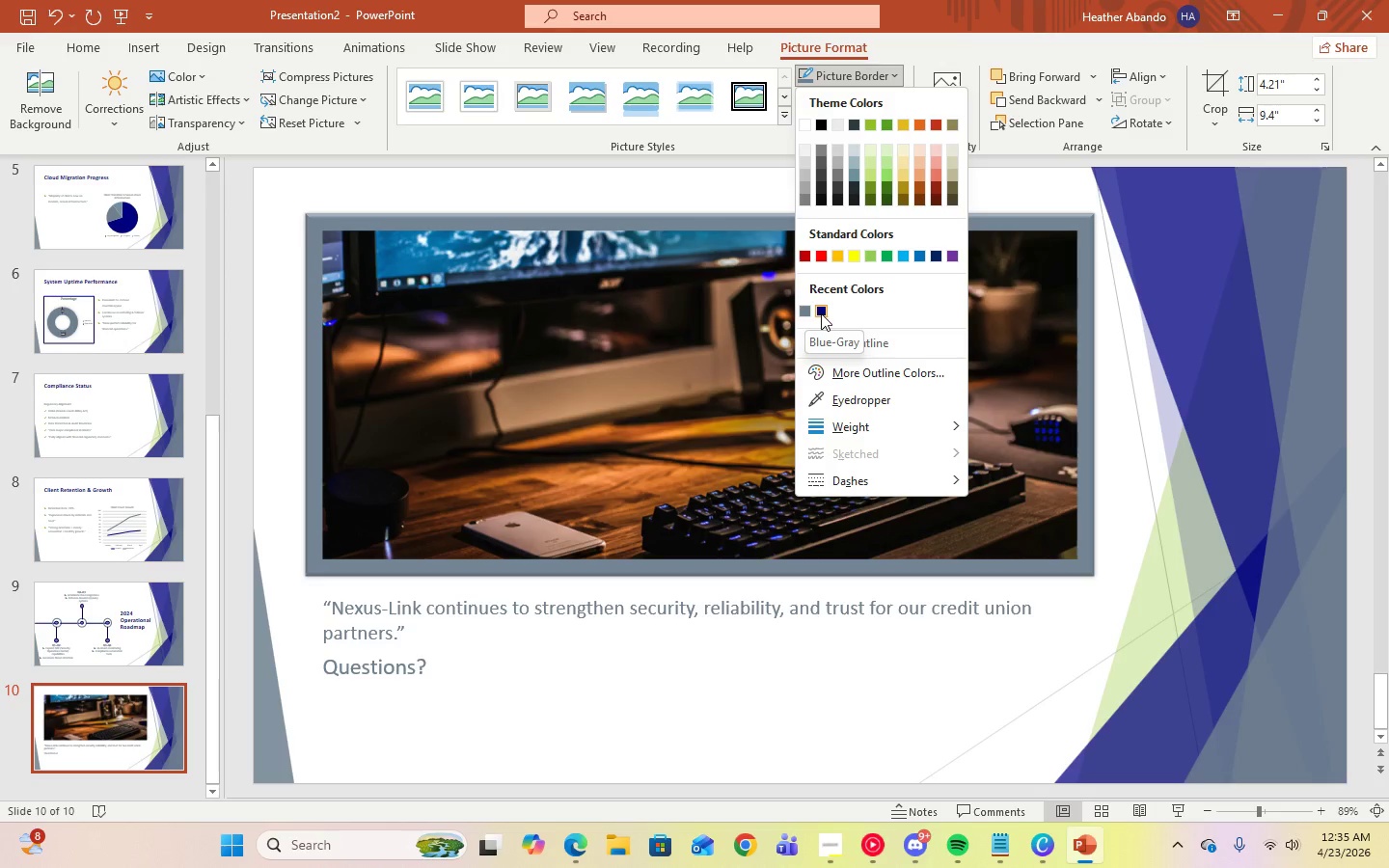 
left_click([823, 315])
 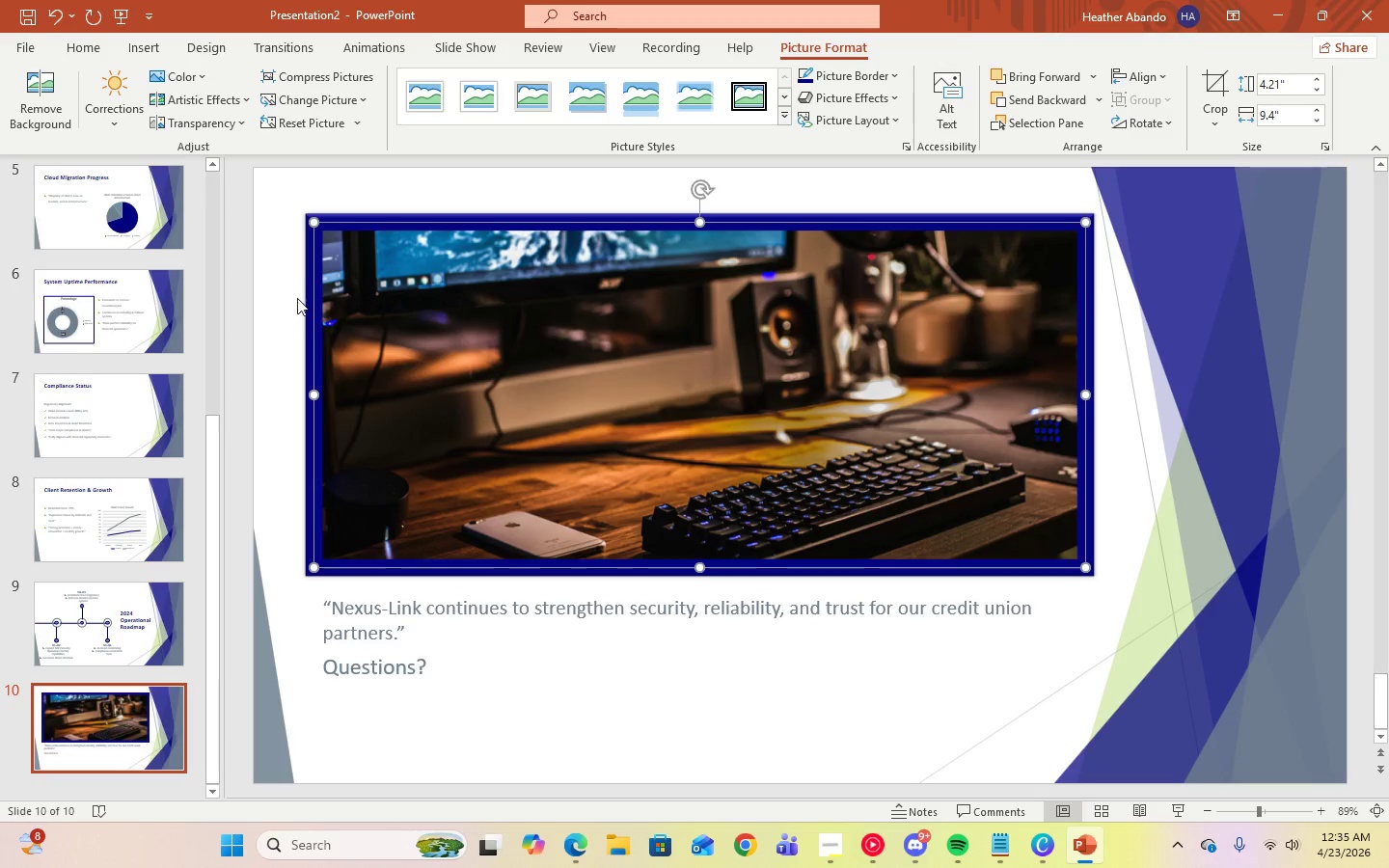 
left_click([287, 299])
 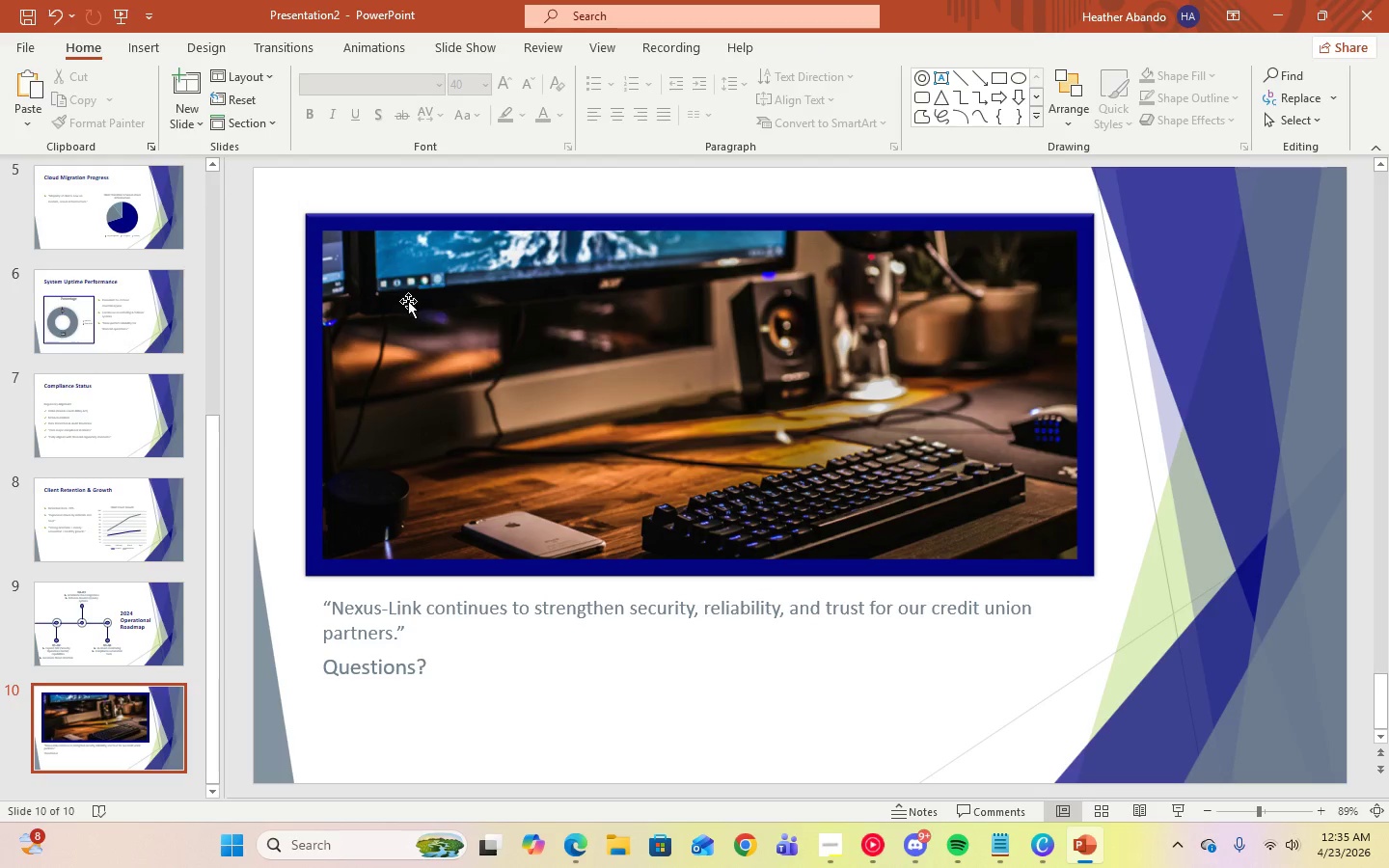 
left_click_drag(start_coordinate=[210, 458], to_coordinate=[203, 185])
 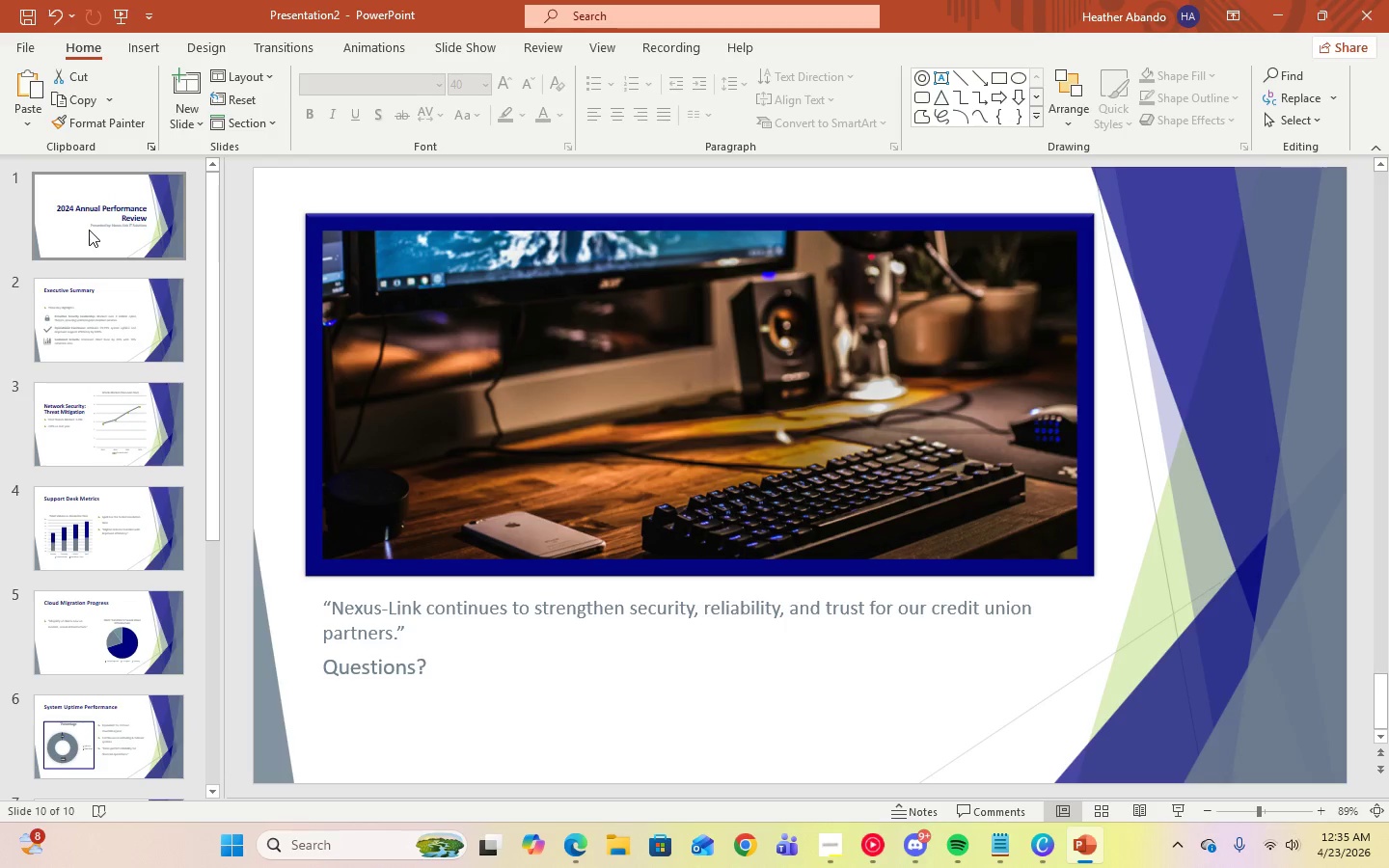 
left_click([89, 230])
 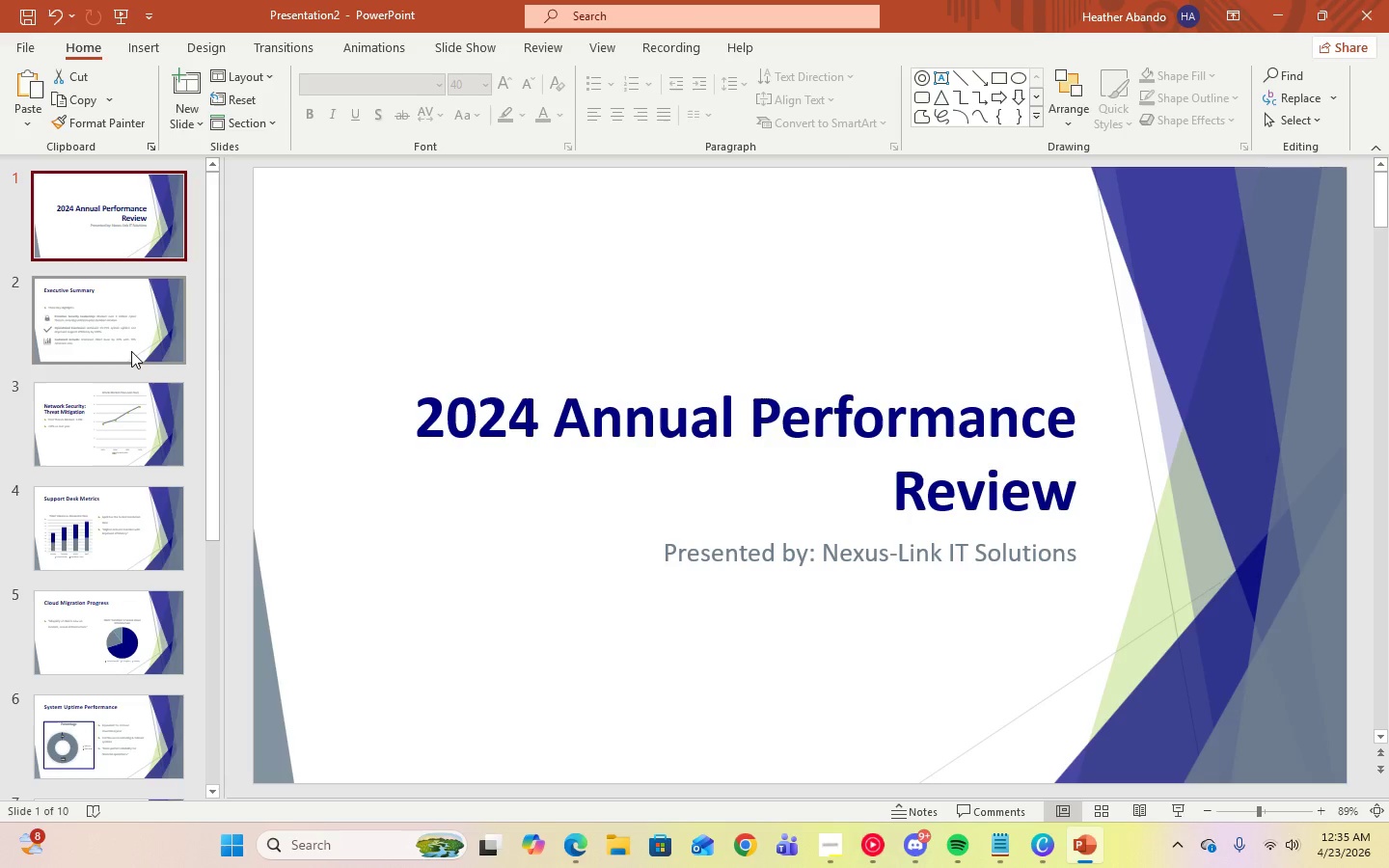 
left_click([134, 366])
 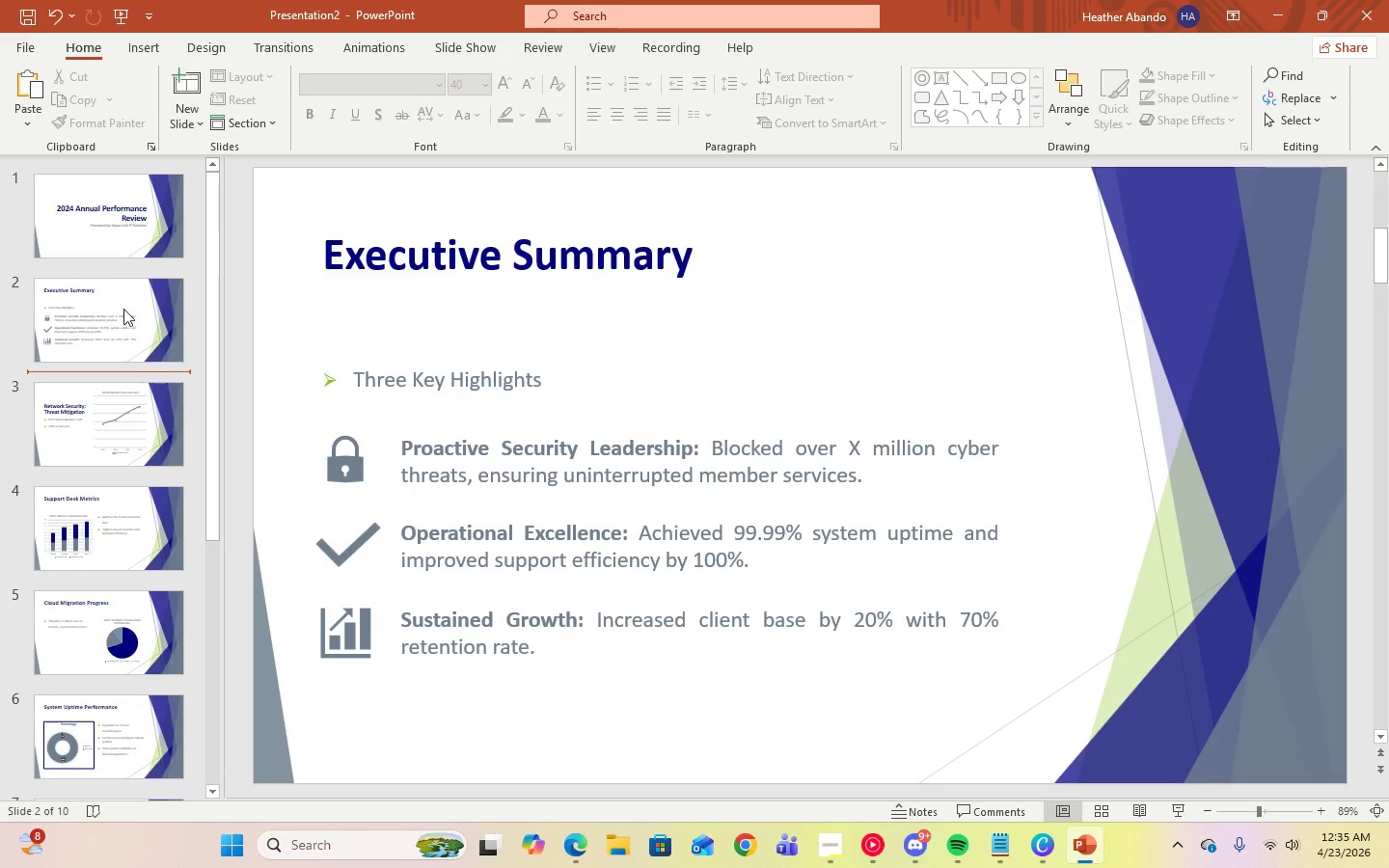 
left_click([73, 229])
 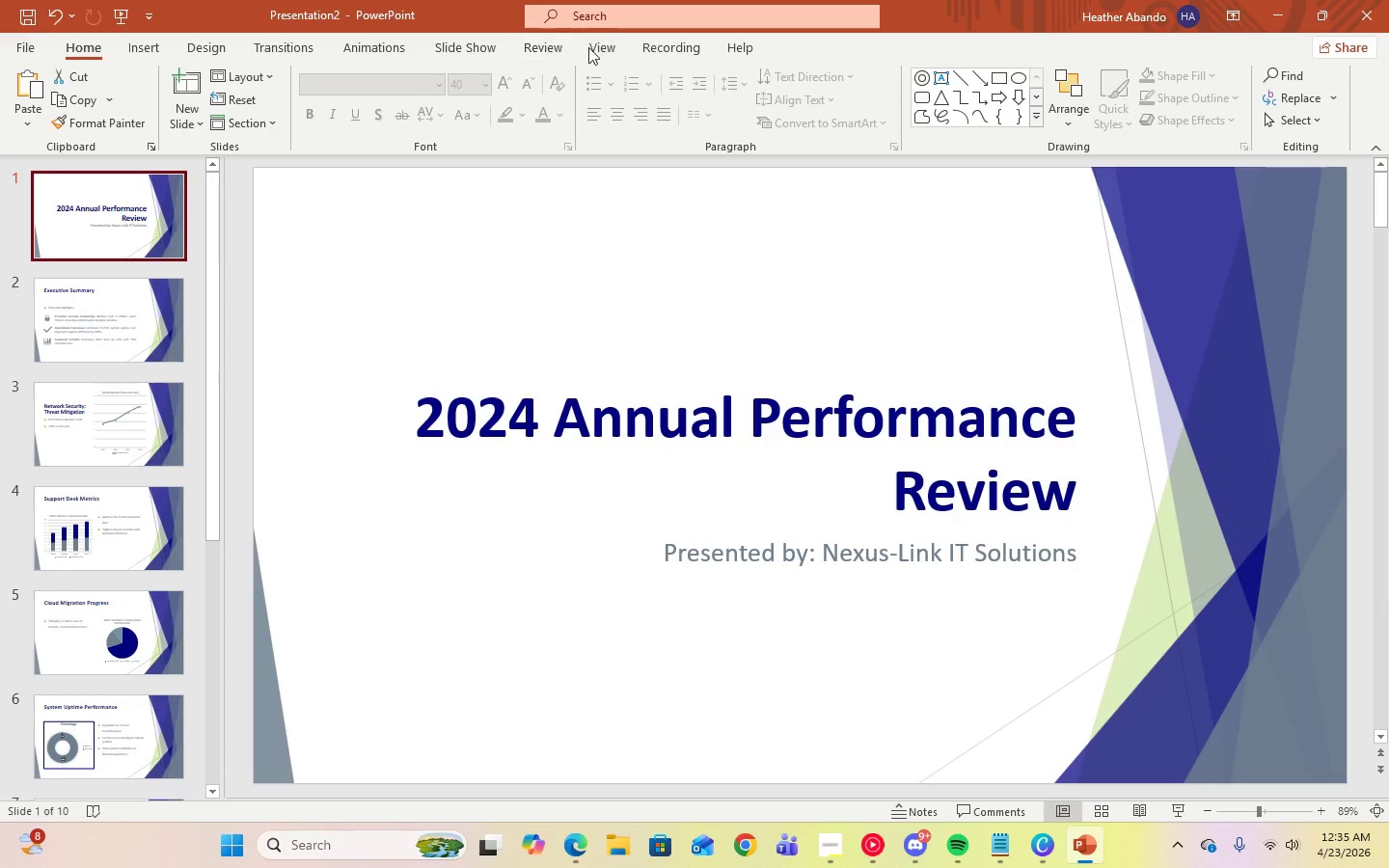 
left_click([604, 52])
 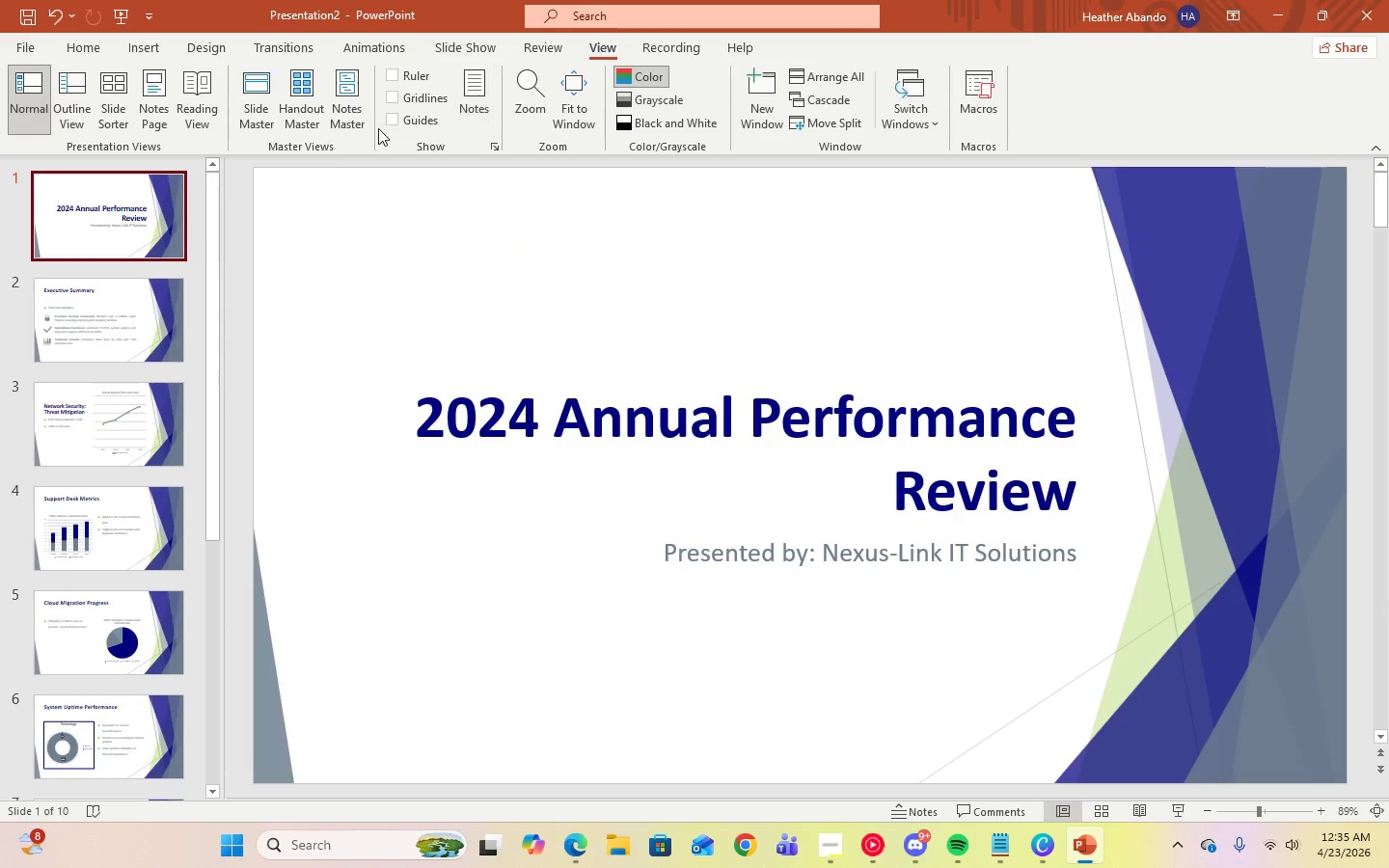 
left_click([249, 121])
 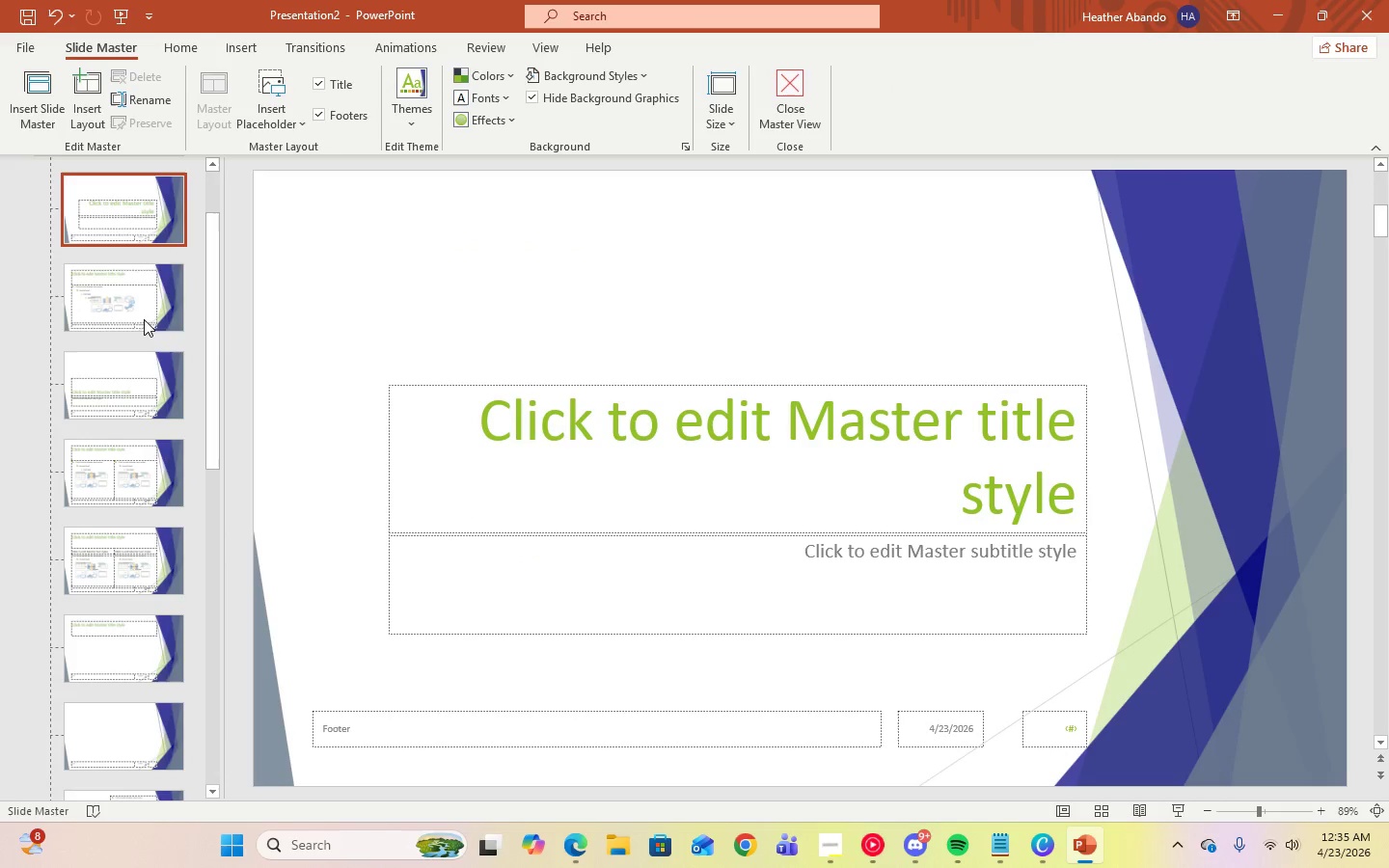 
left_click([142, 301])
 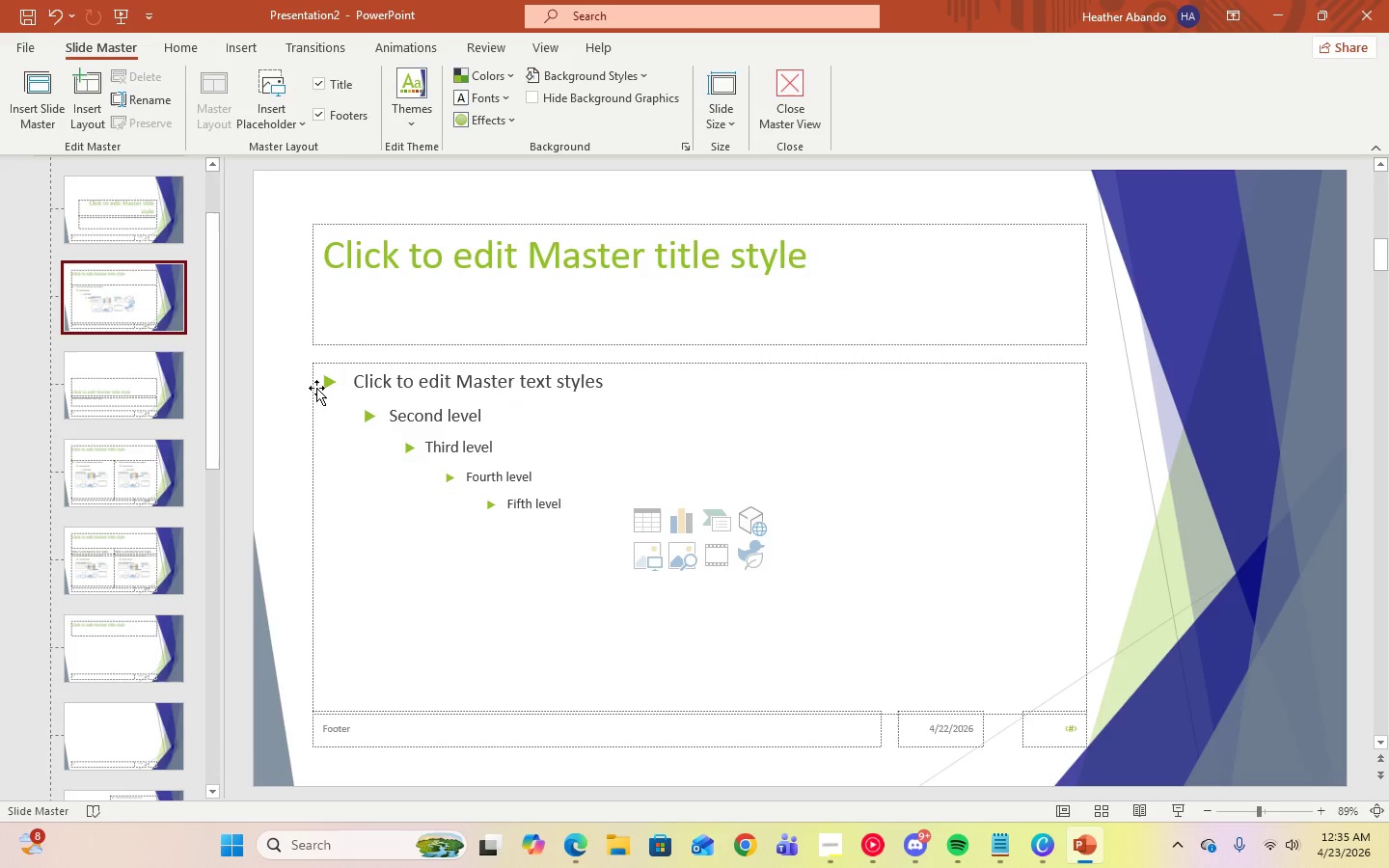 
left_click([327, 380])
 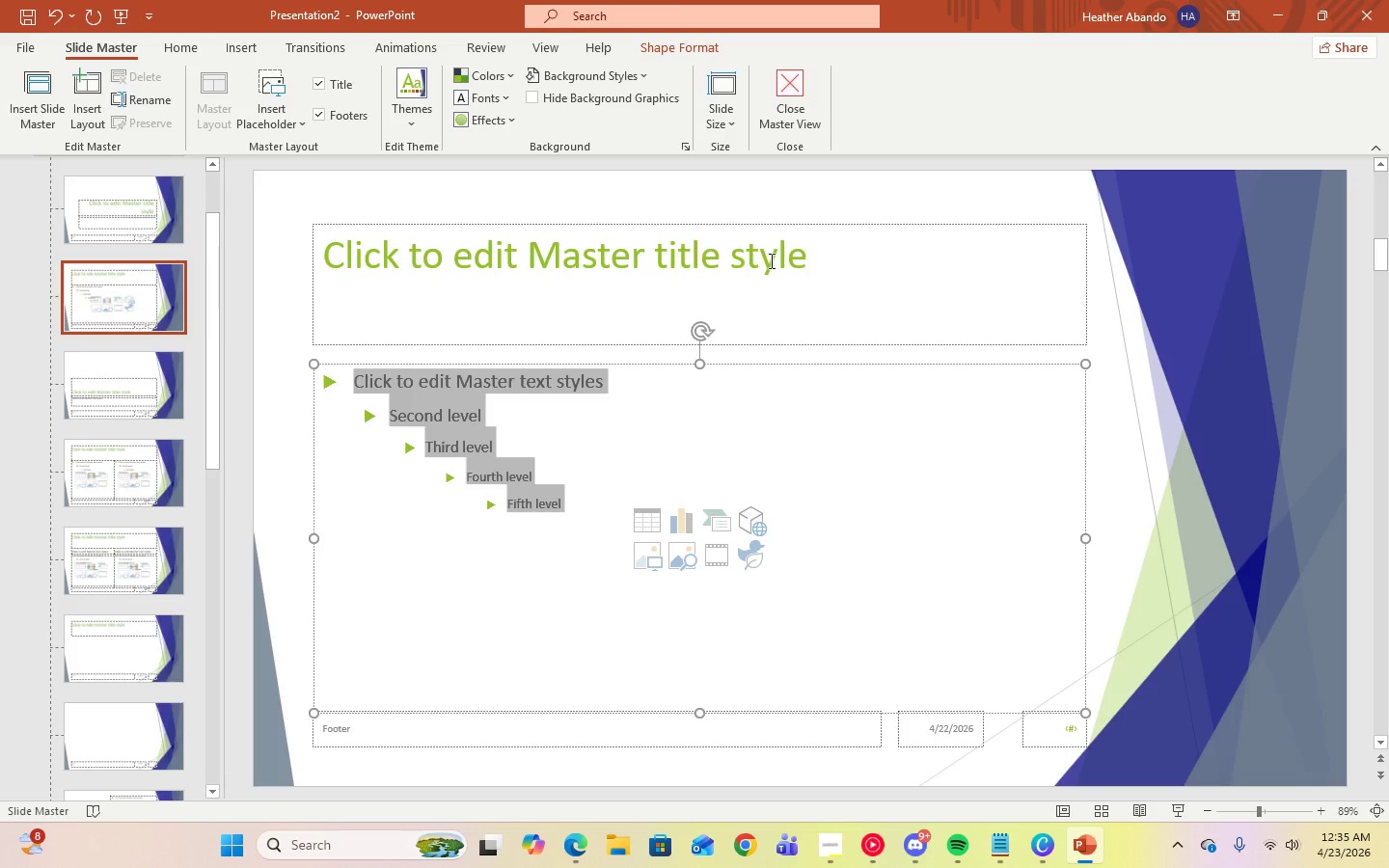 
left_click([716, 50])
 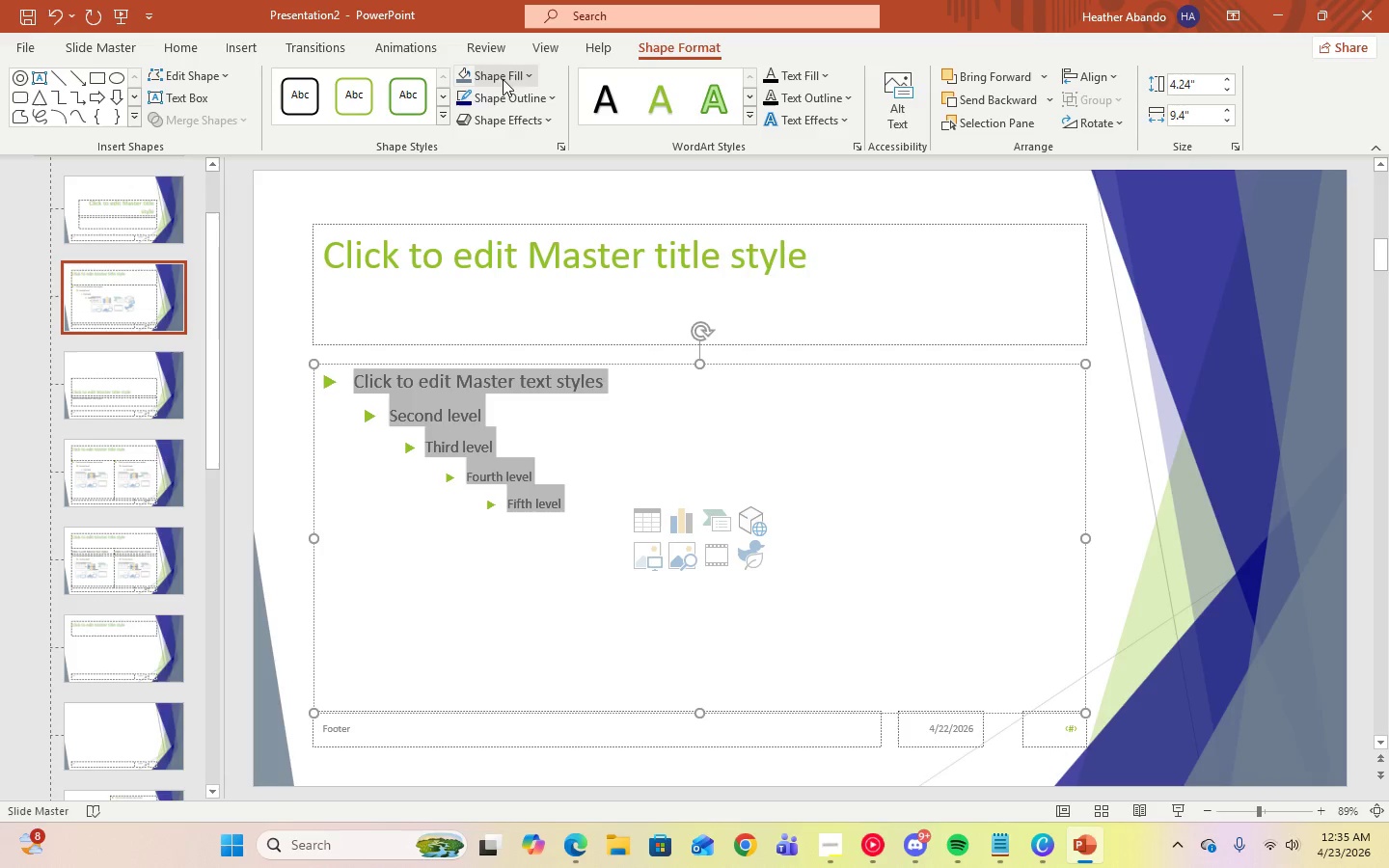 
left_click([532, 79])
 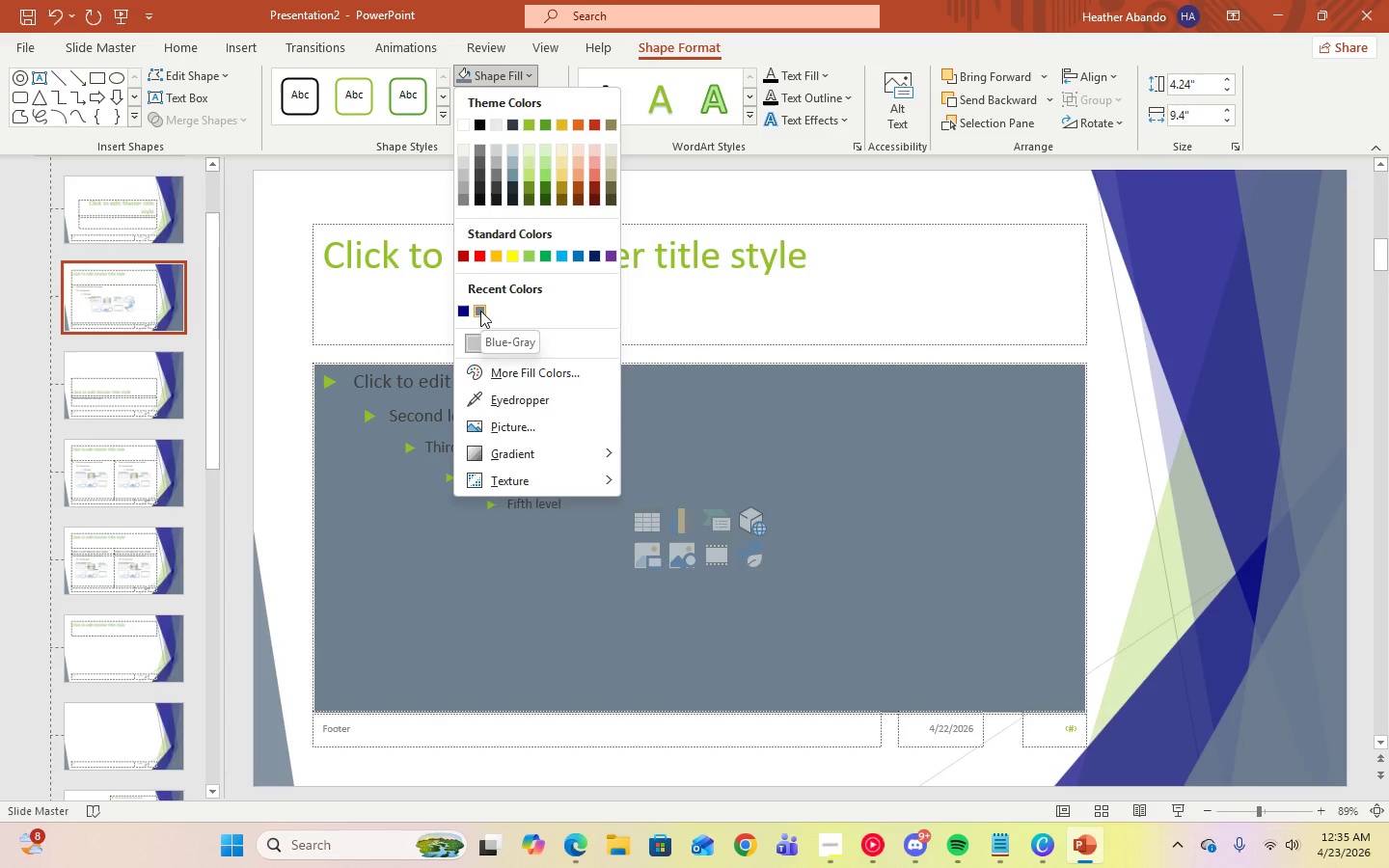 
left_click([1143, 253])
 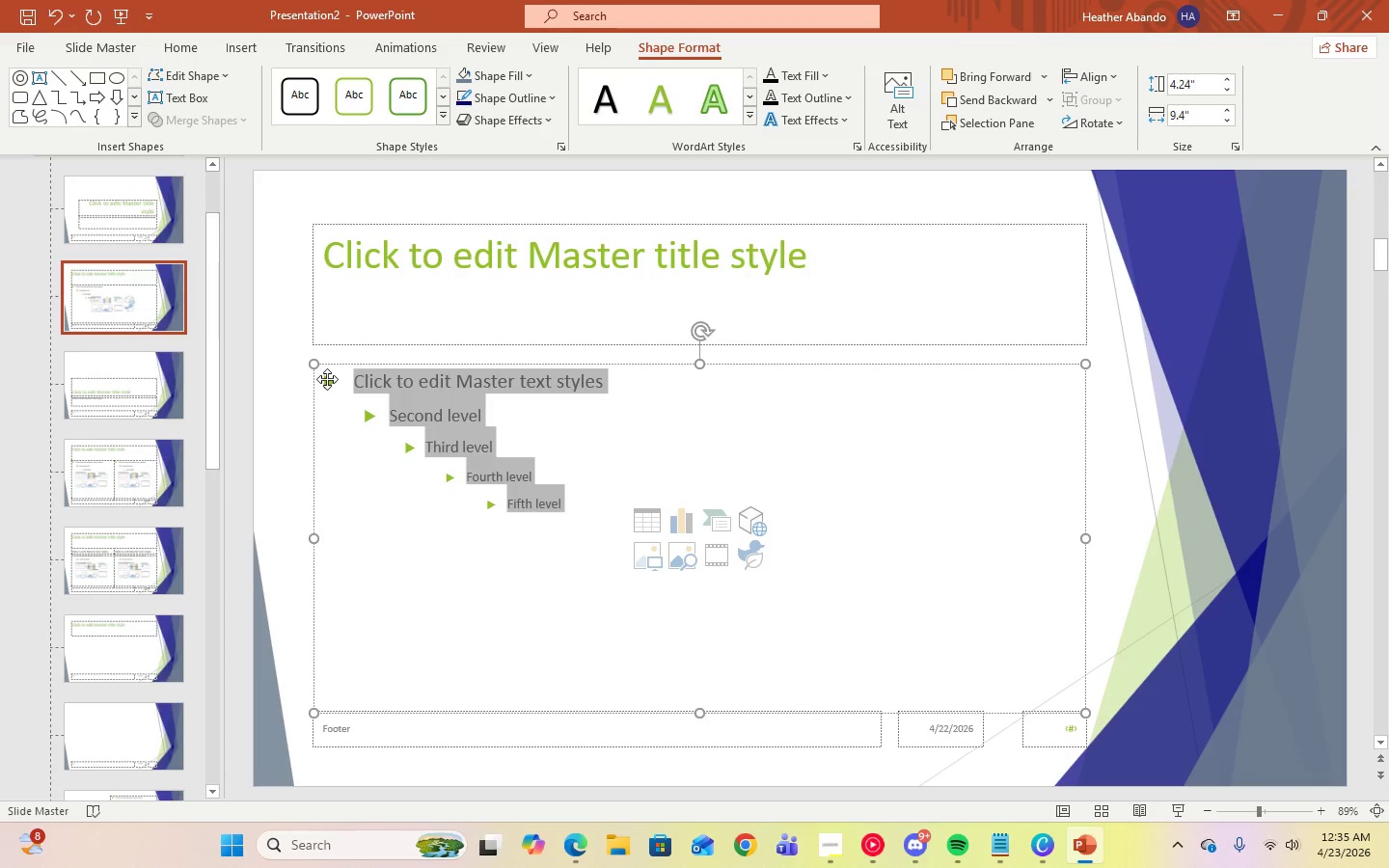 
double_click([327, 379])
 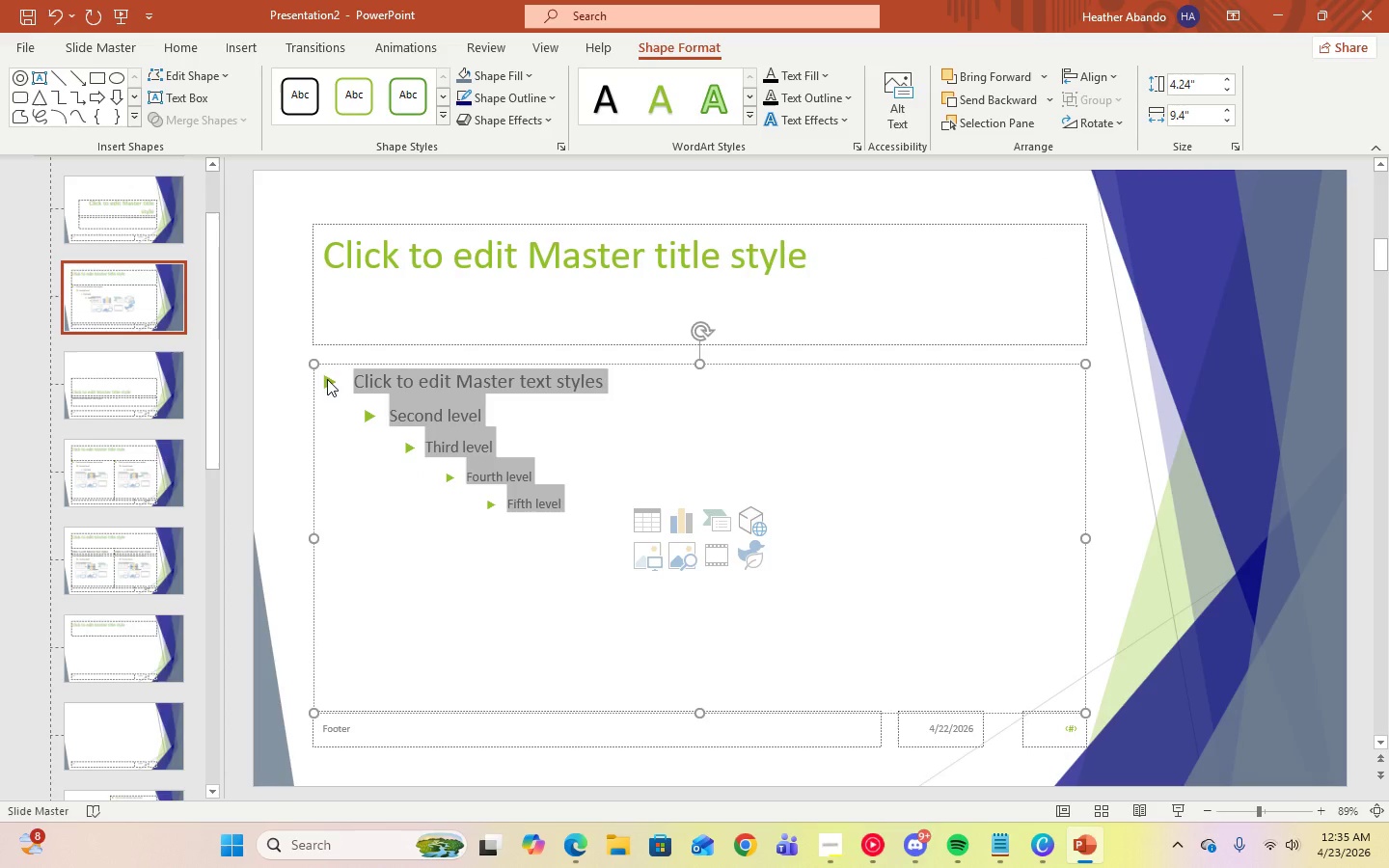 
triple_click([327, 379])
 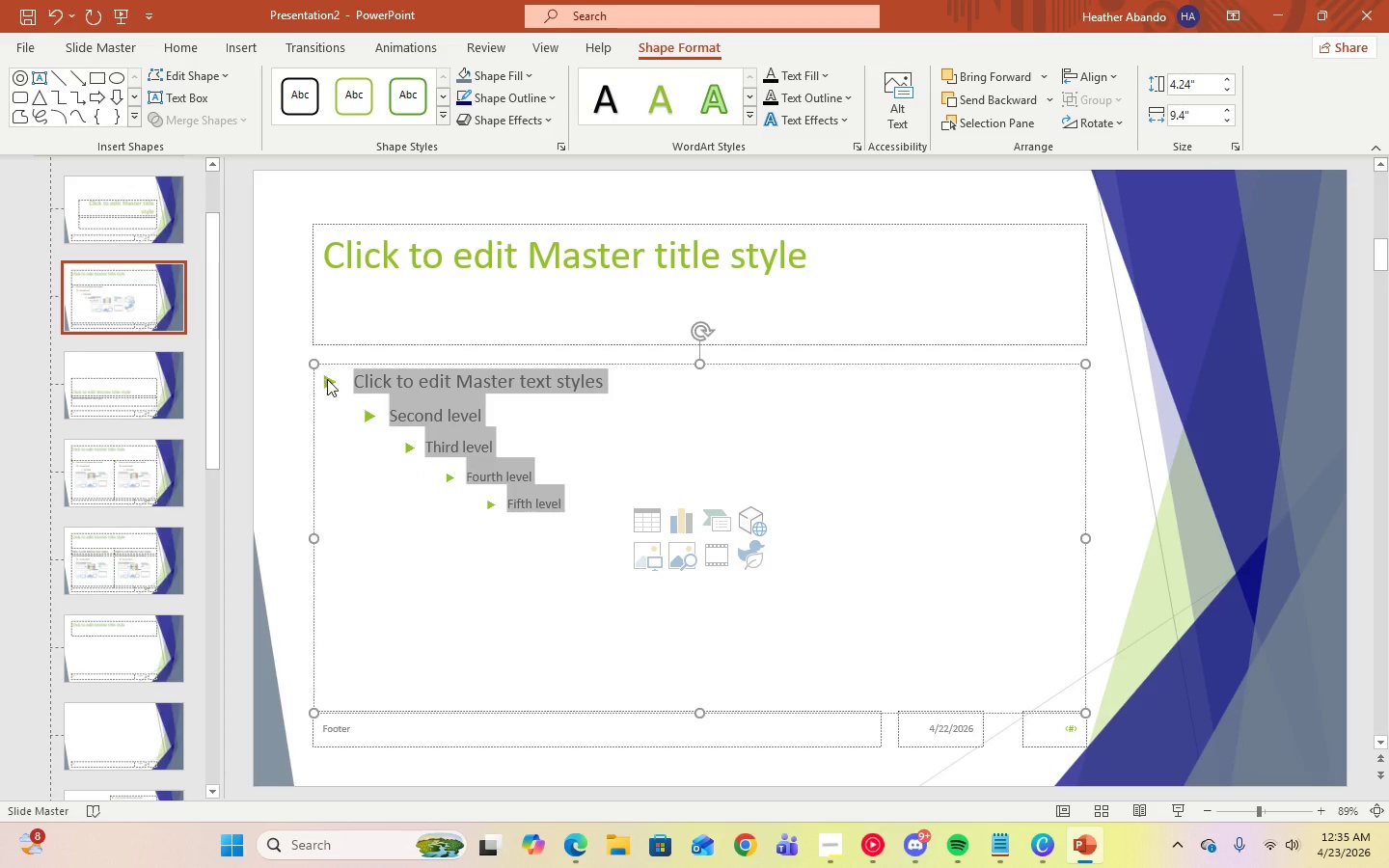 
triple_click([327, 379])
 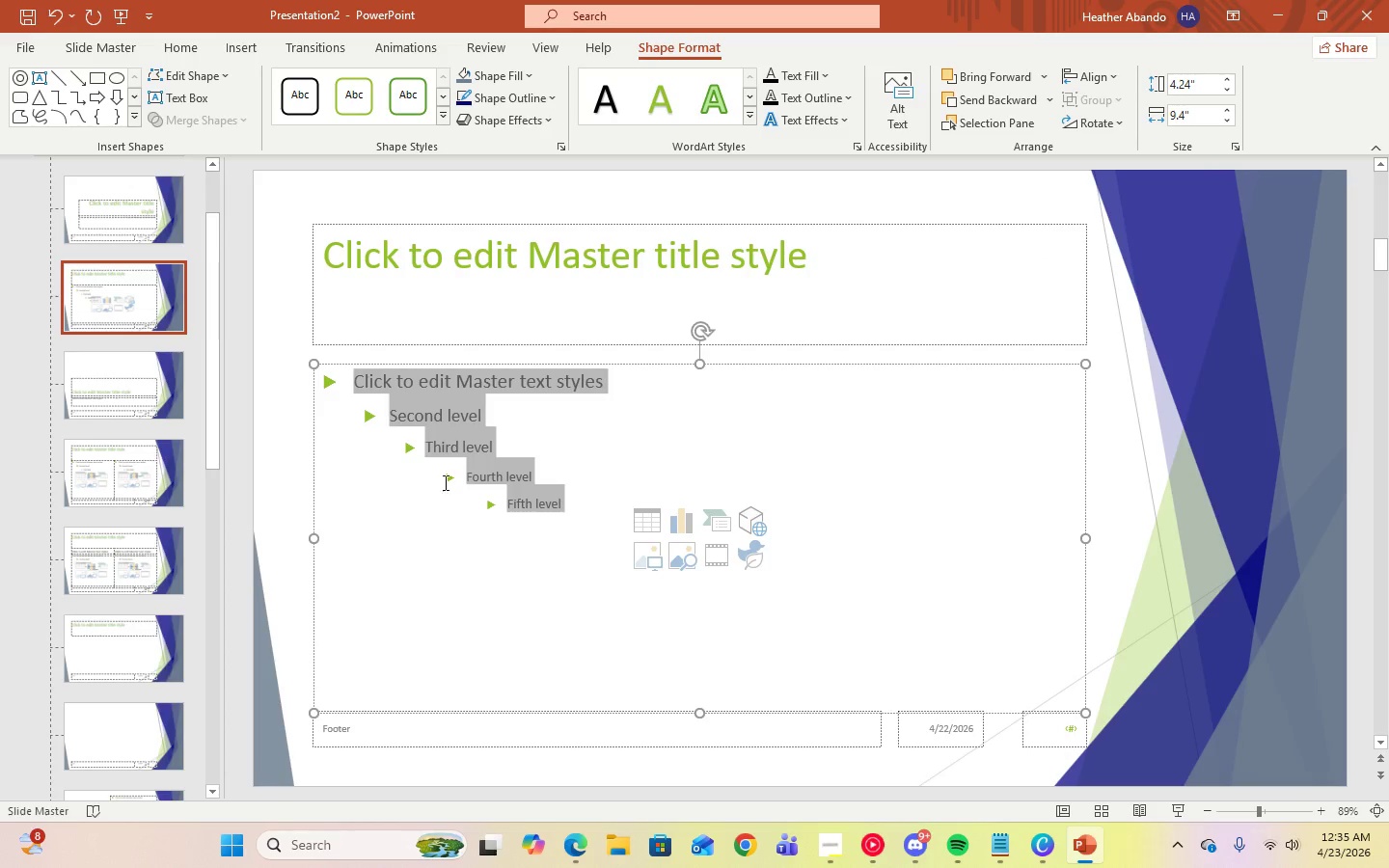 
left_click([448, 479])
 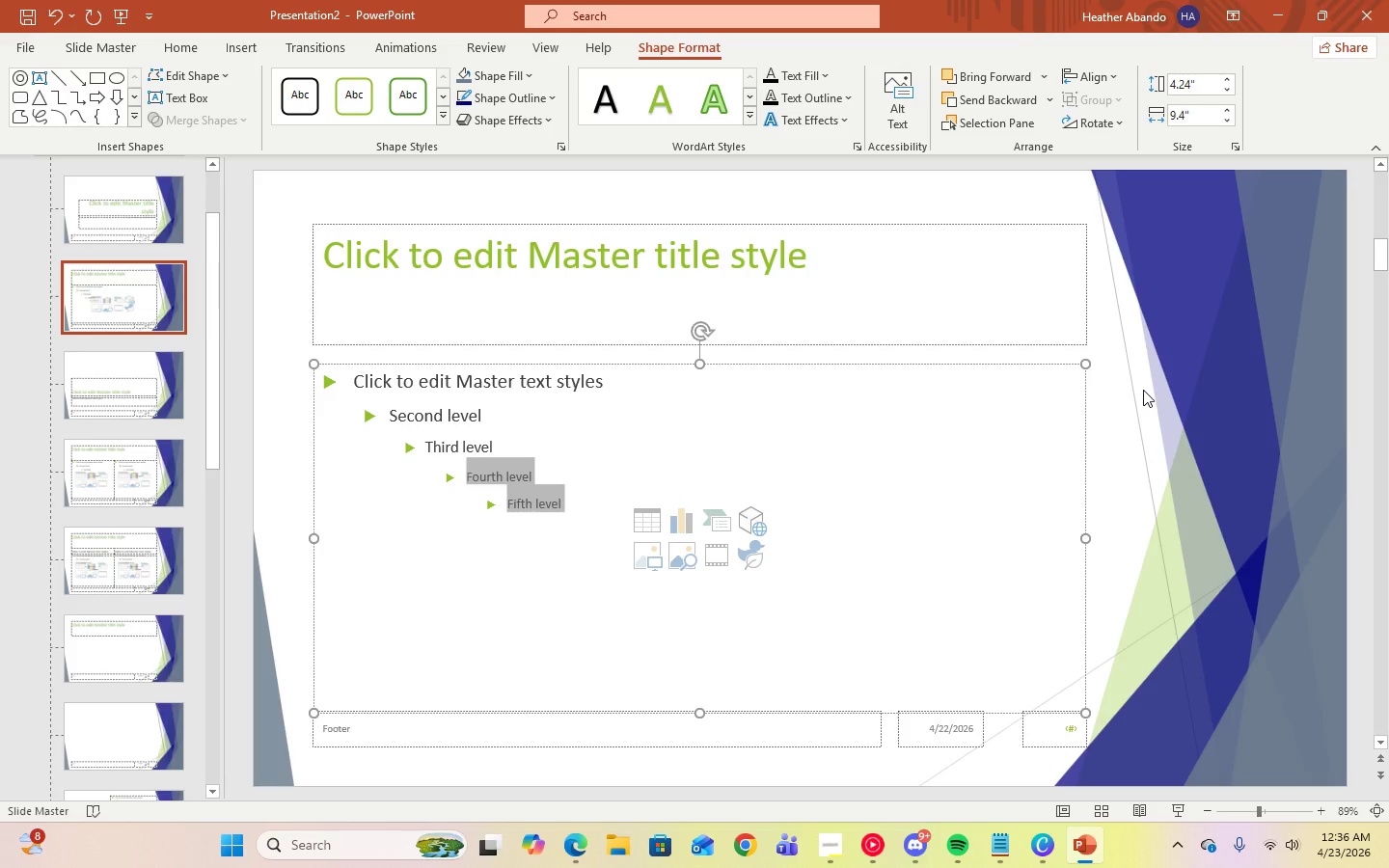 
wait(6.05)
 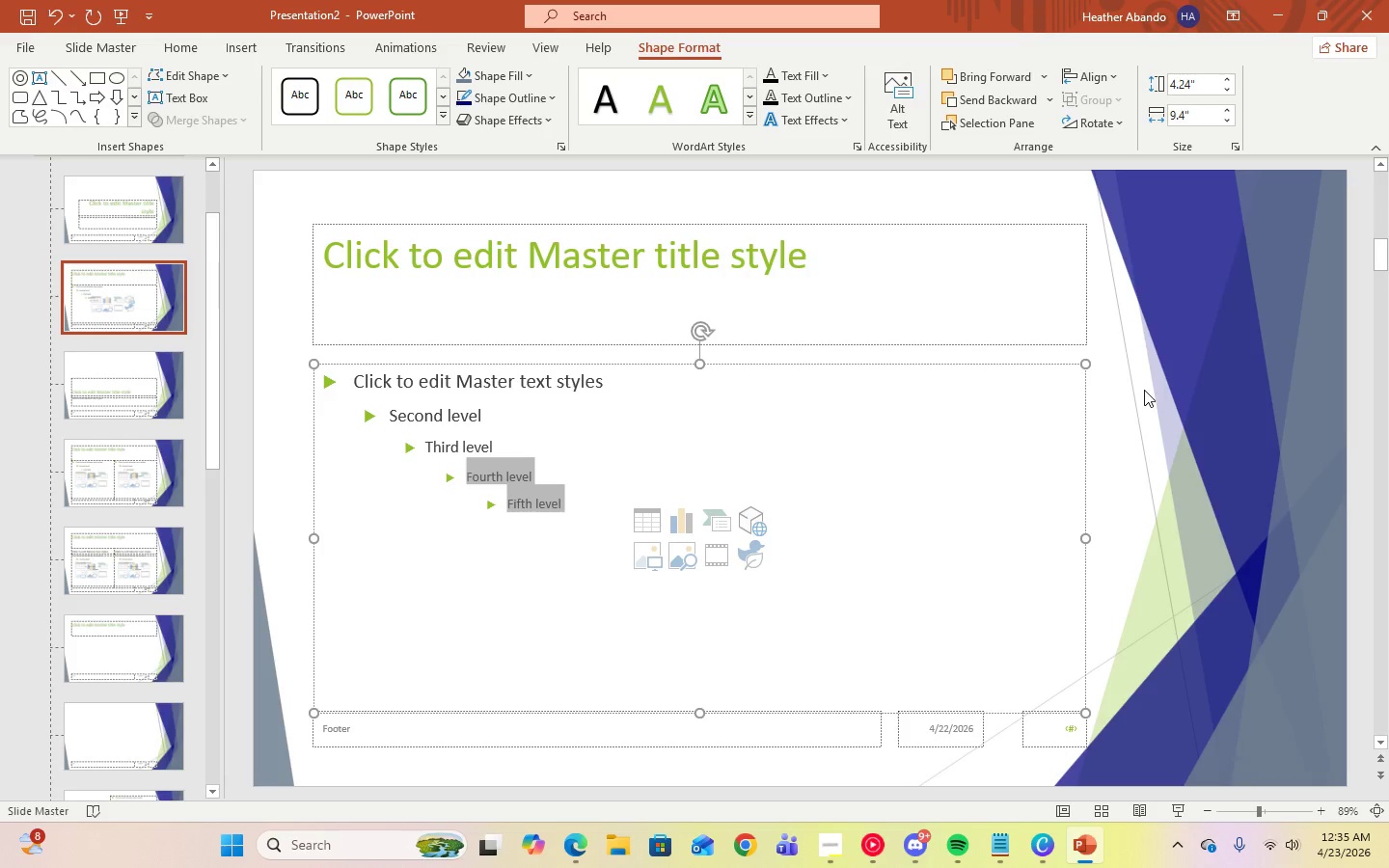 
left_click([324, 380])
 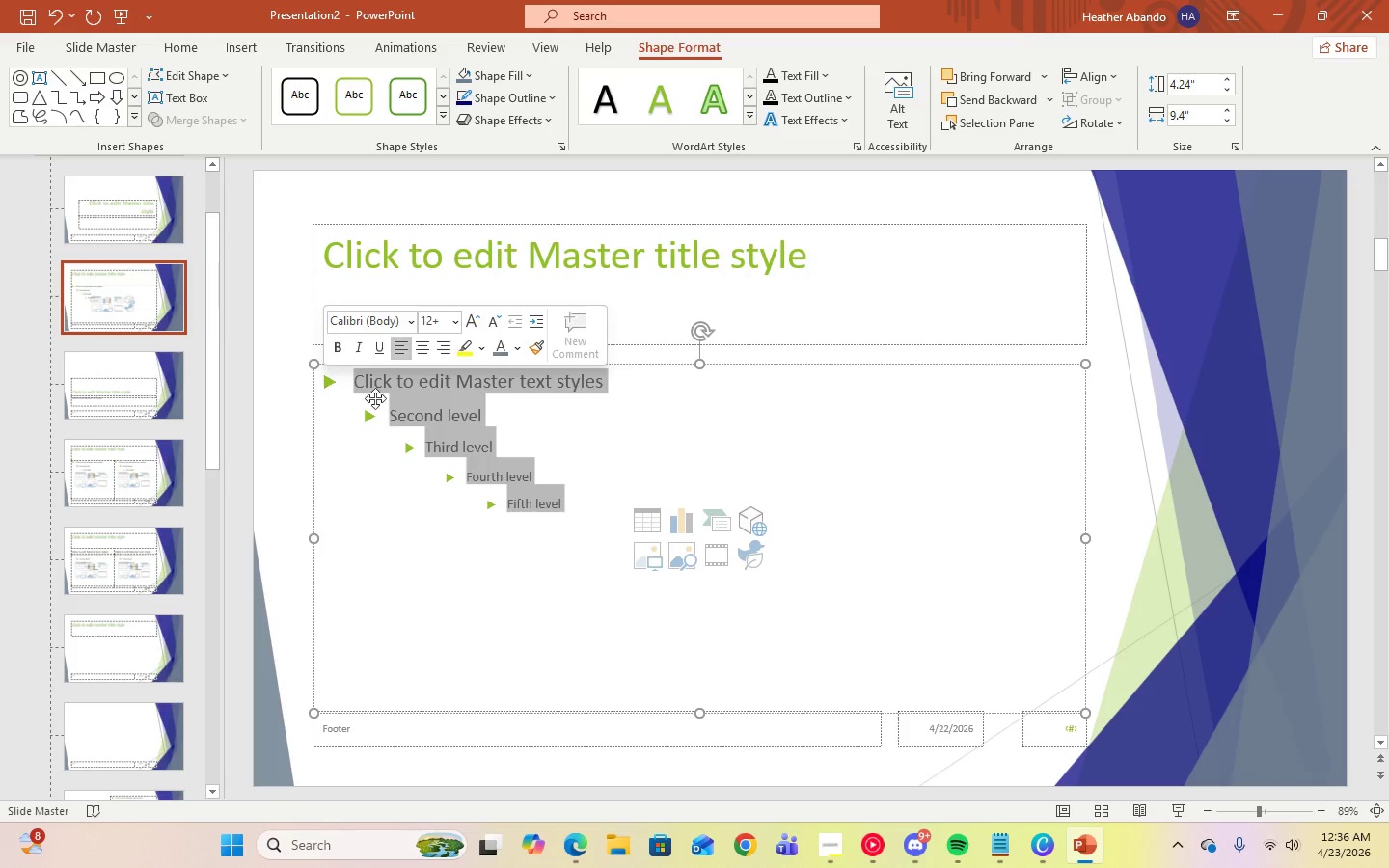 
left_click([467, 425])
 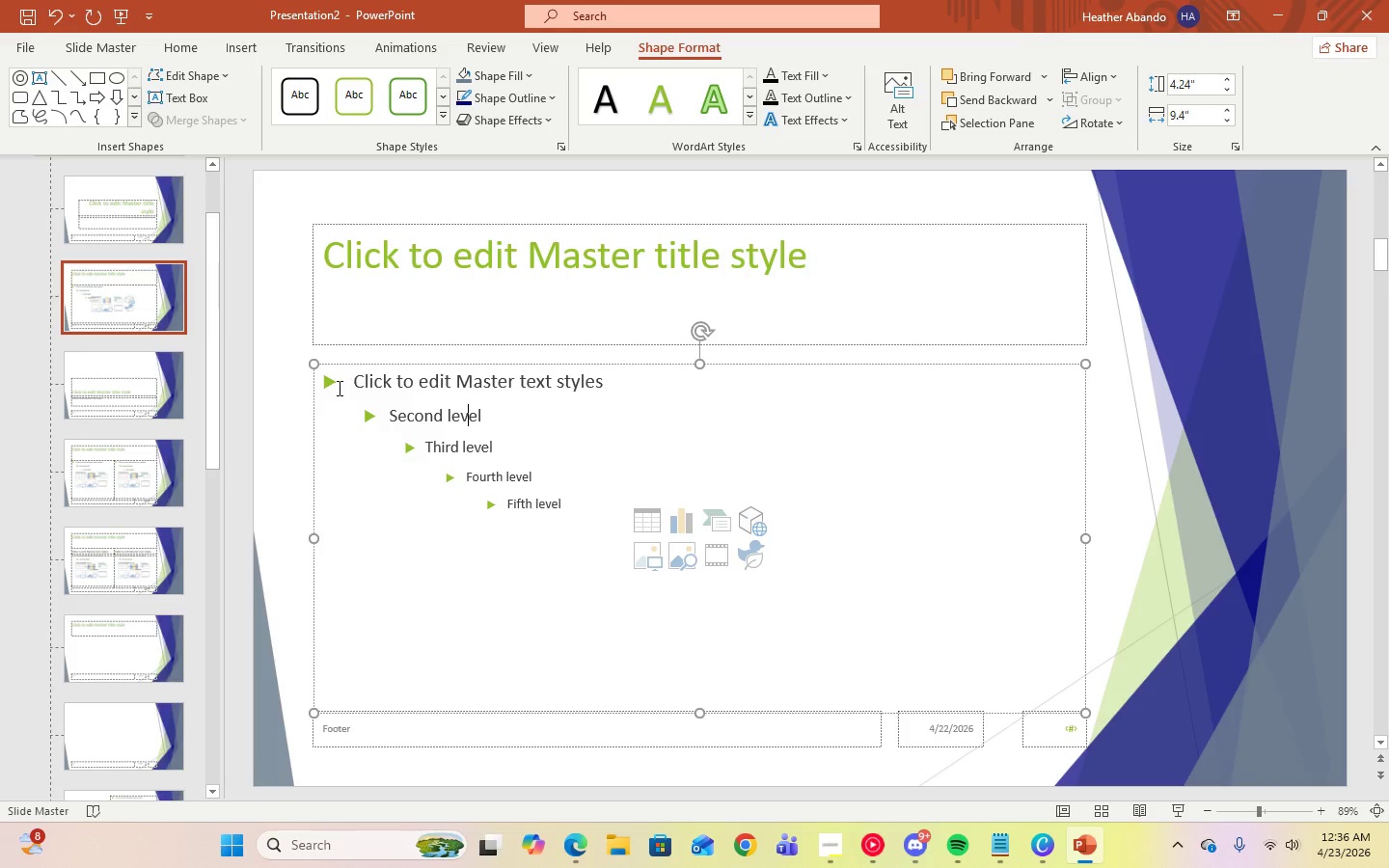 
left_click([330, 383])
 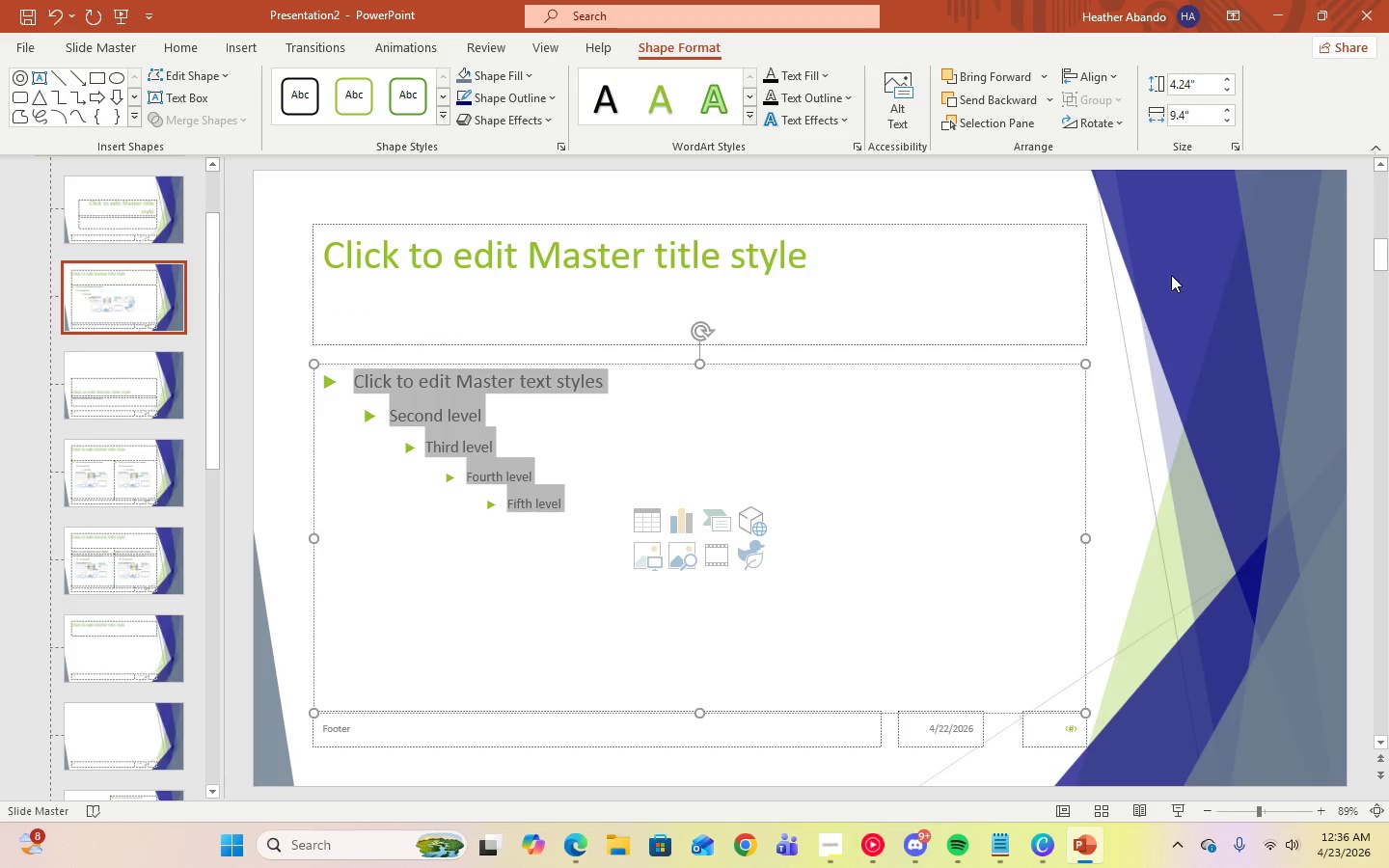 
left_click([1178, 280])
 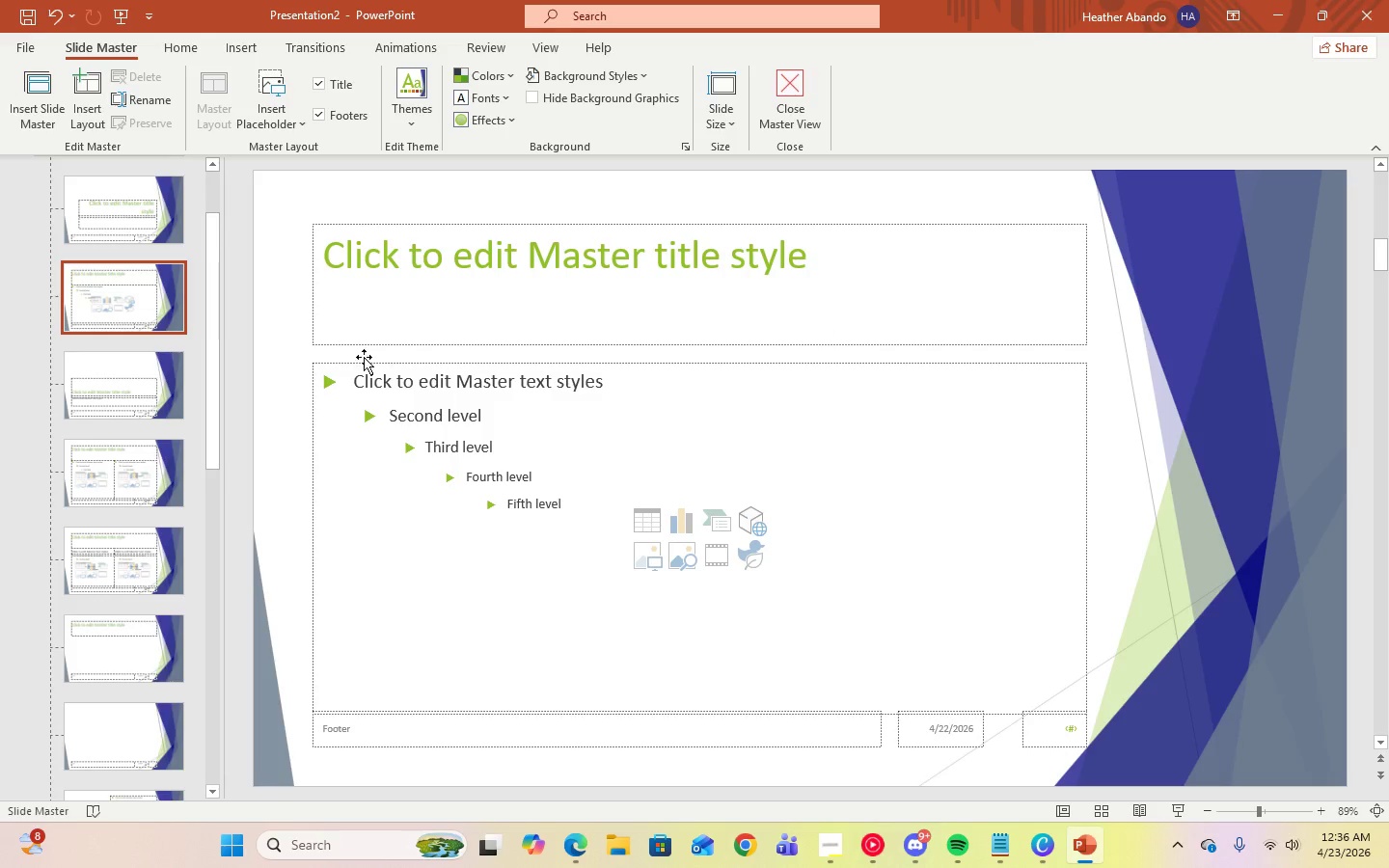 
scroll: coordinate [94, 322], scroll_direction: up, amount: 3.0
 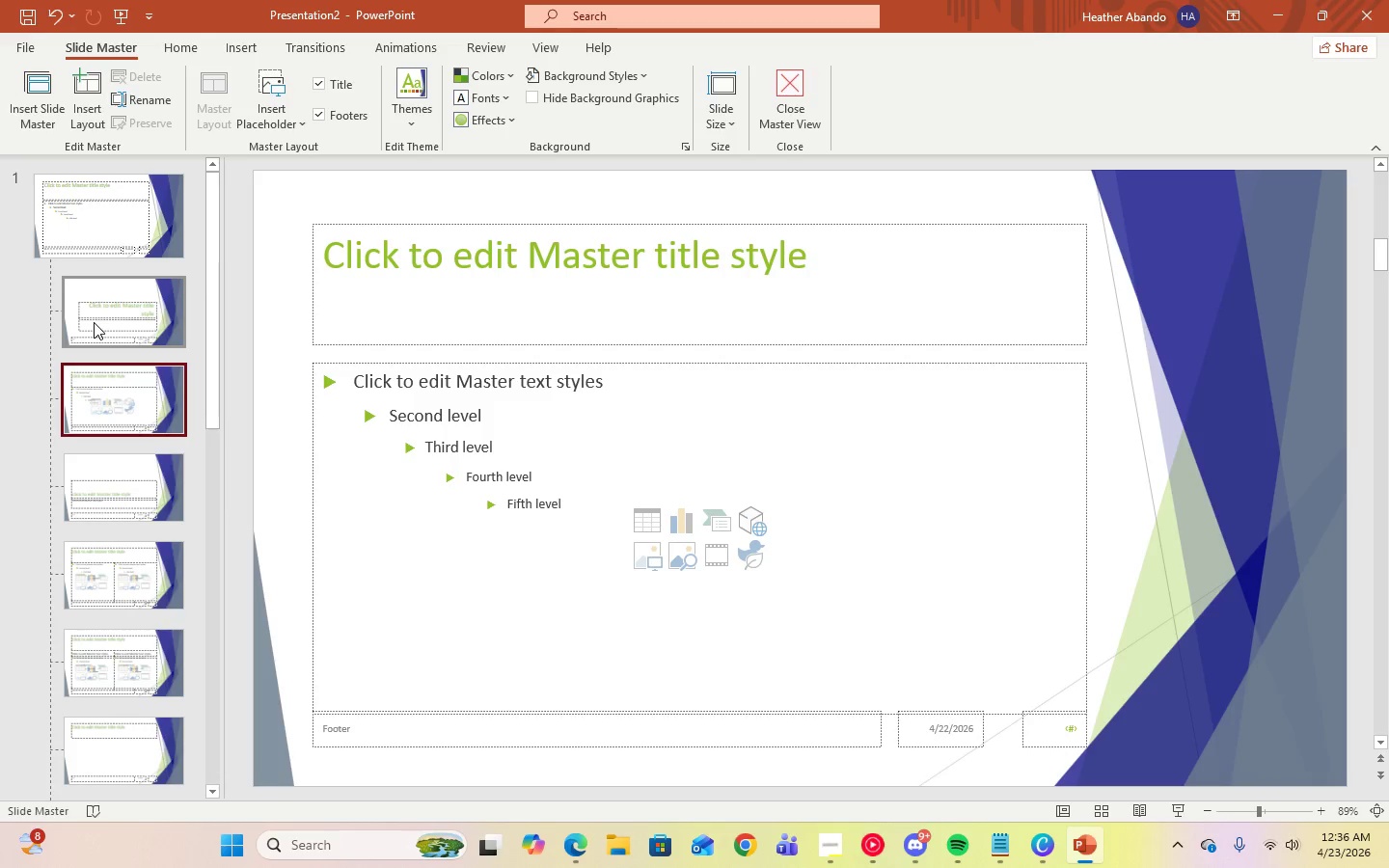 
left_click([94, 322])
 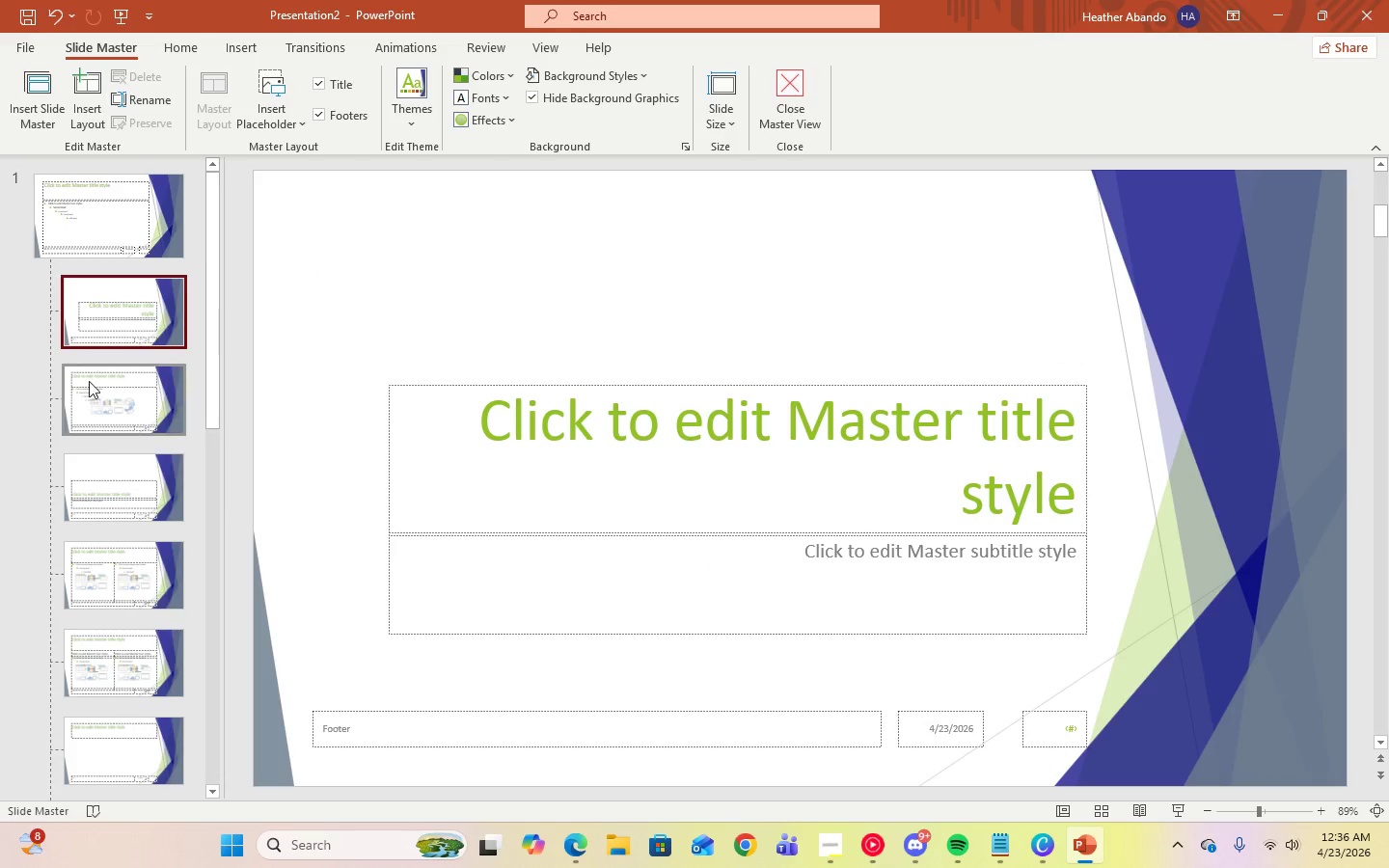 
left_click([108, 406])
 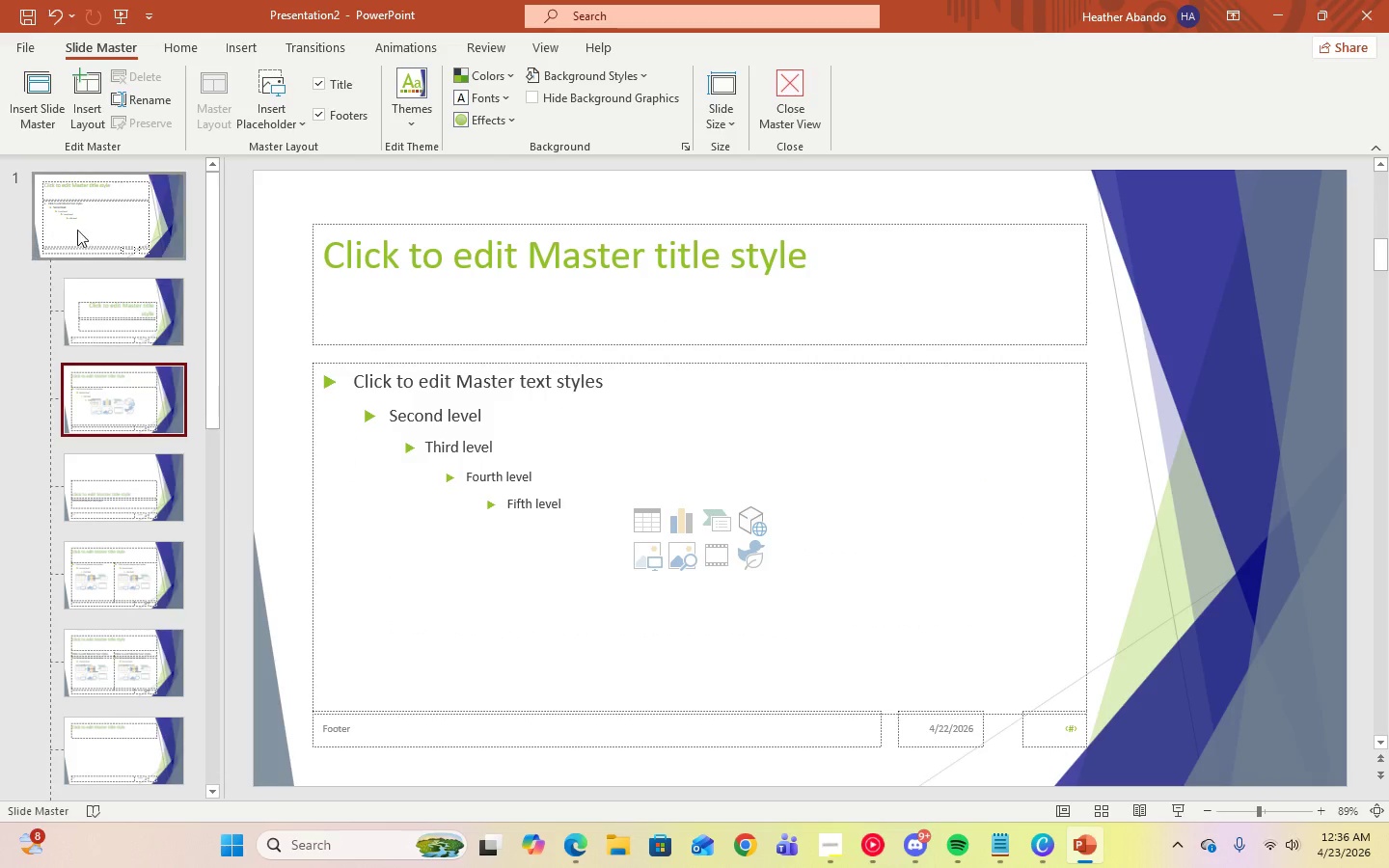 
left_click([77, 221])
 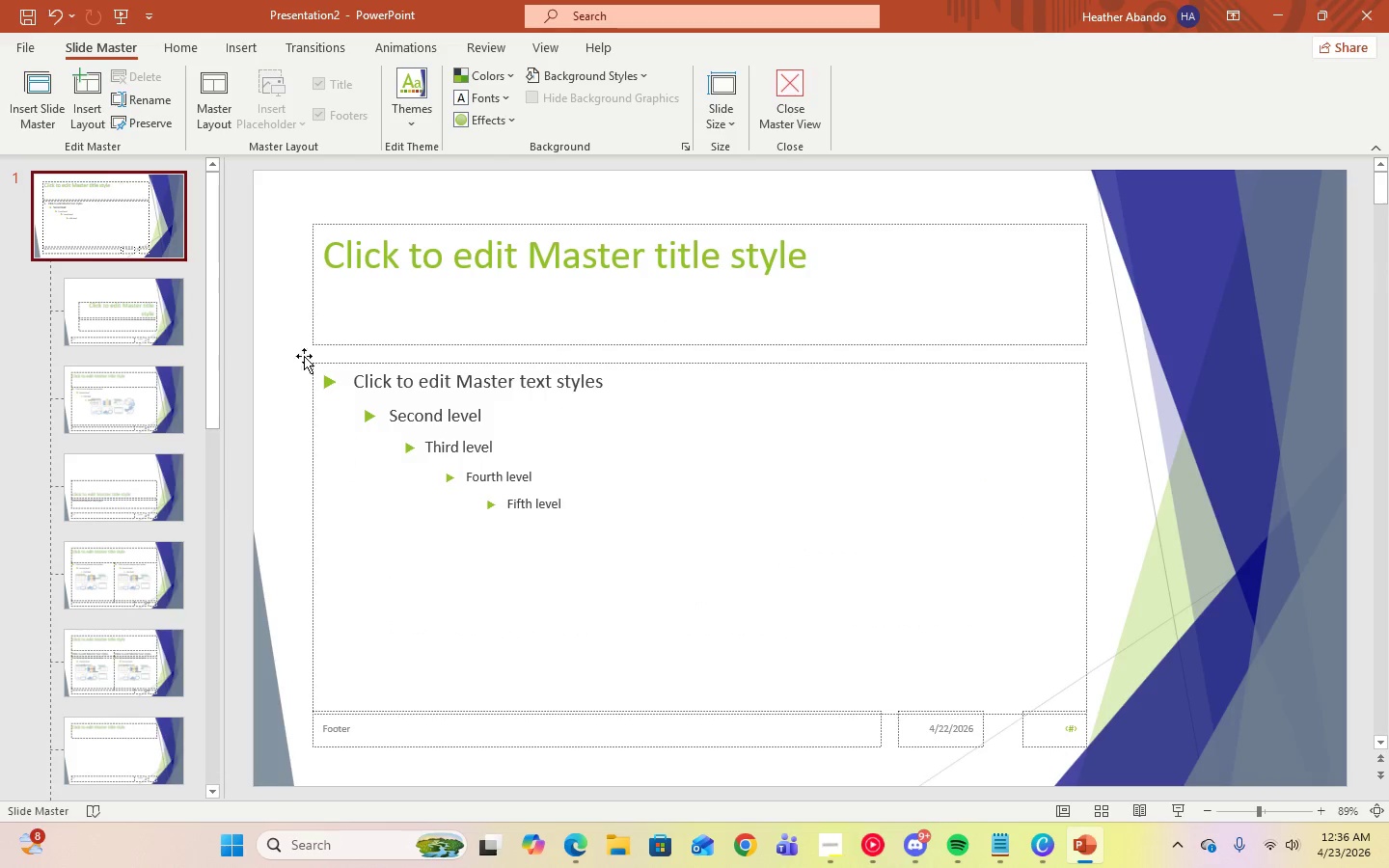 
scroll: coordinate [165, 245], scroll_direction: up, amount: 3.0
 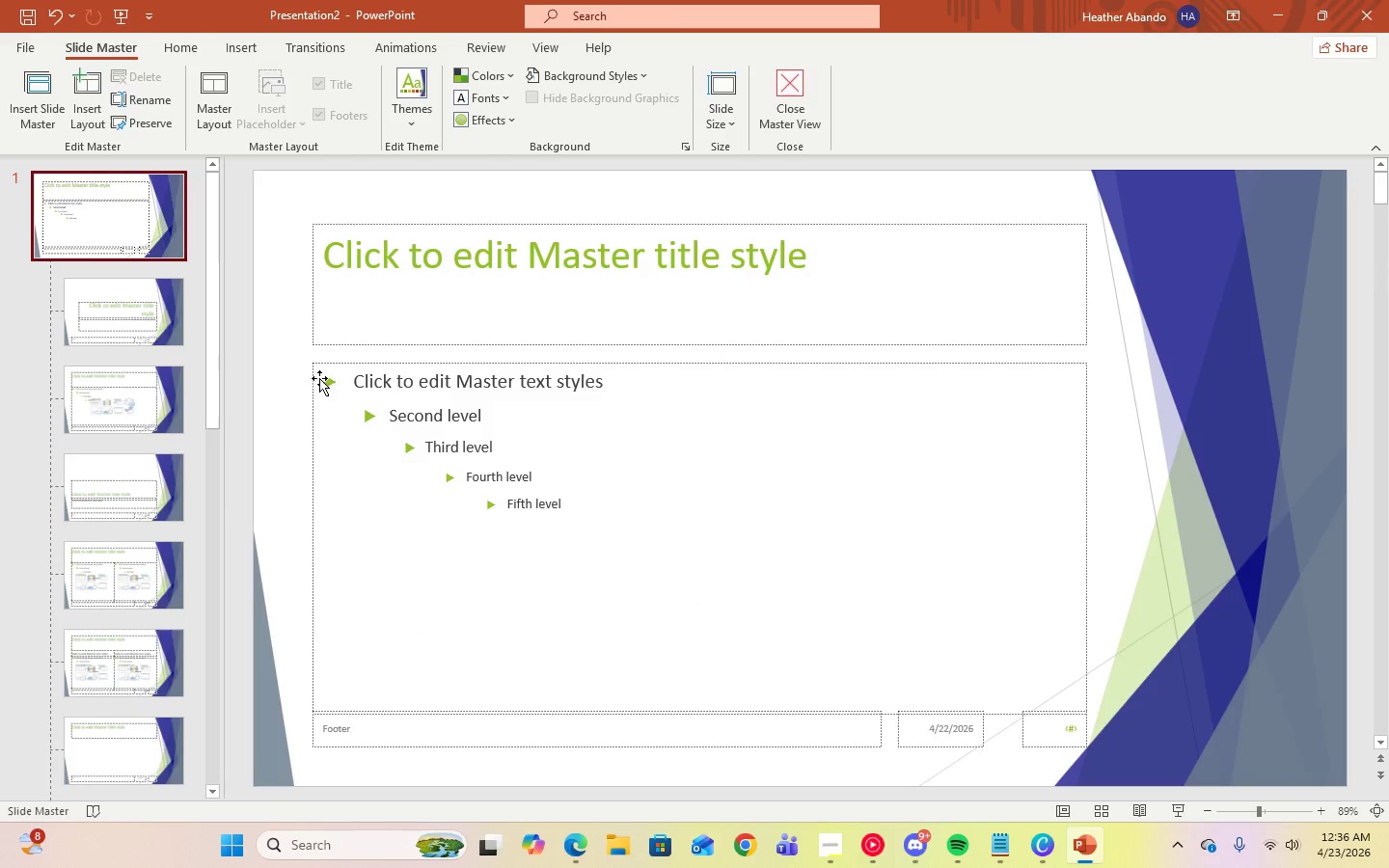 
left_click([328, 384])
 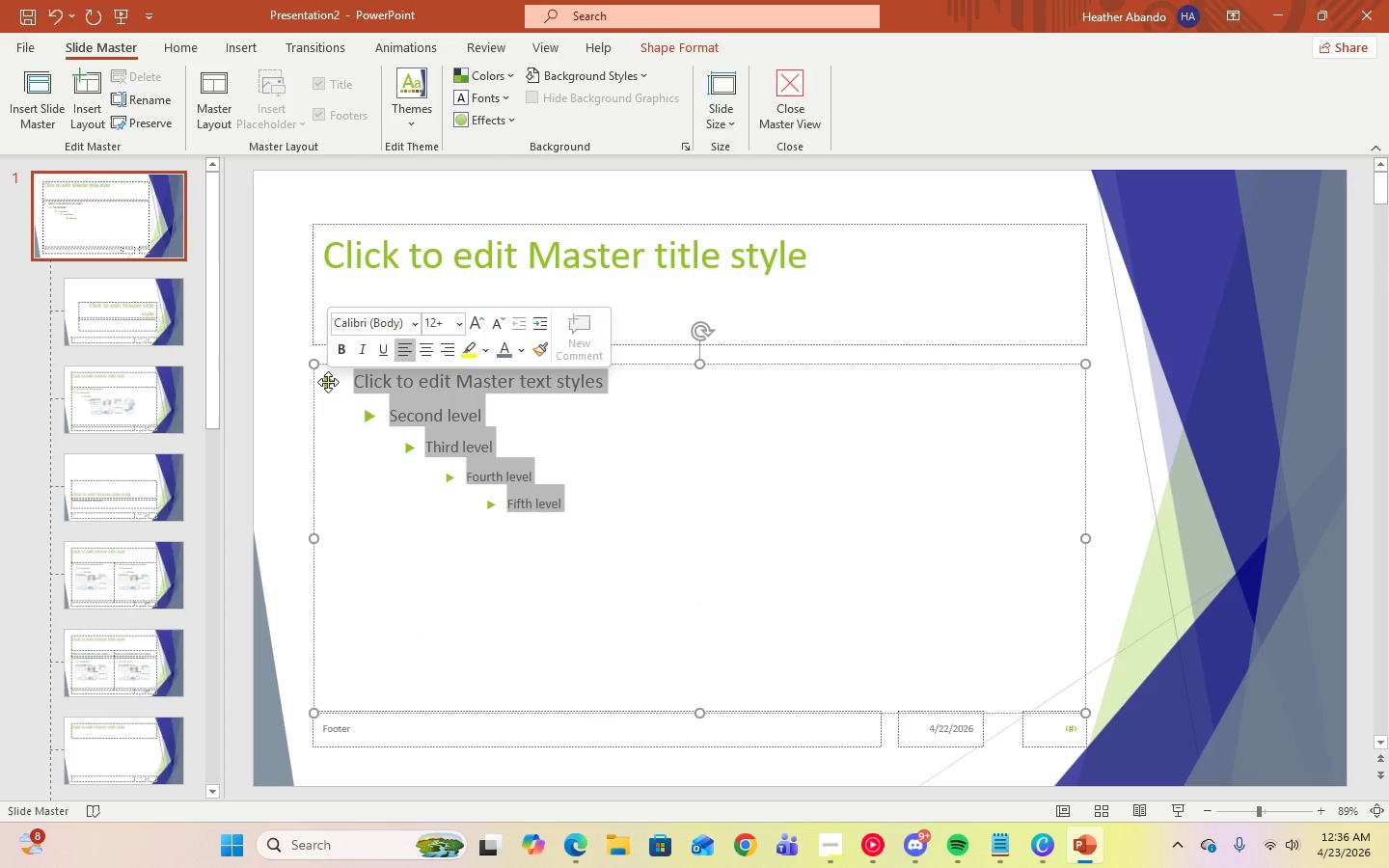 
double_click([328, 382])
 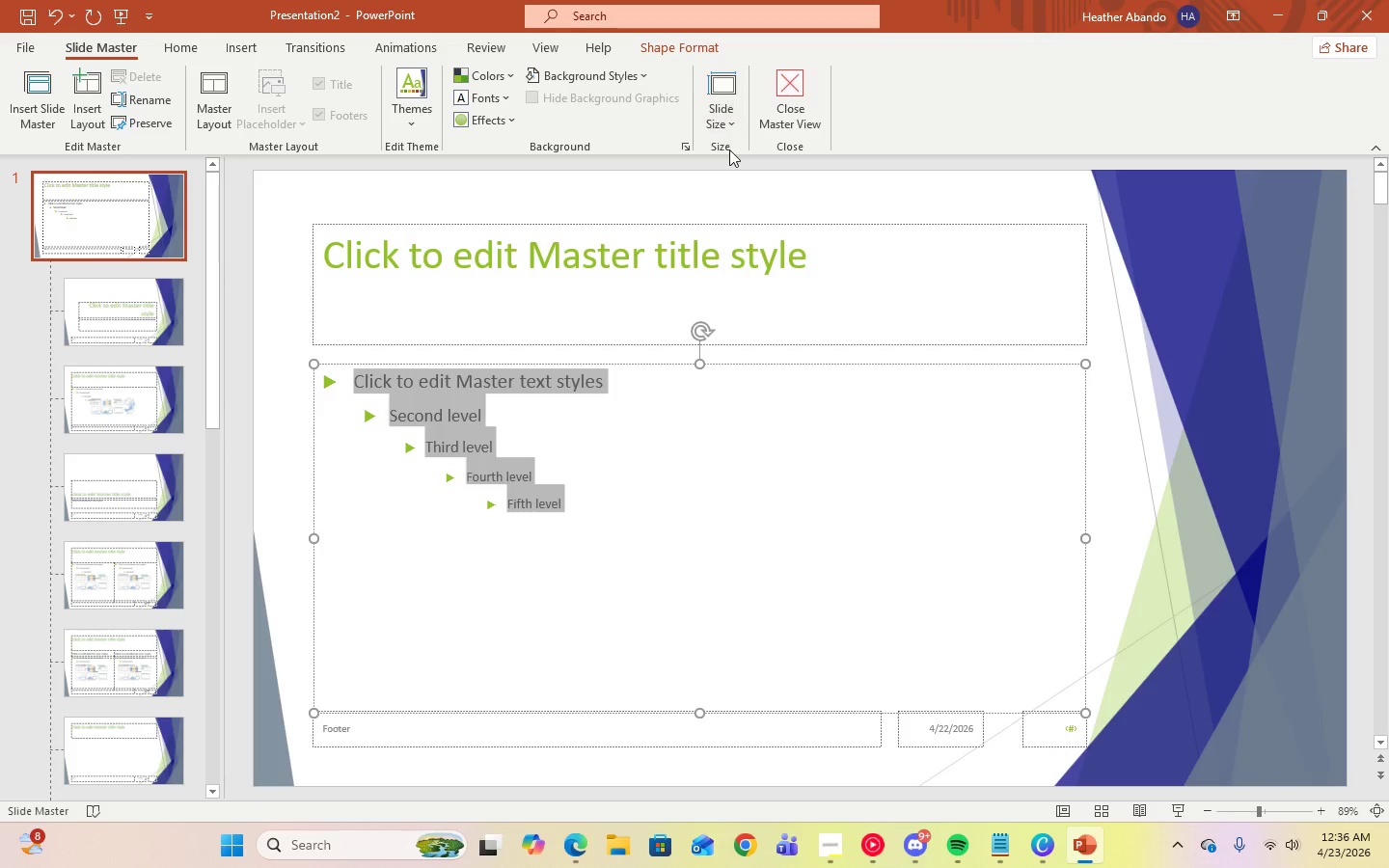 
wait(13.75)
 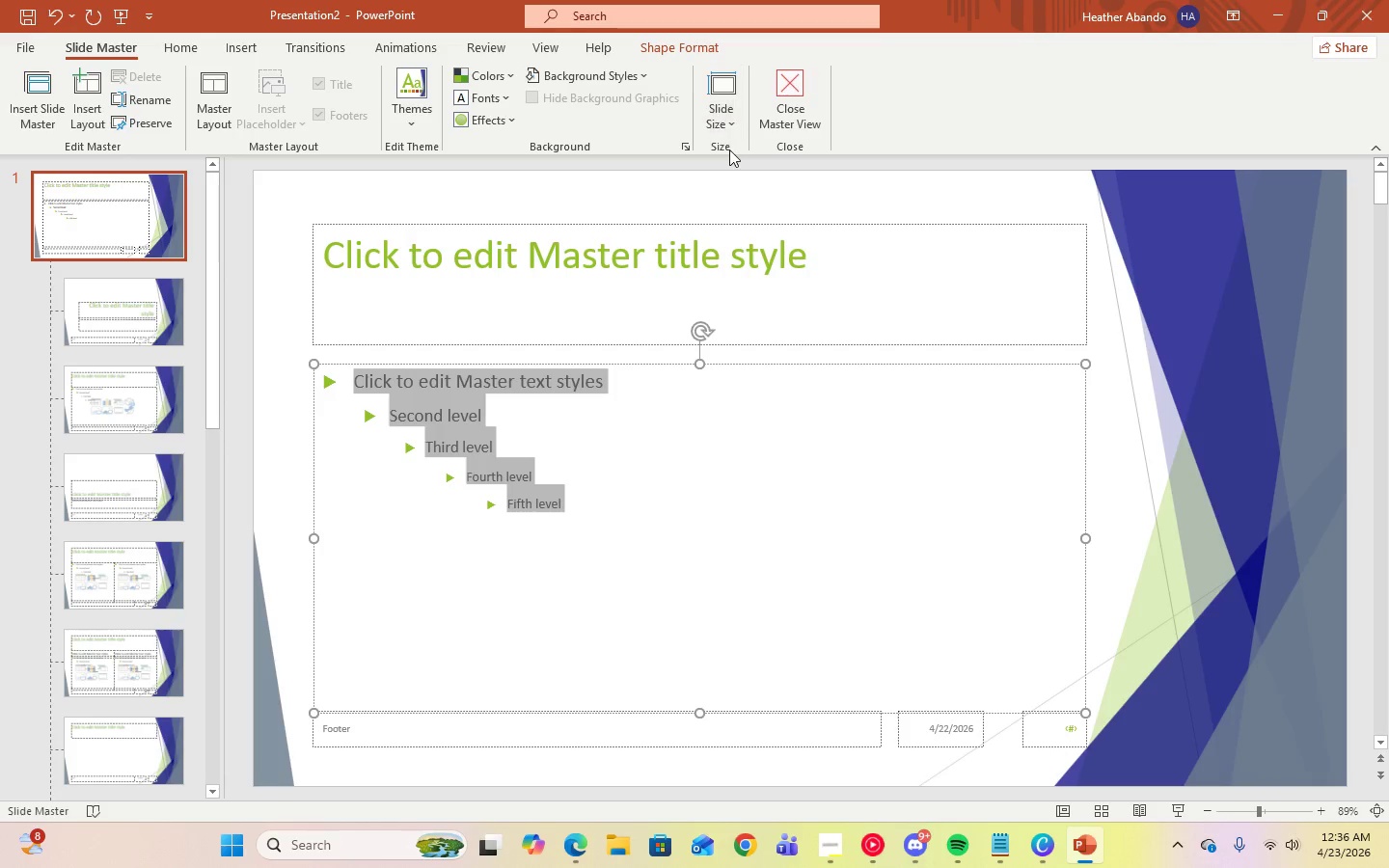 
left_click([699, 55])
 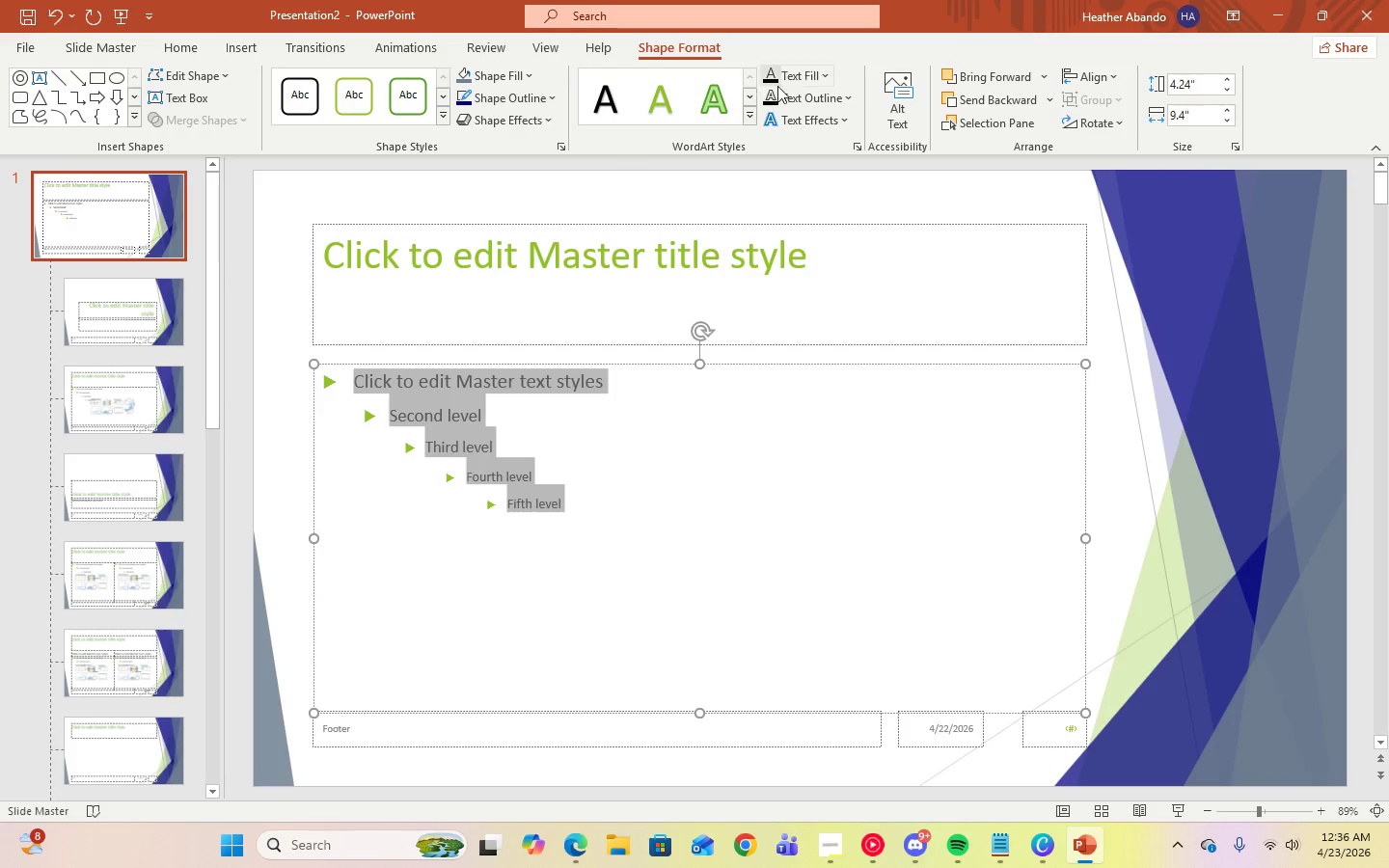 
left_click([819, 81])
 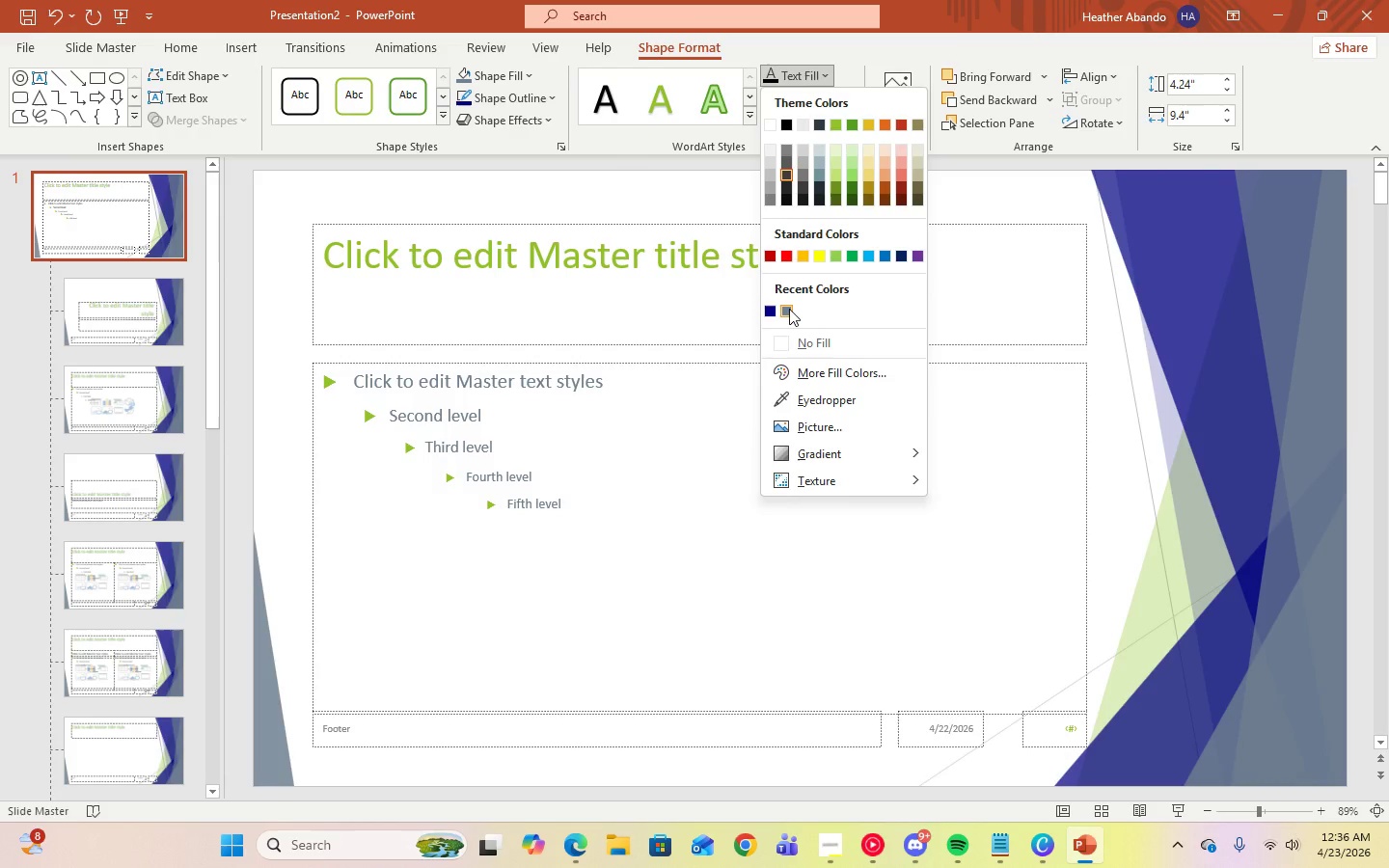 
left_click([789, 309])
 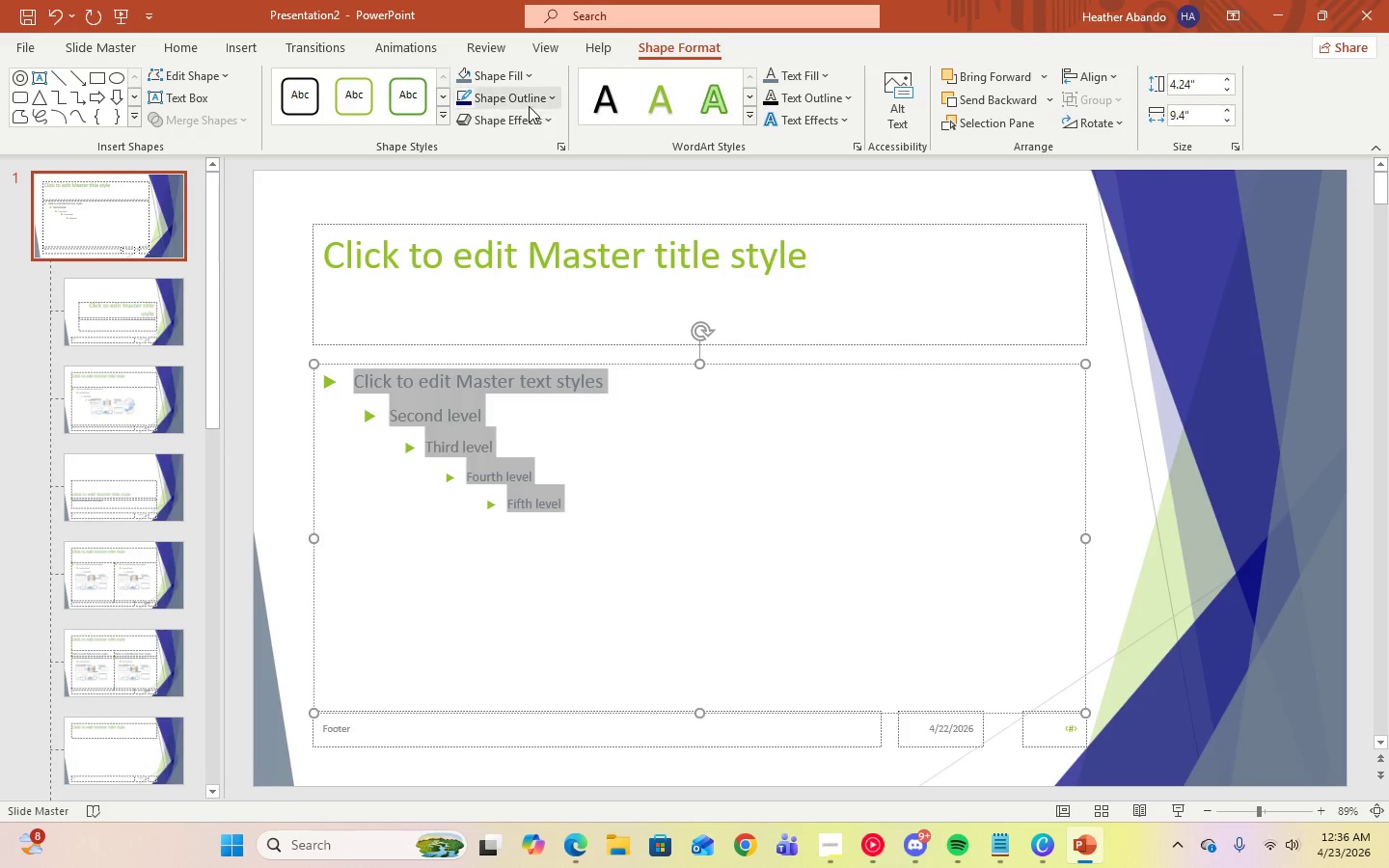 
left_click([526, 79])
 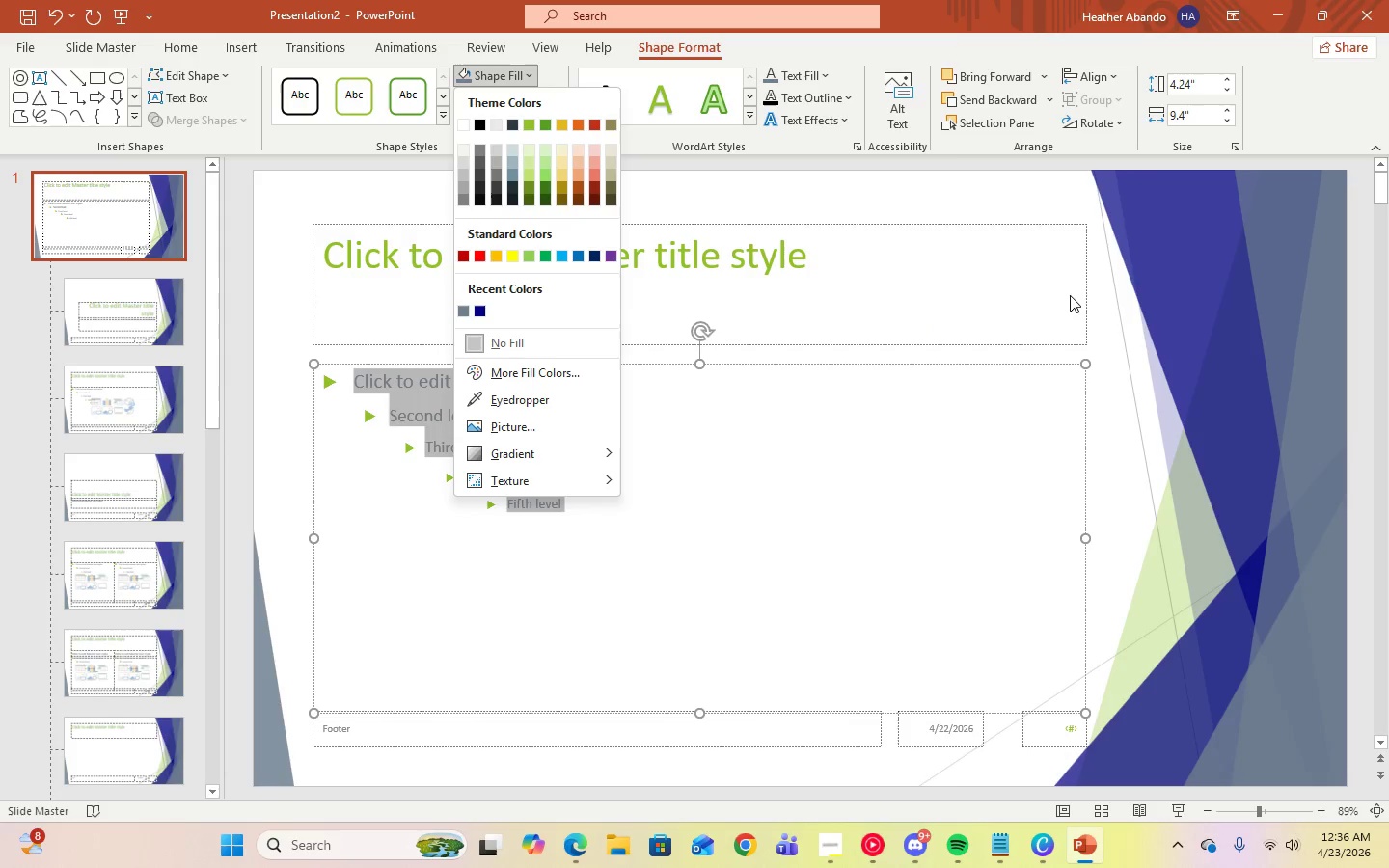 
left_click([1136, 288])
 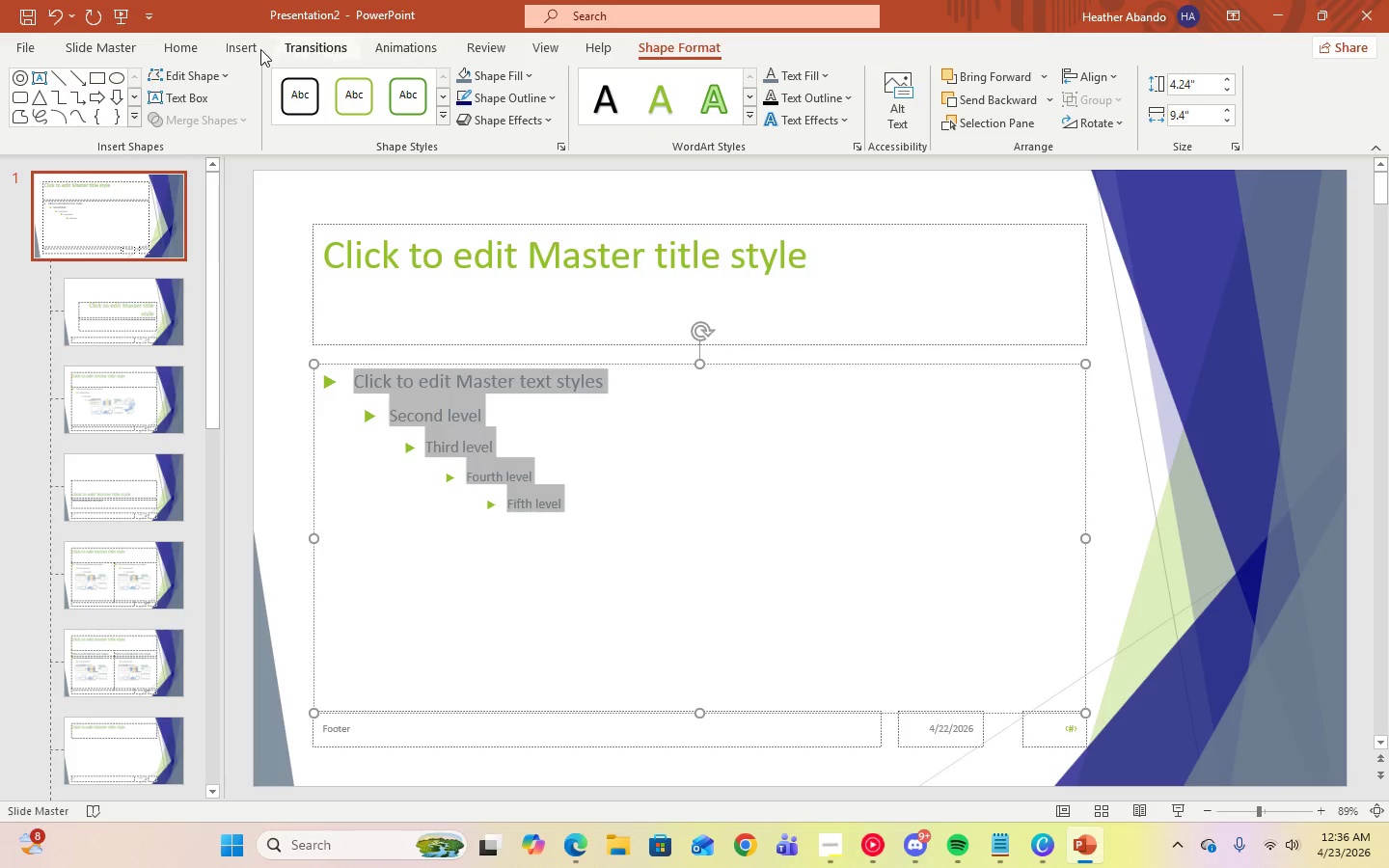 
left_click([123, 48])
 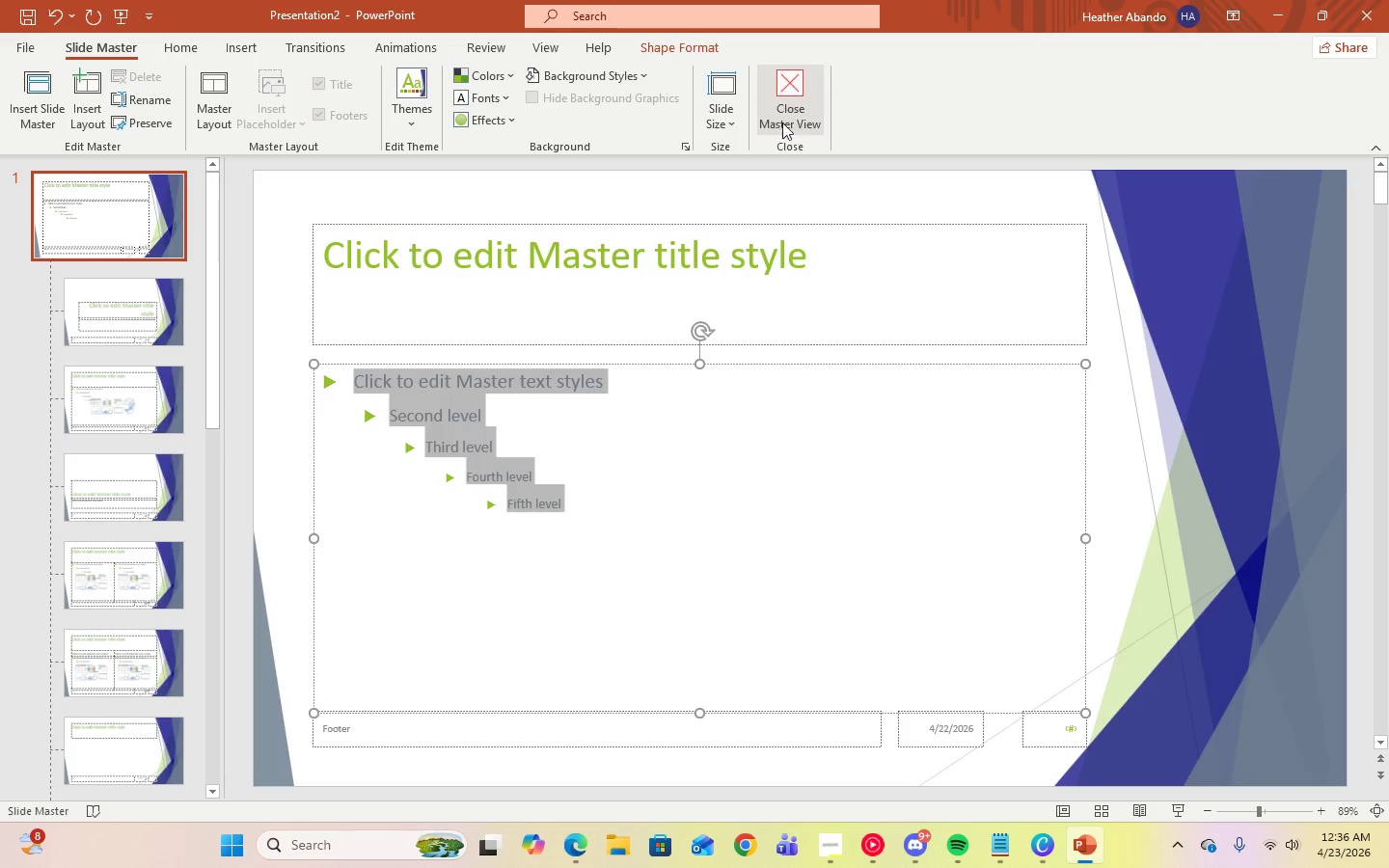 
left_click([803, 111])
 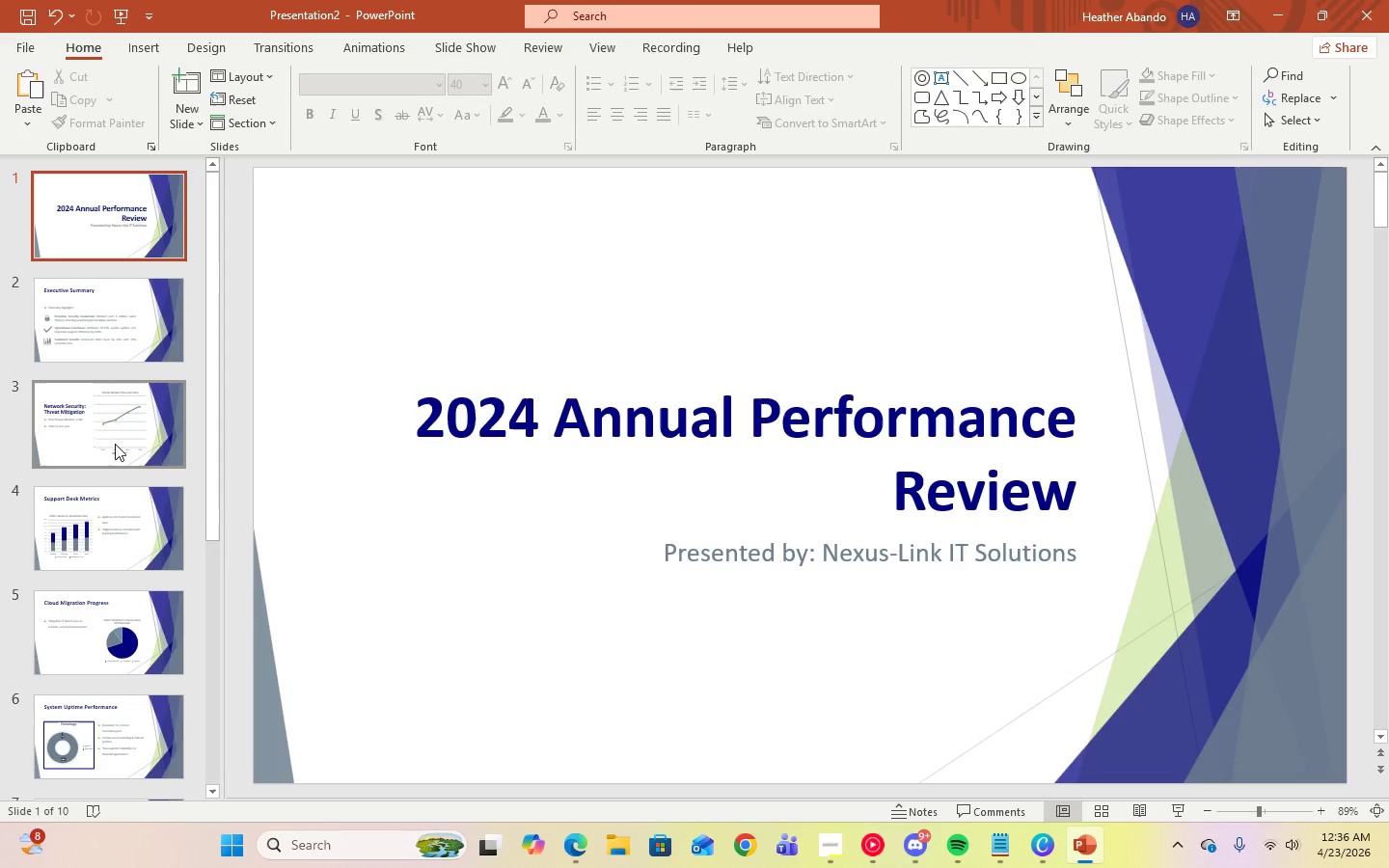 
left_click([103, 408])
 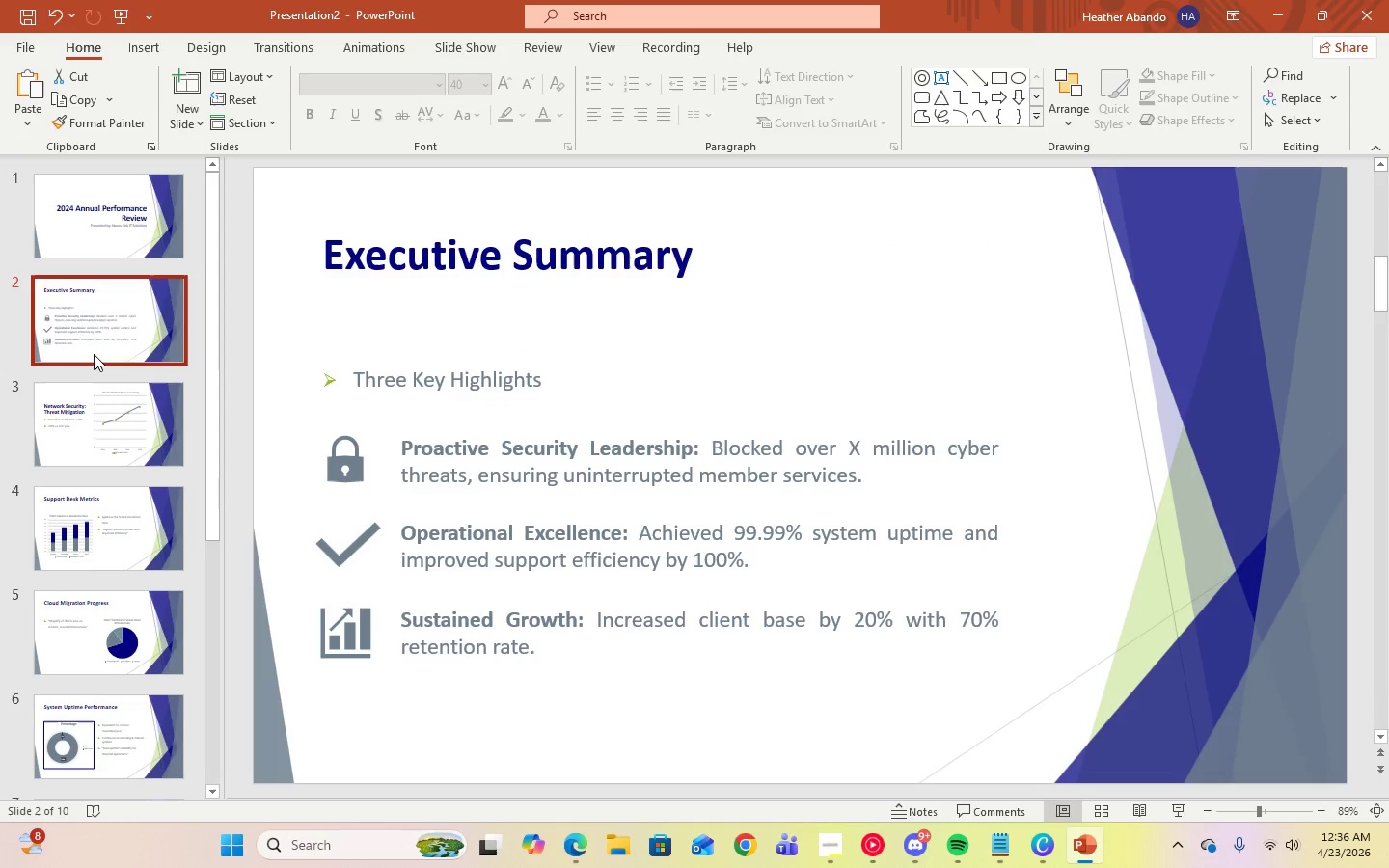 
double_click([116, 420])
 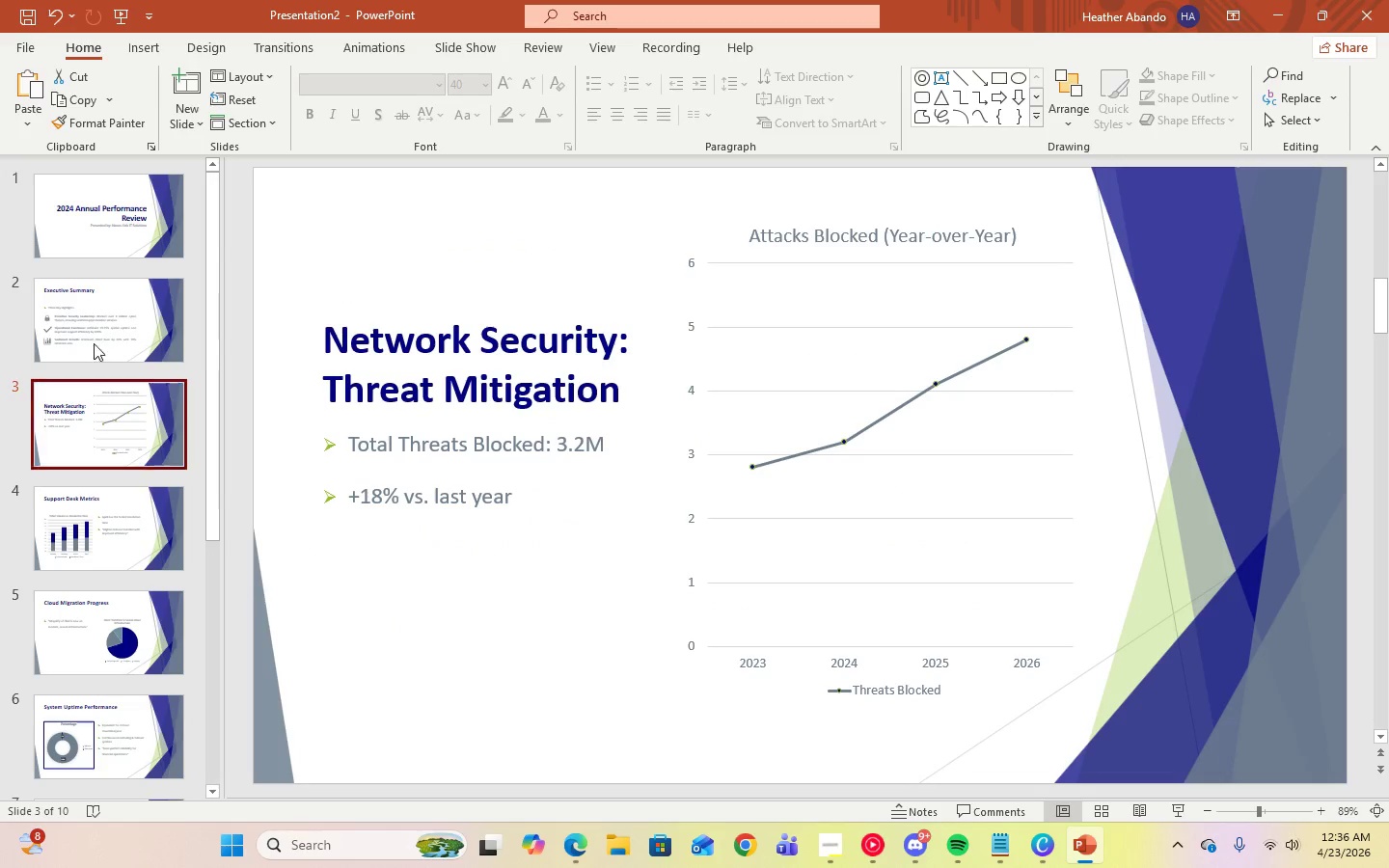 
triple_click([87, 328])
 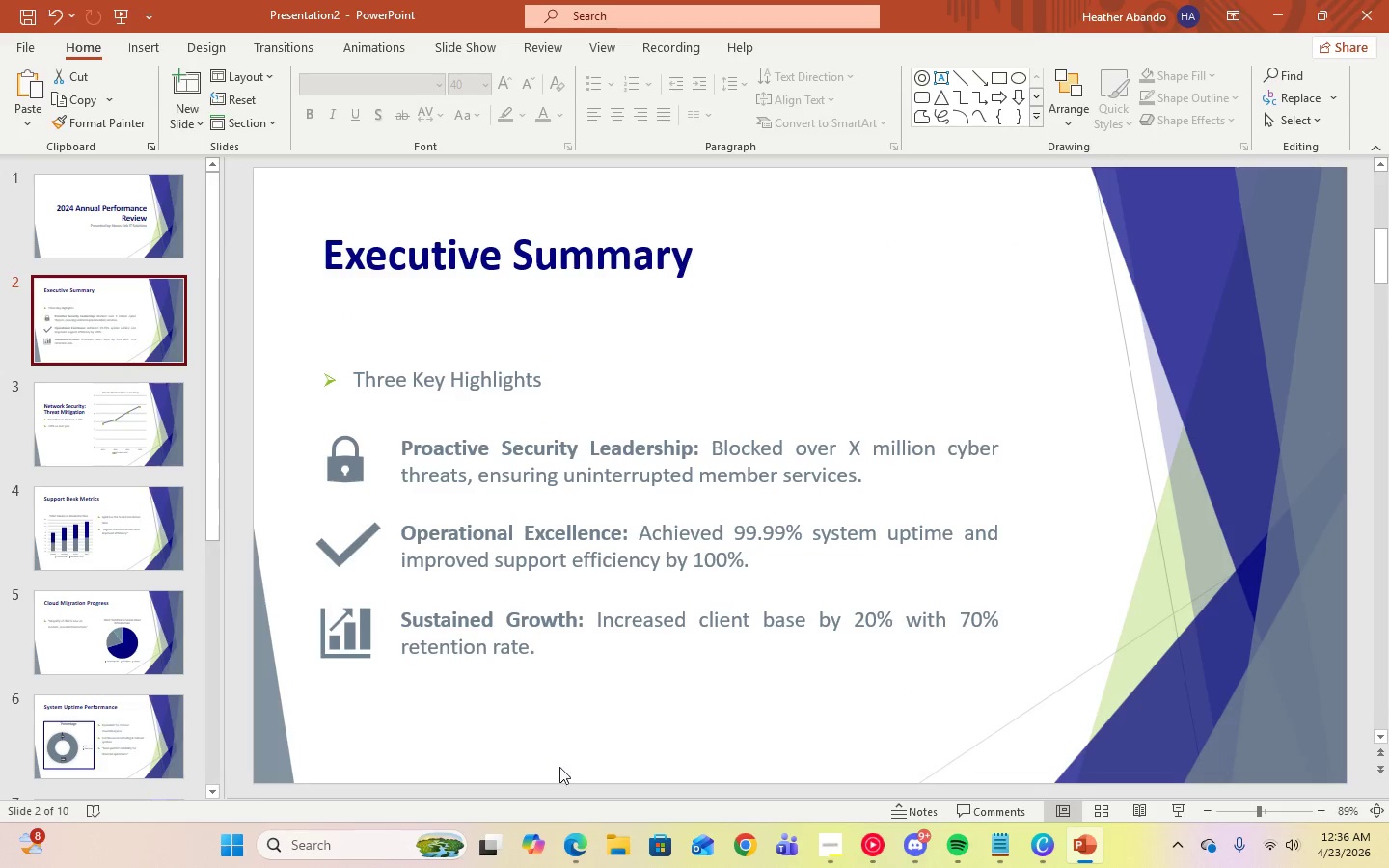 
left_click([586, 839])
 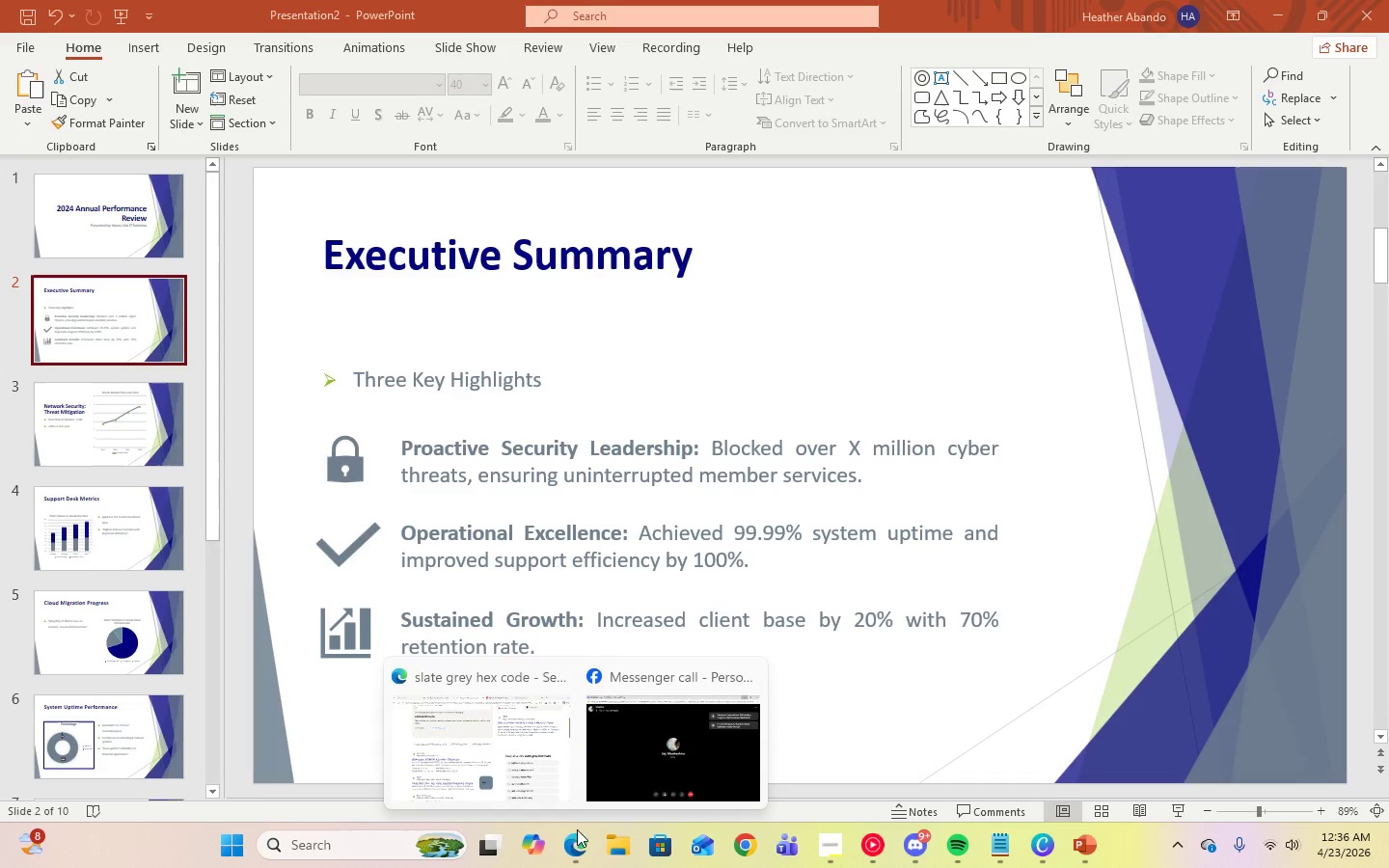 
left_click([489, 751])
 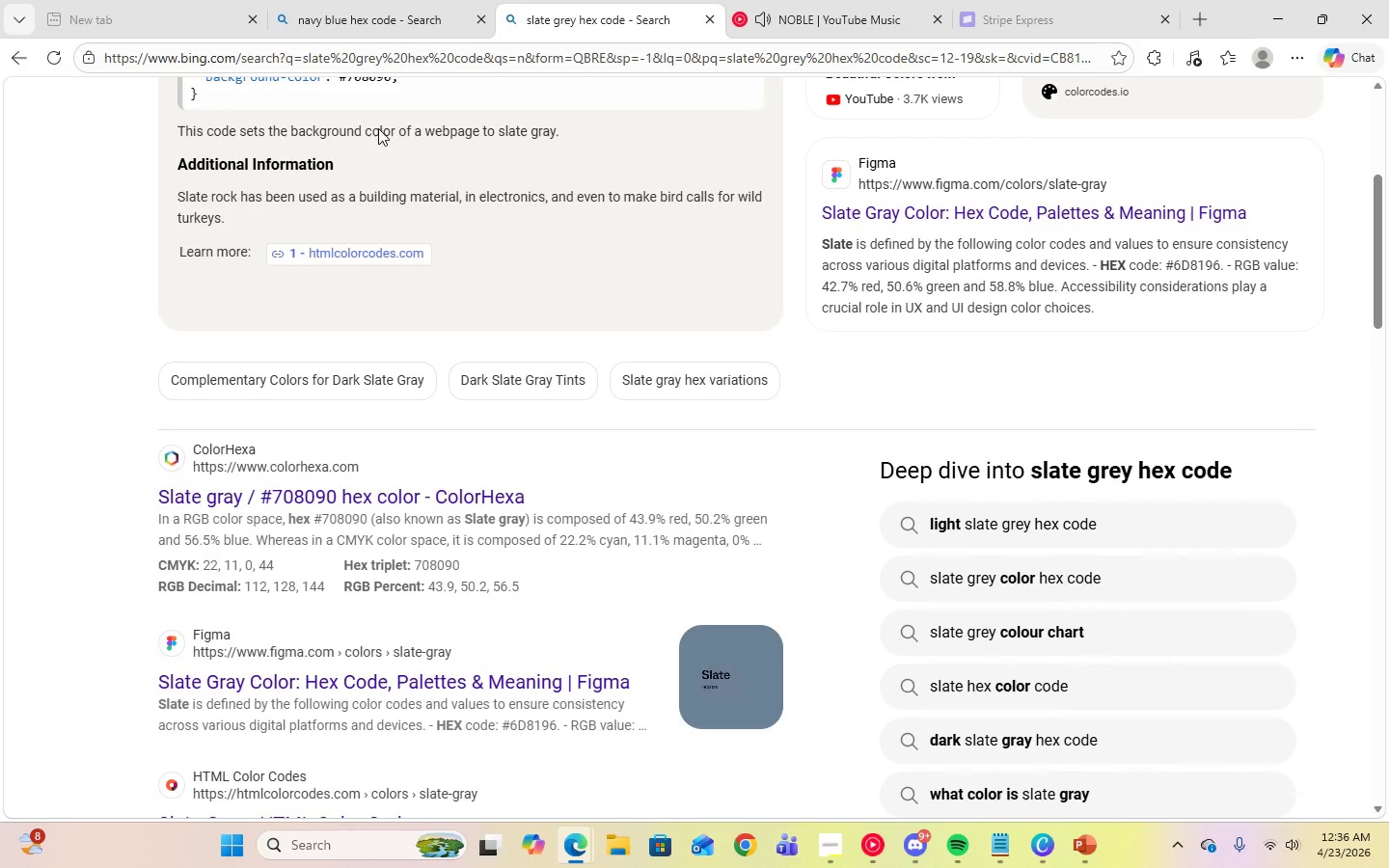 
scroll: coordinate [515, 189], scroll_direction: up, amount: 14.0
 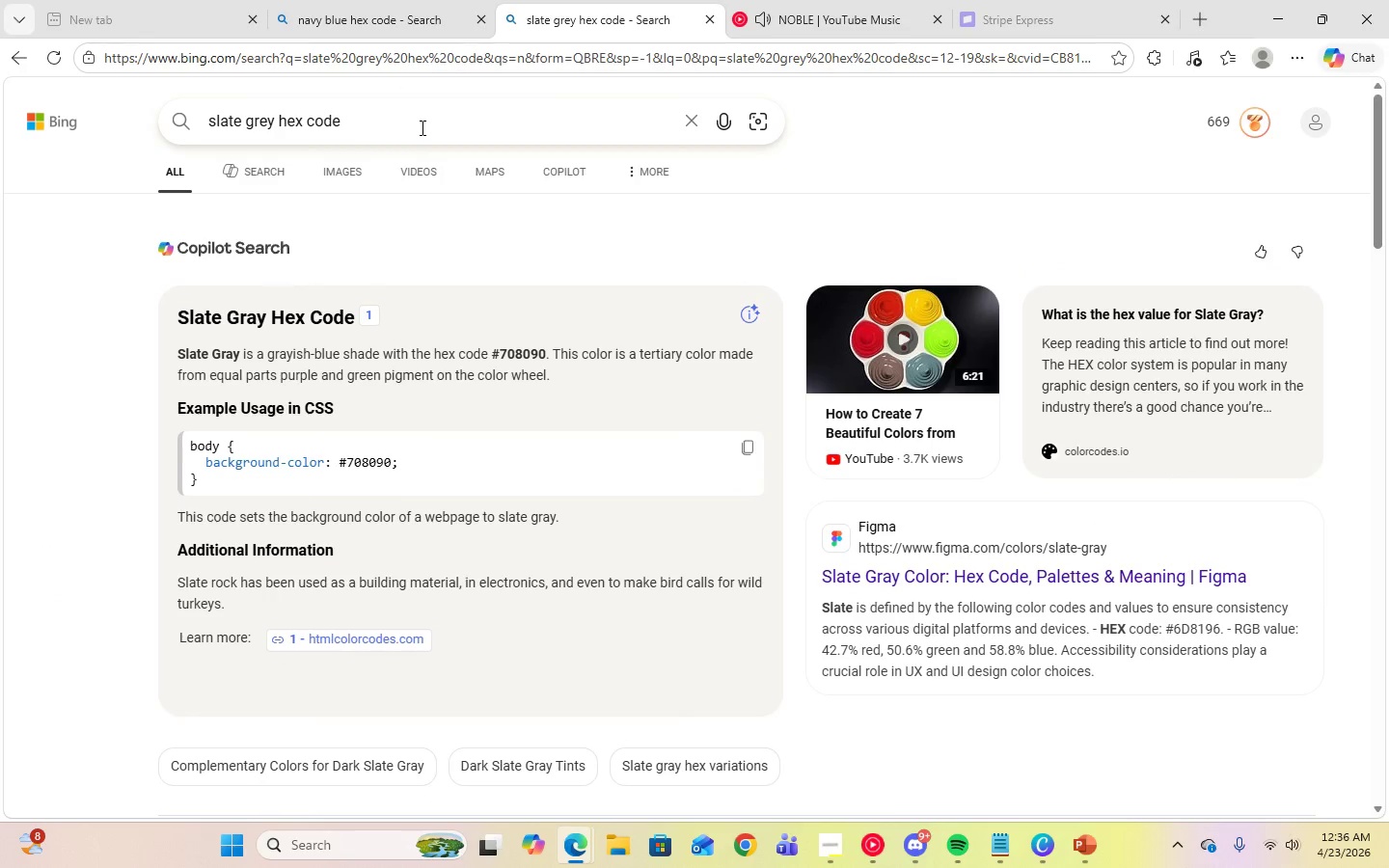 
left_click_drag(start_coordinate=[421, 127], to_coordinate=[171, 156])
 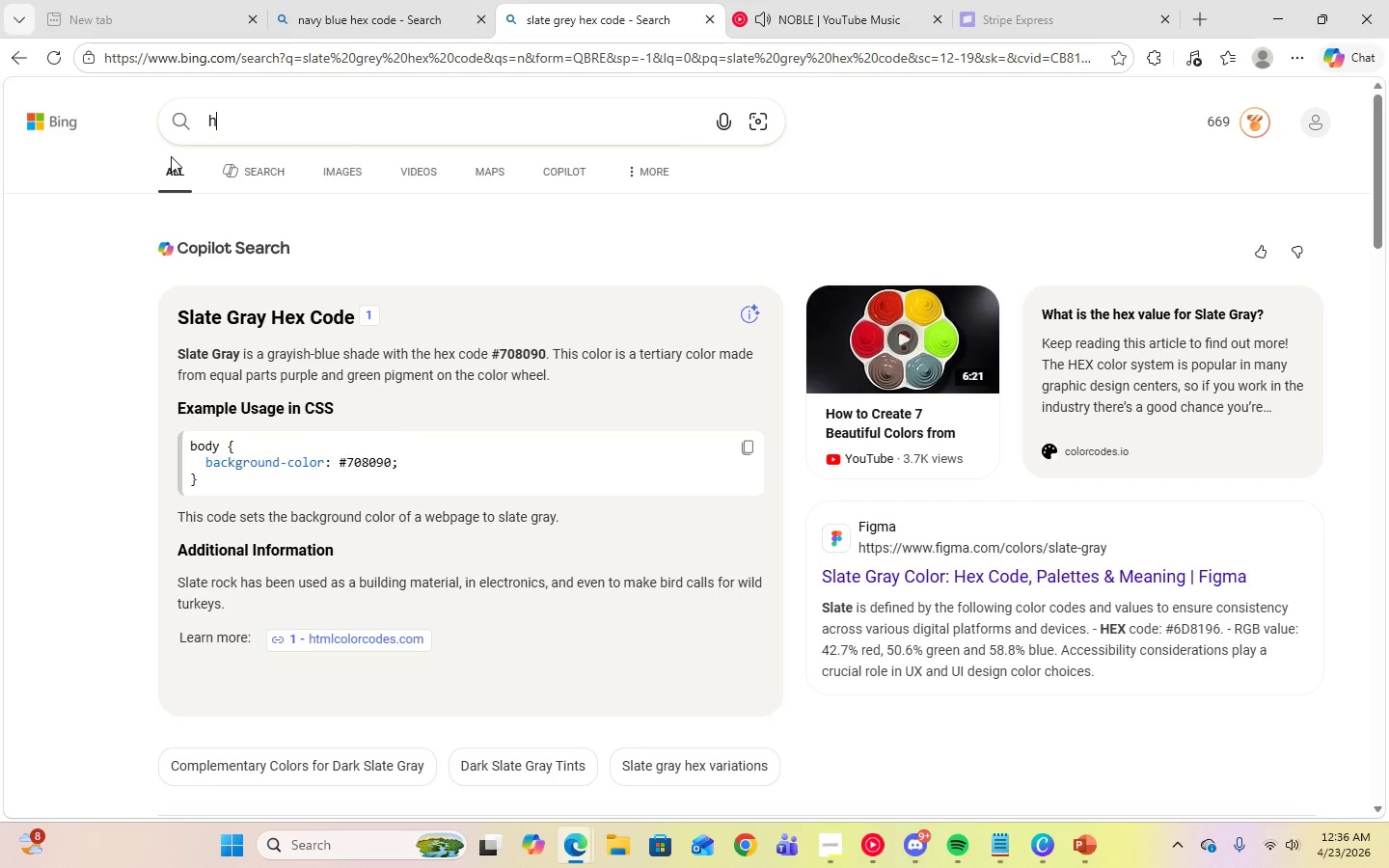 
type(ho )
key(Backspace)
type(w to change bullet)
 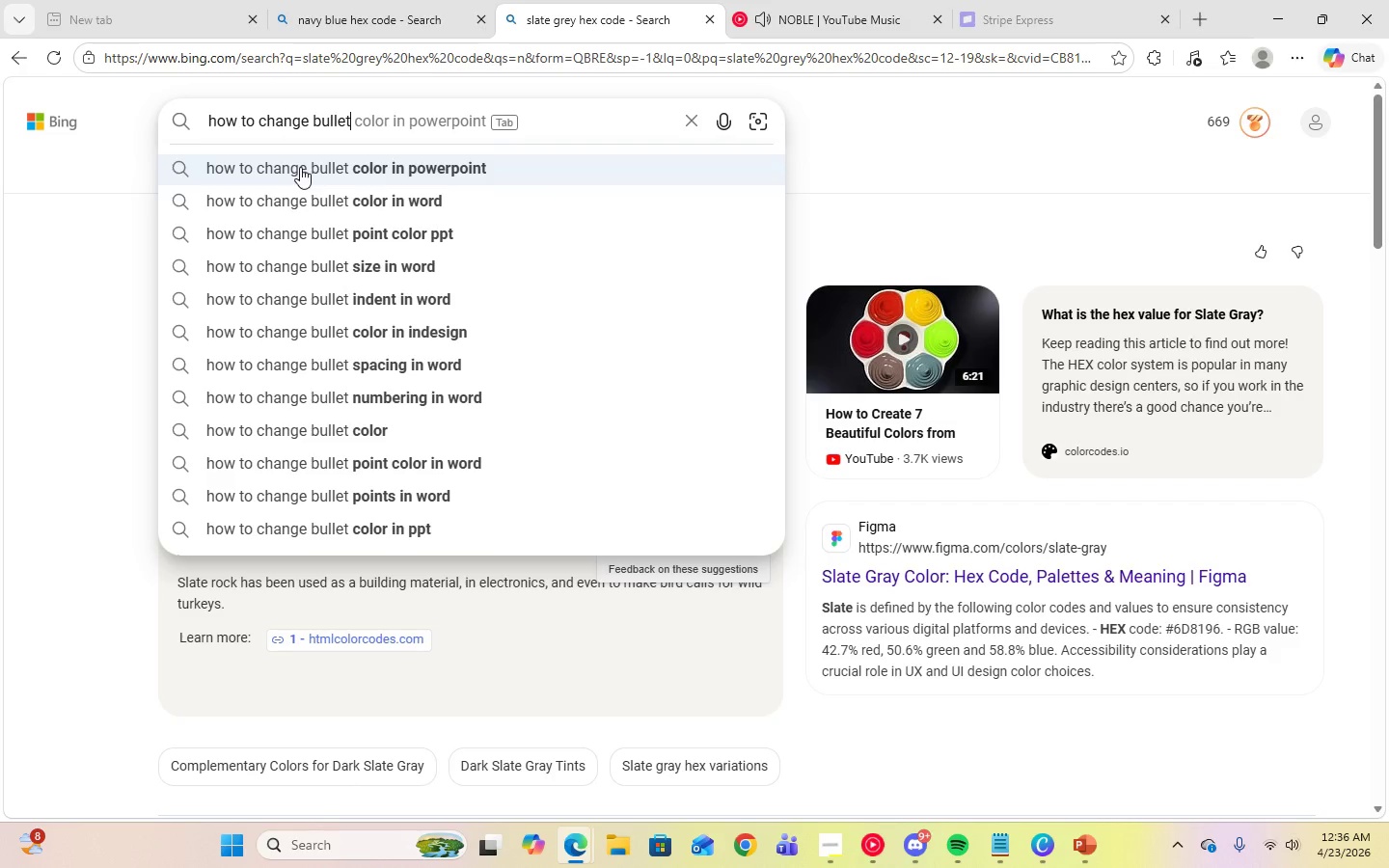 
left_click([373, 171])
 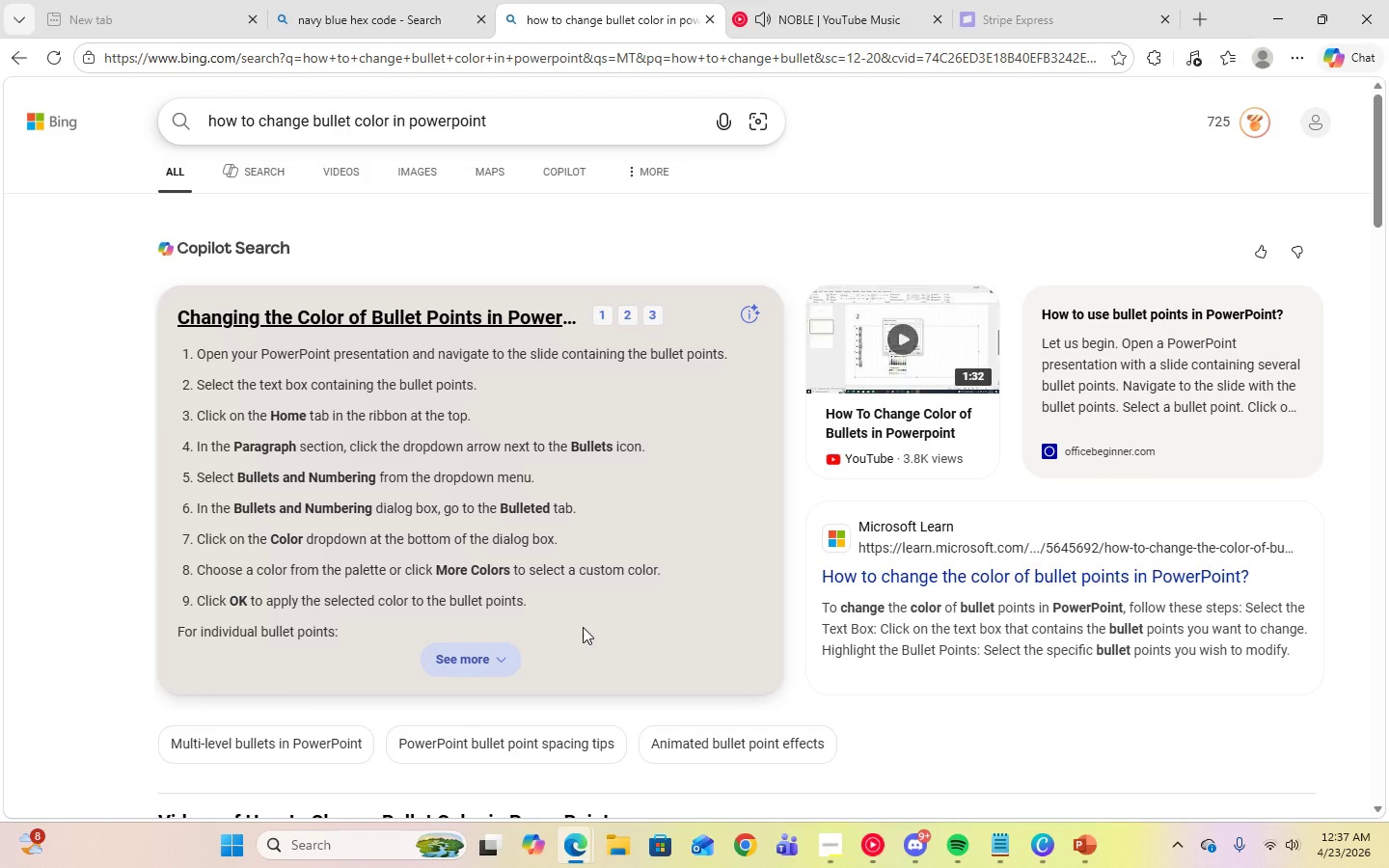 
wait(8.19)
 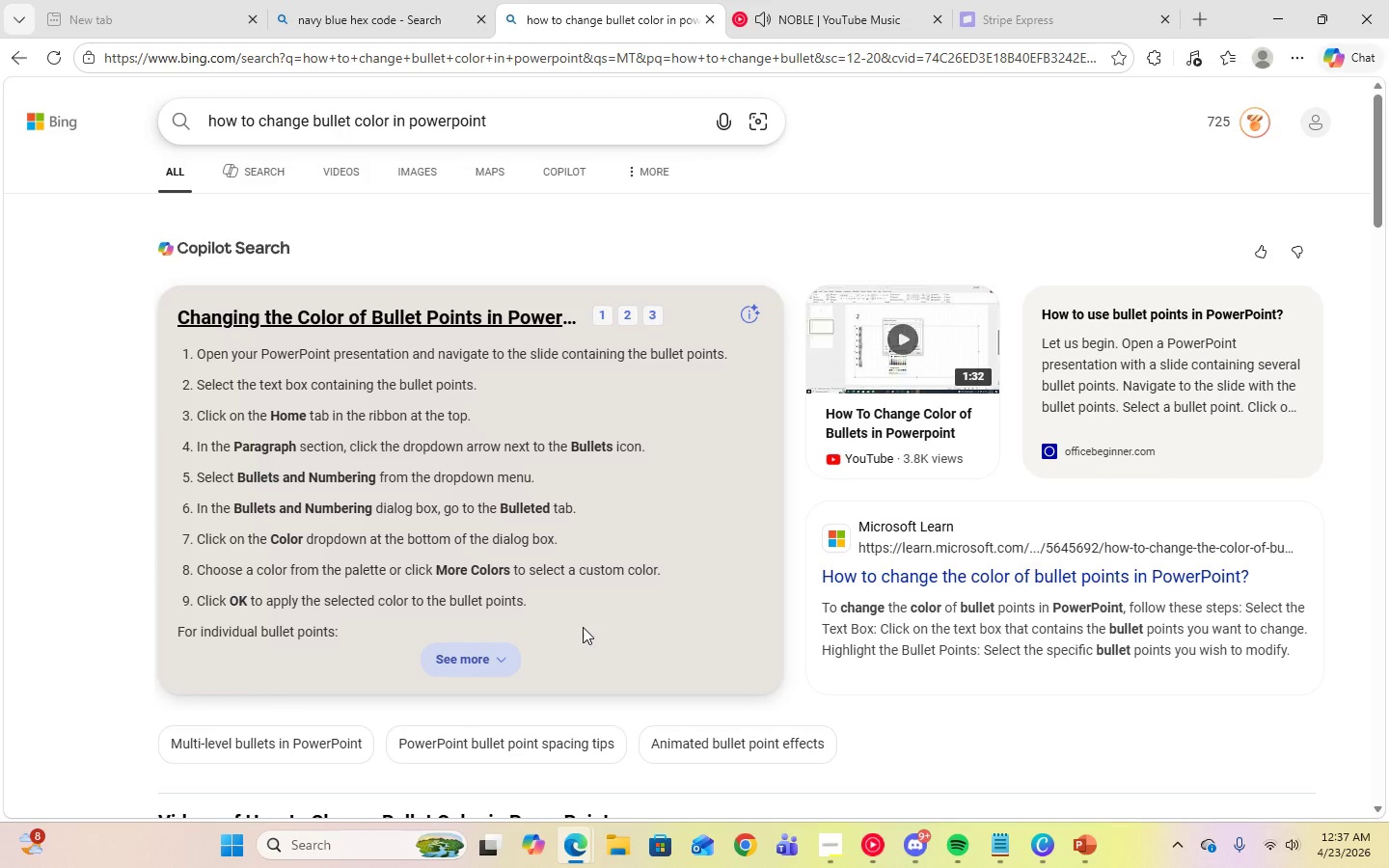 
left_click([1087, 839])
 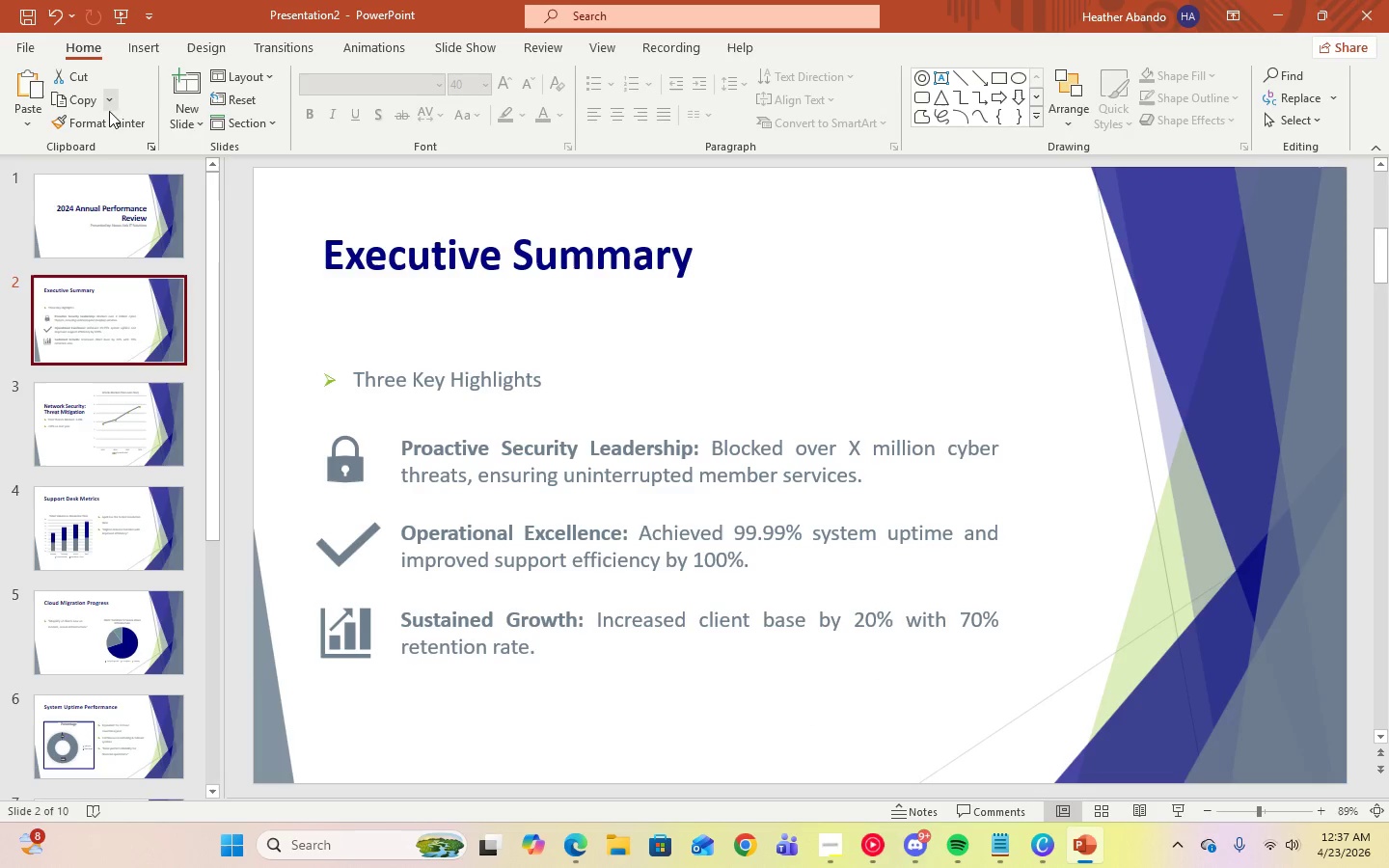 
left_click([104, 218])
 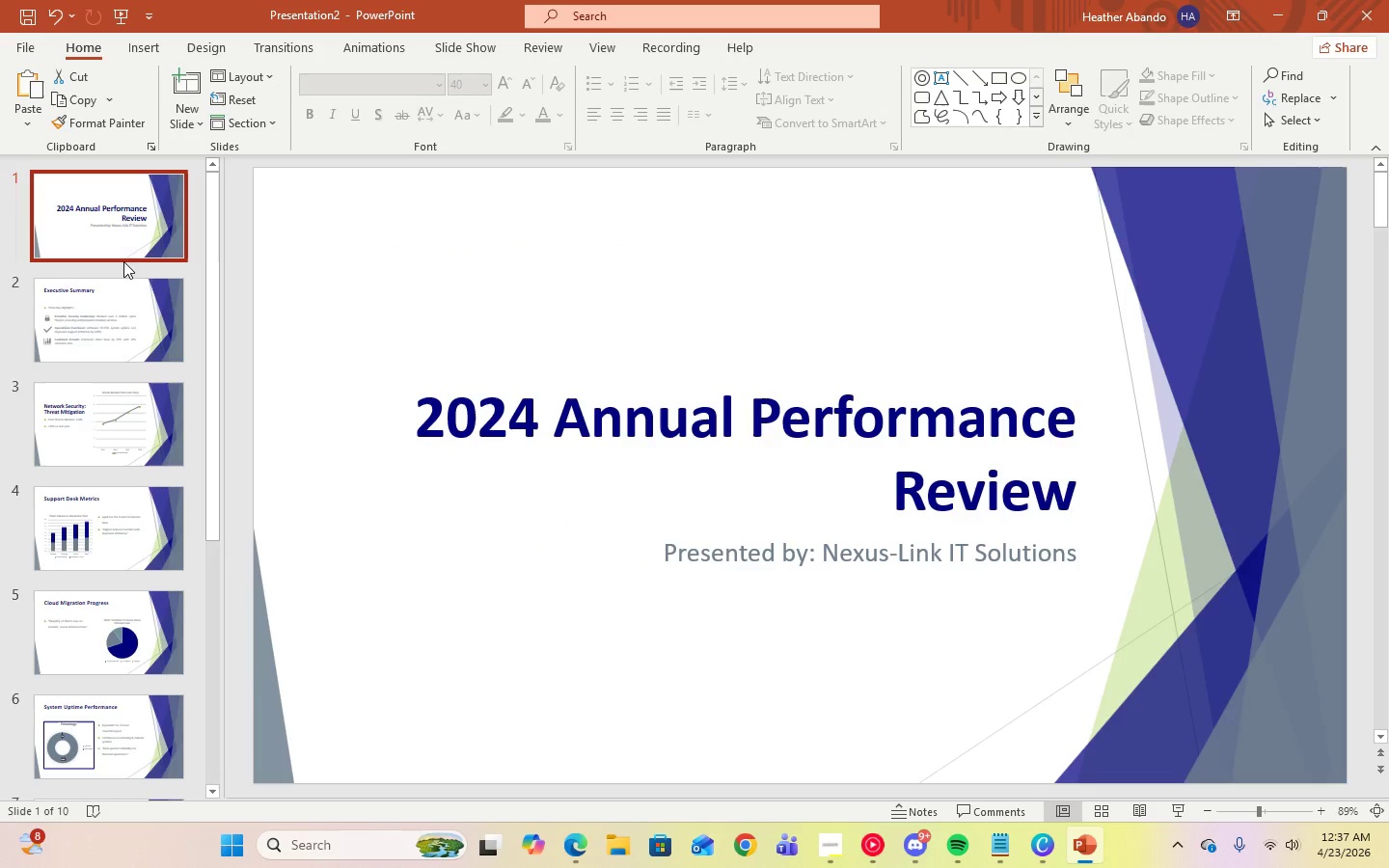 
left_click([128, 296])
 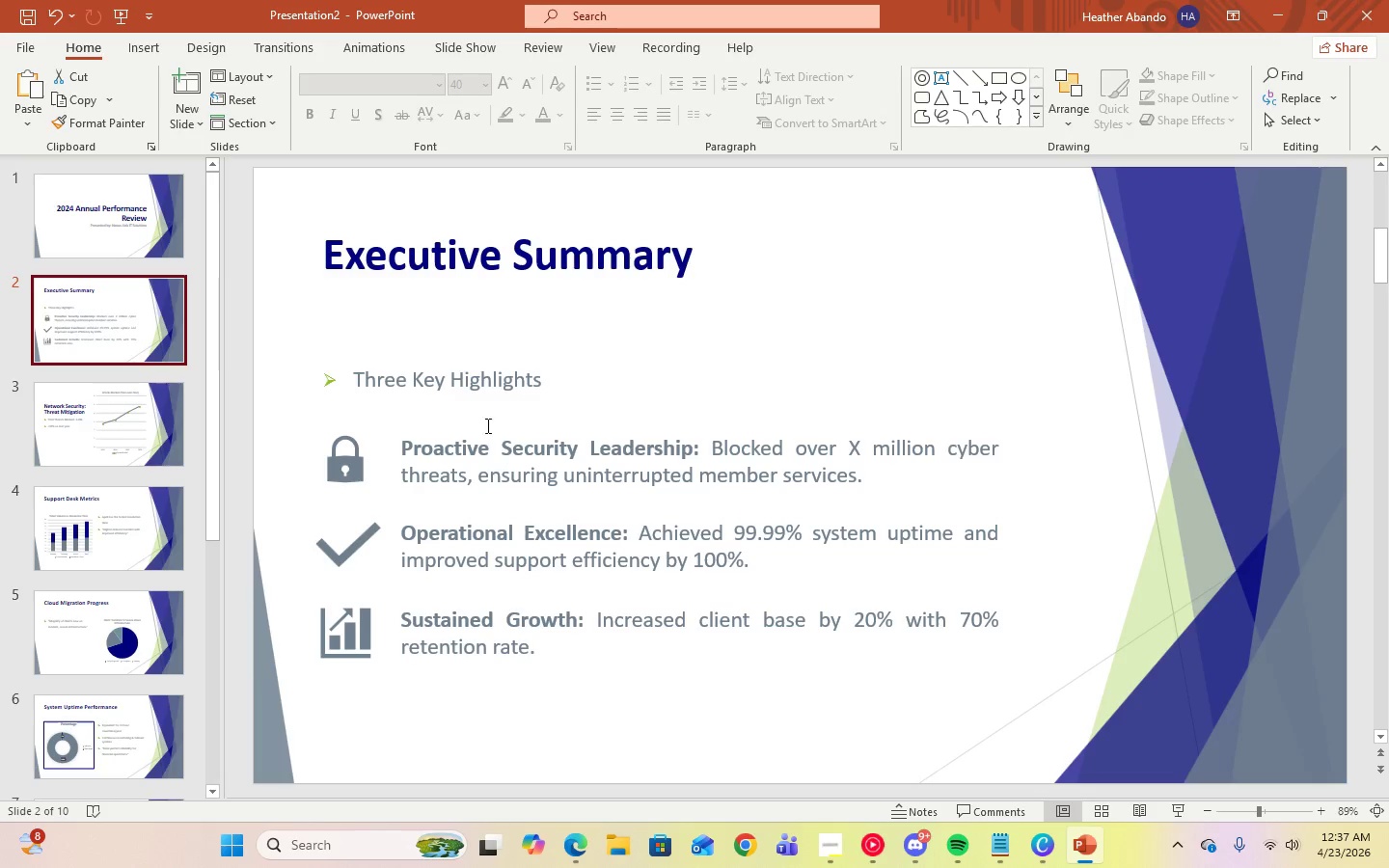 
left_click([467, 390])
 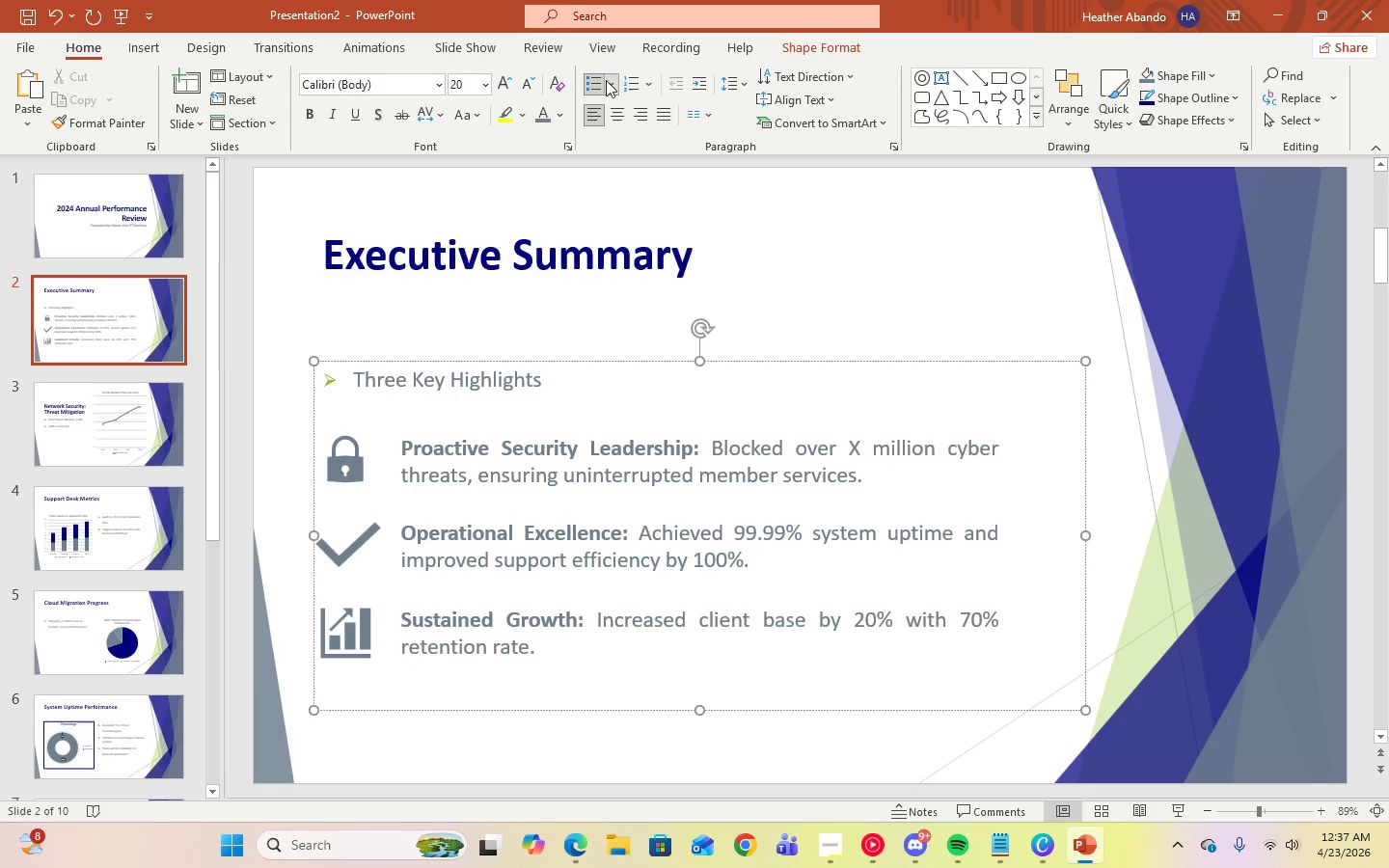 
left_click([608, 84])
 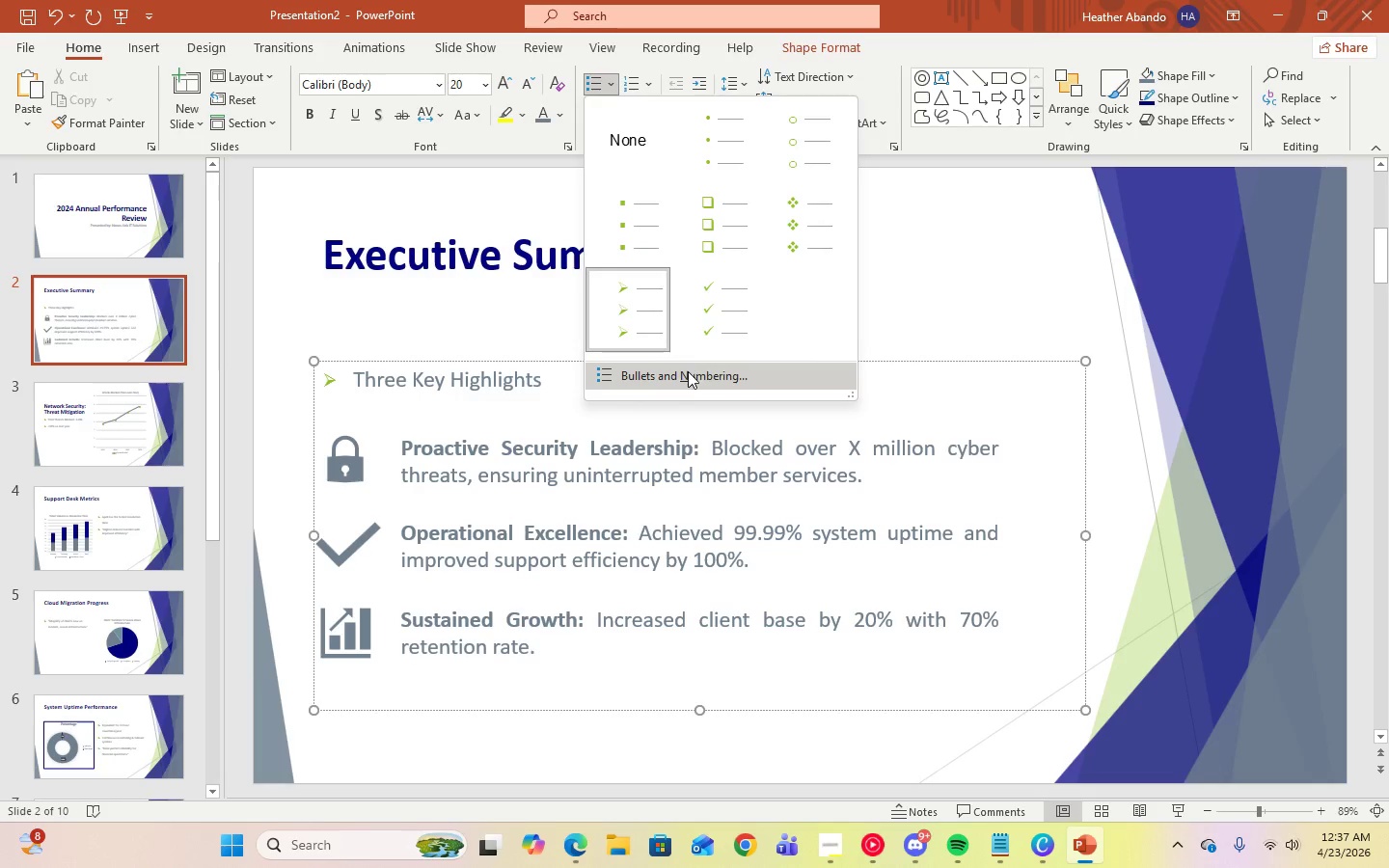 
left_click([689, 376])
 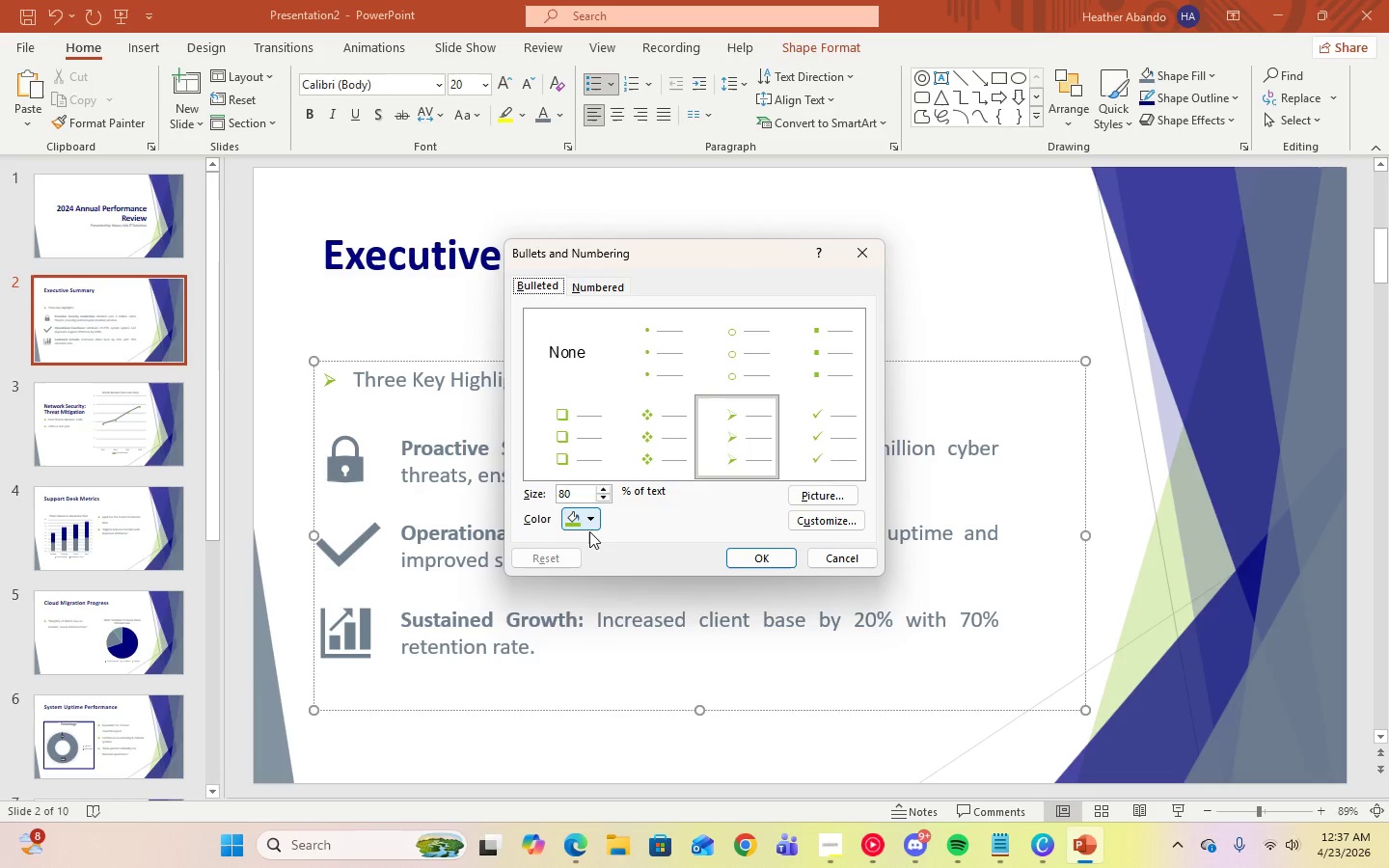 
left_click([597, 524])
 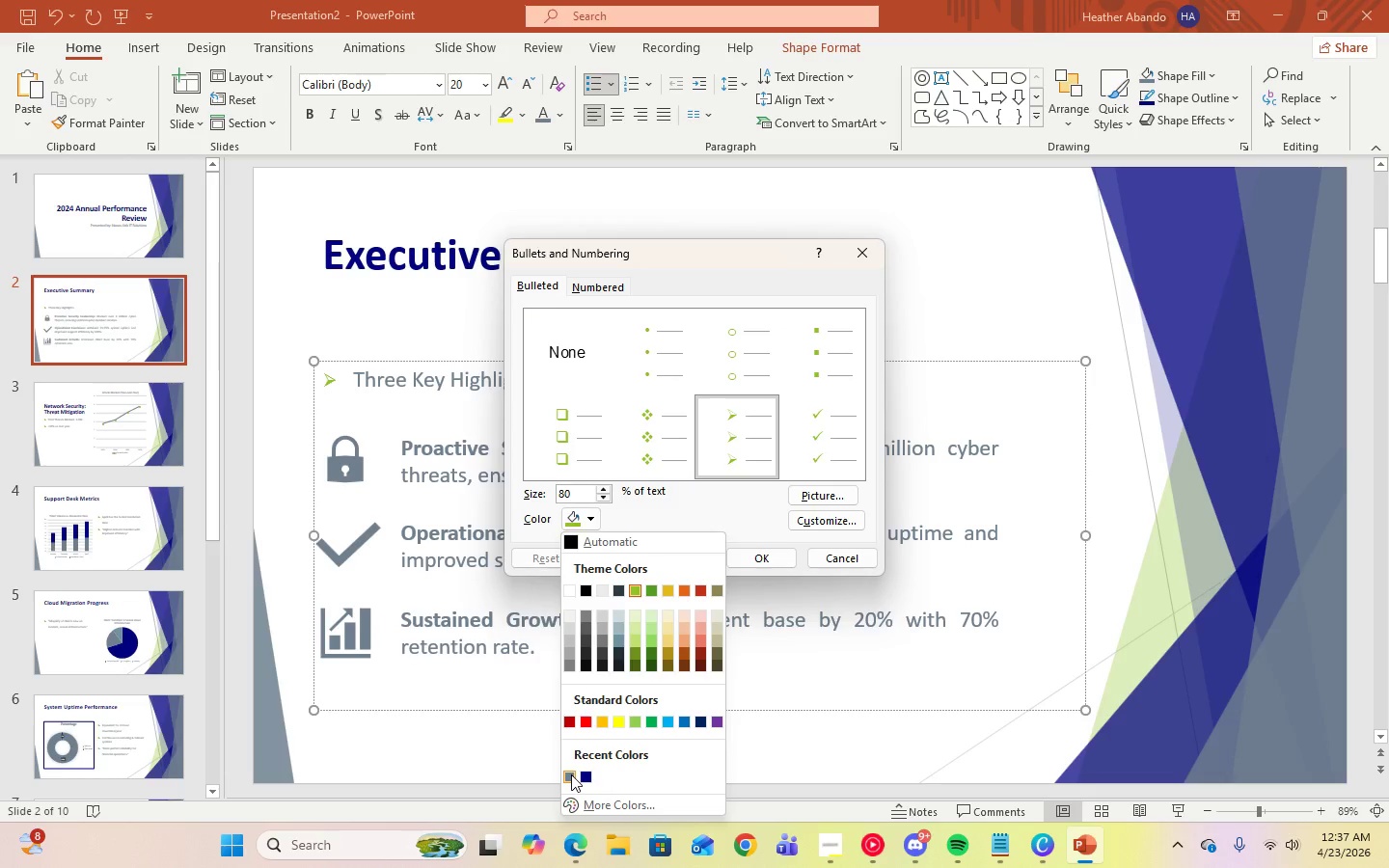 
left_click([571, 774])
 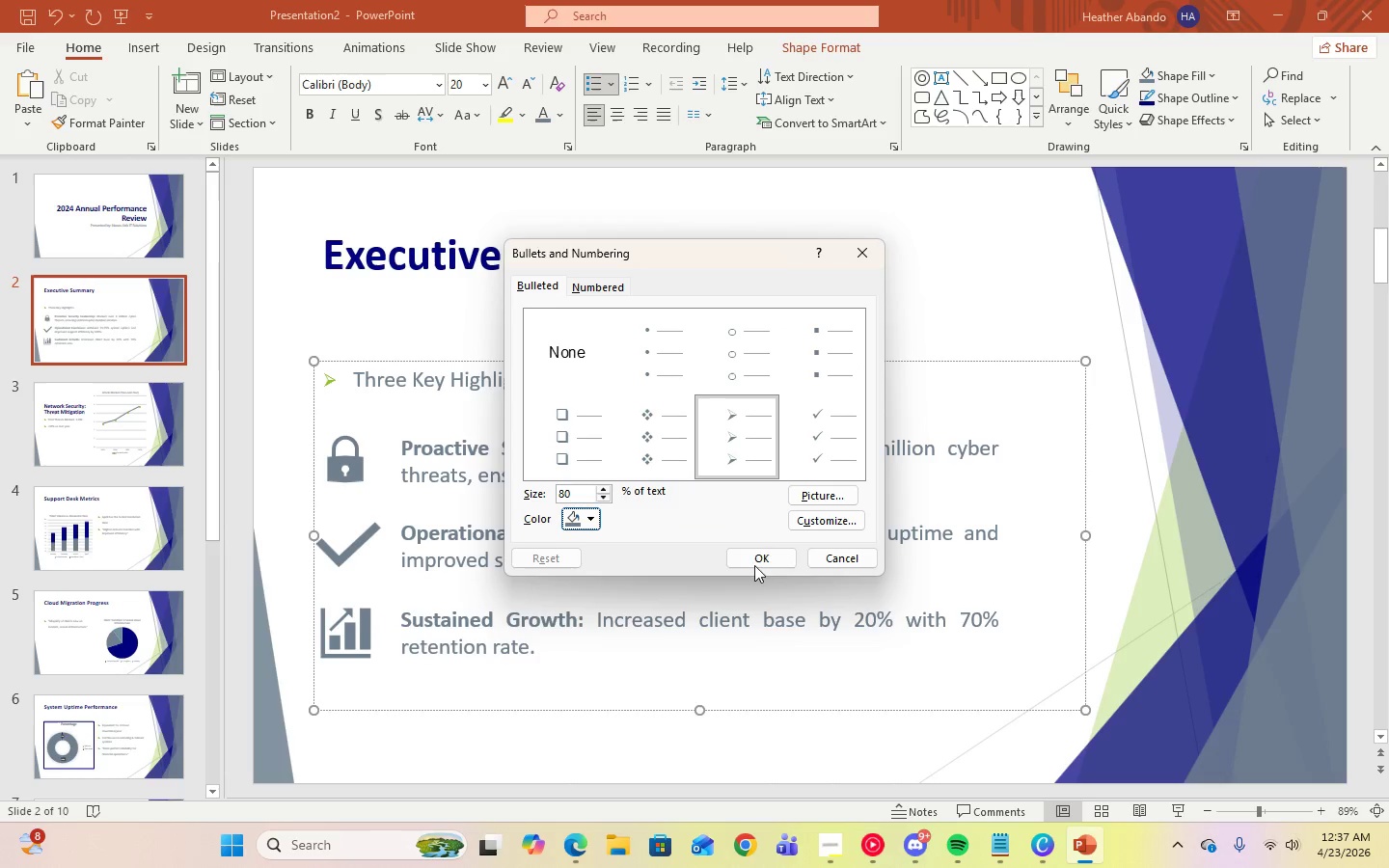 
left_click([757, 553])
 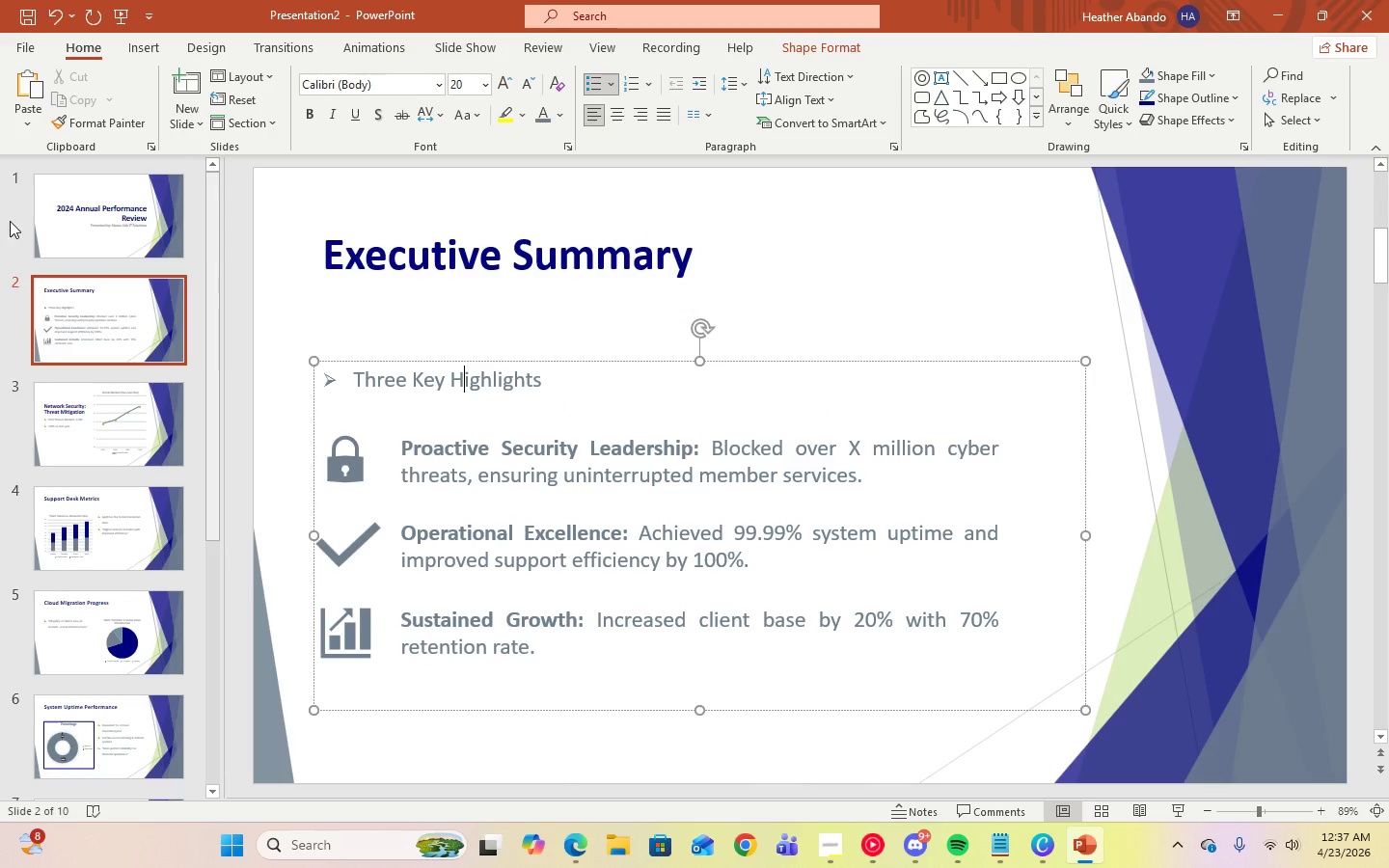 
left_click([145, 194])
 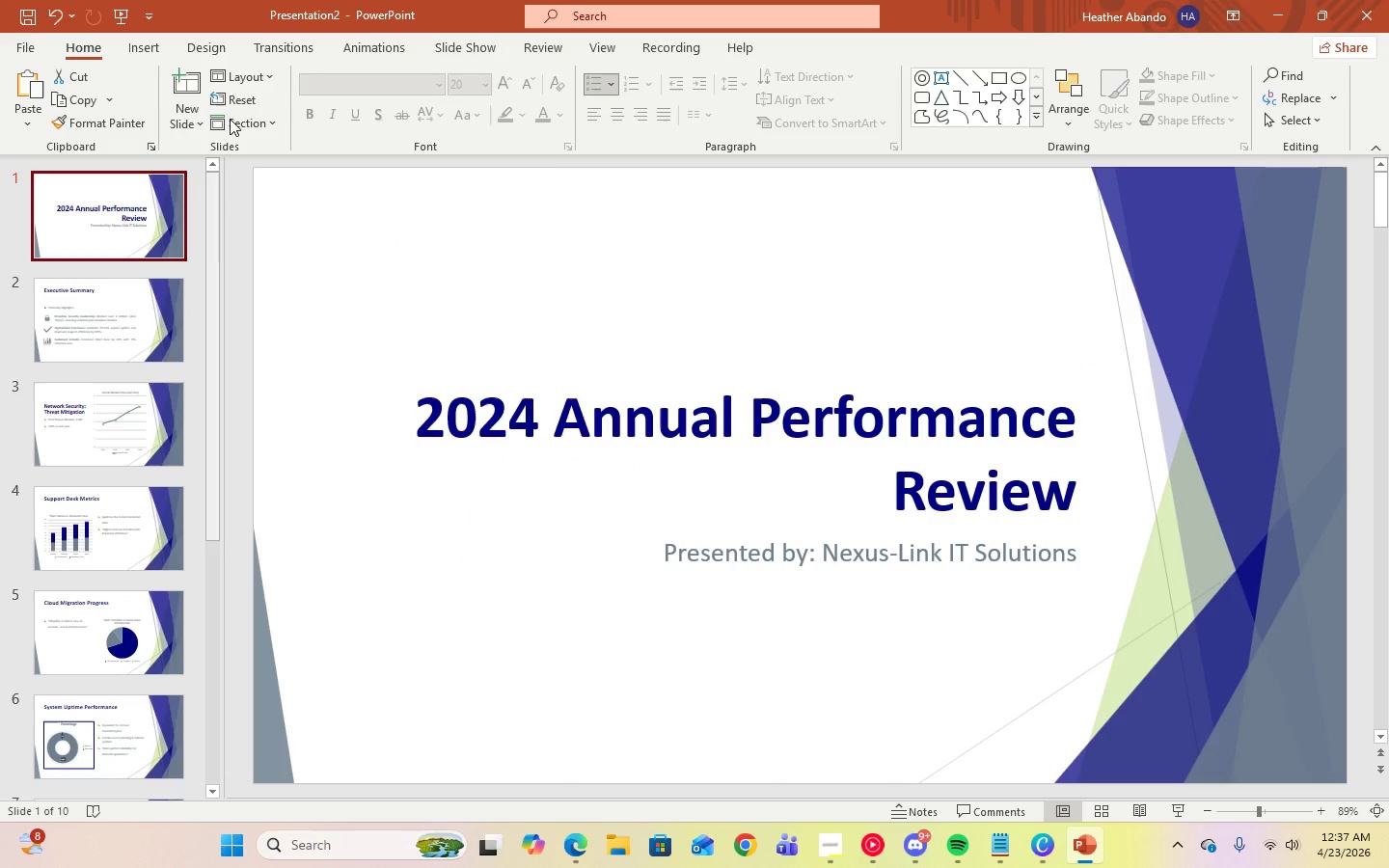 
left_click([476, 48])
 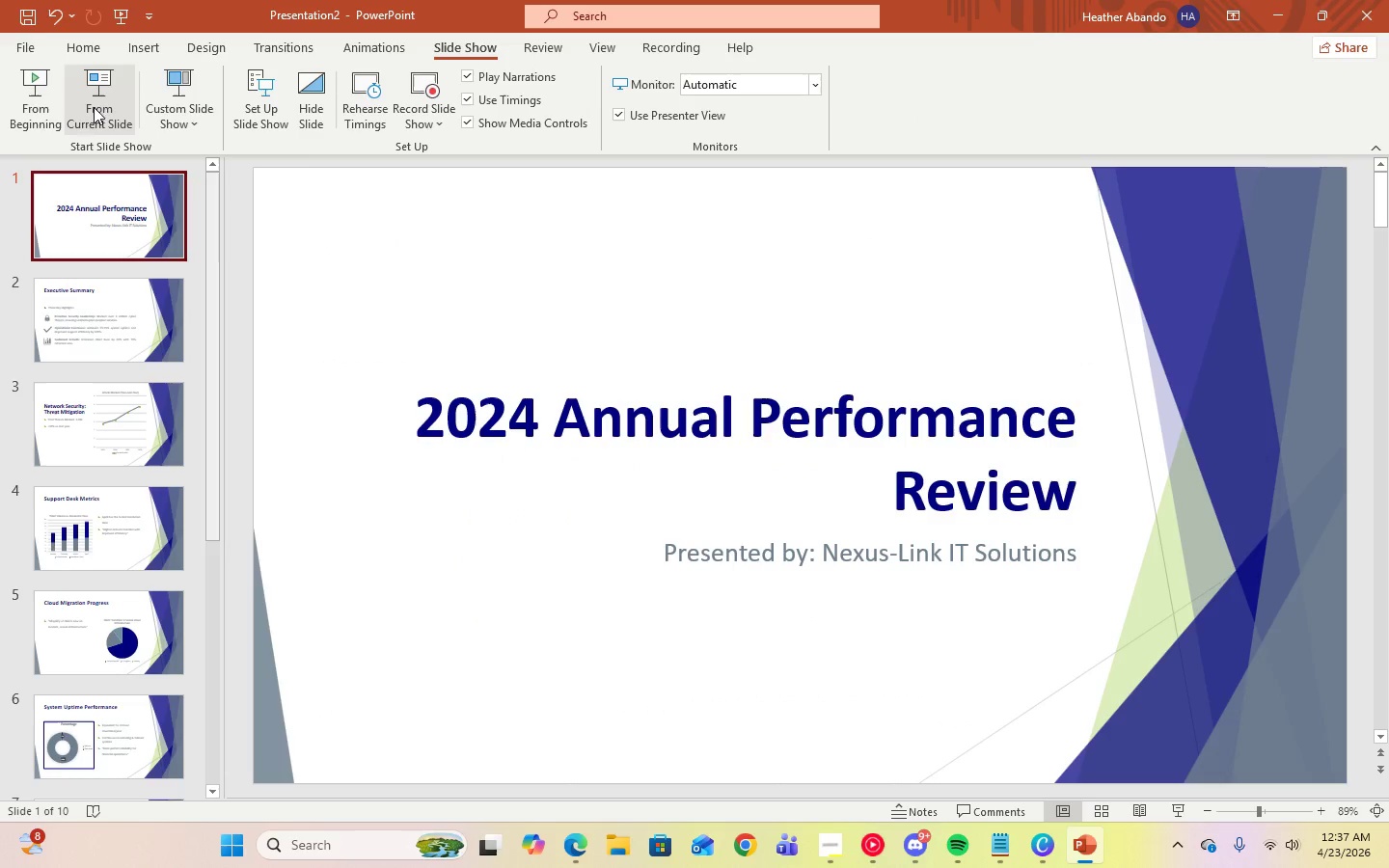 
left_click([28, 117])
 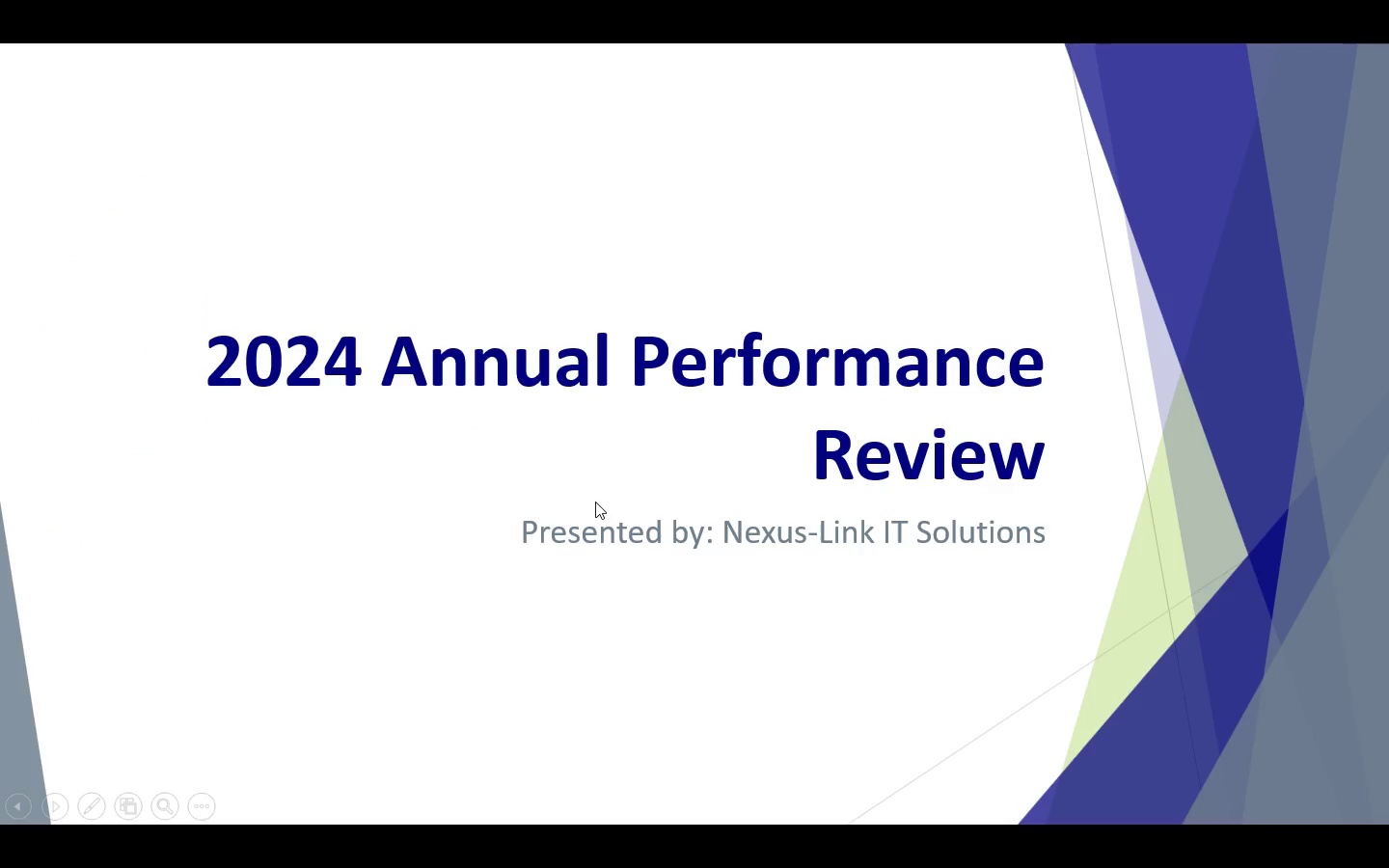 
key(ArrowRight)
 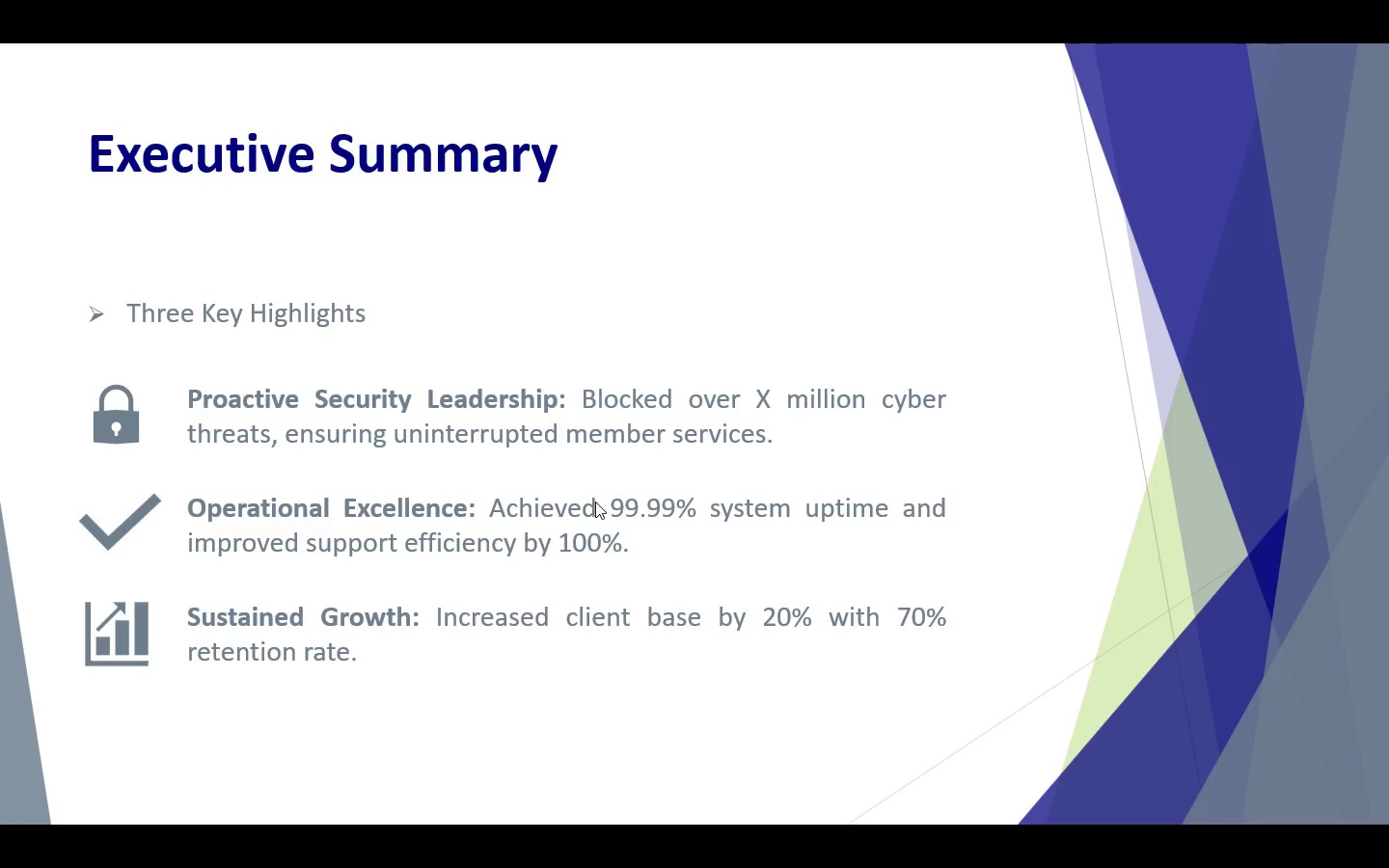 
key(ArrowRight)
 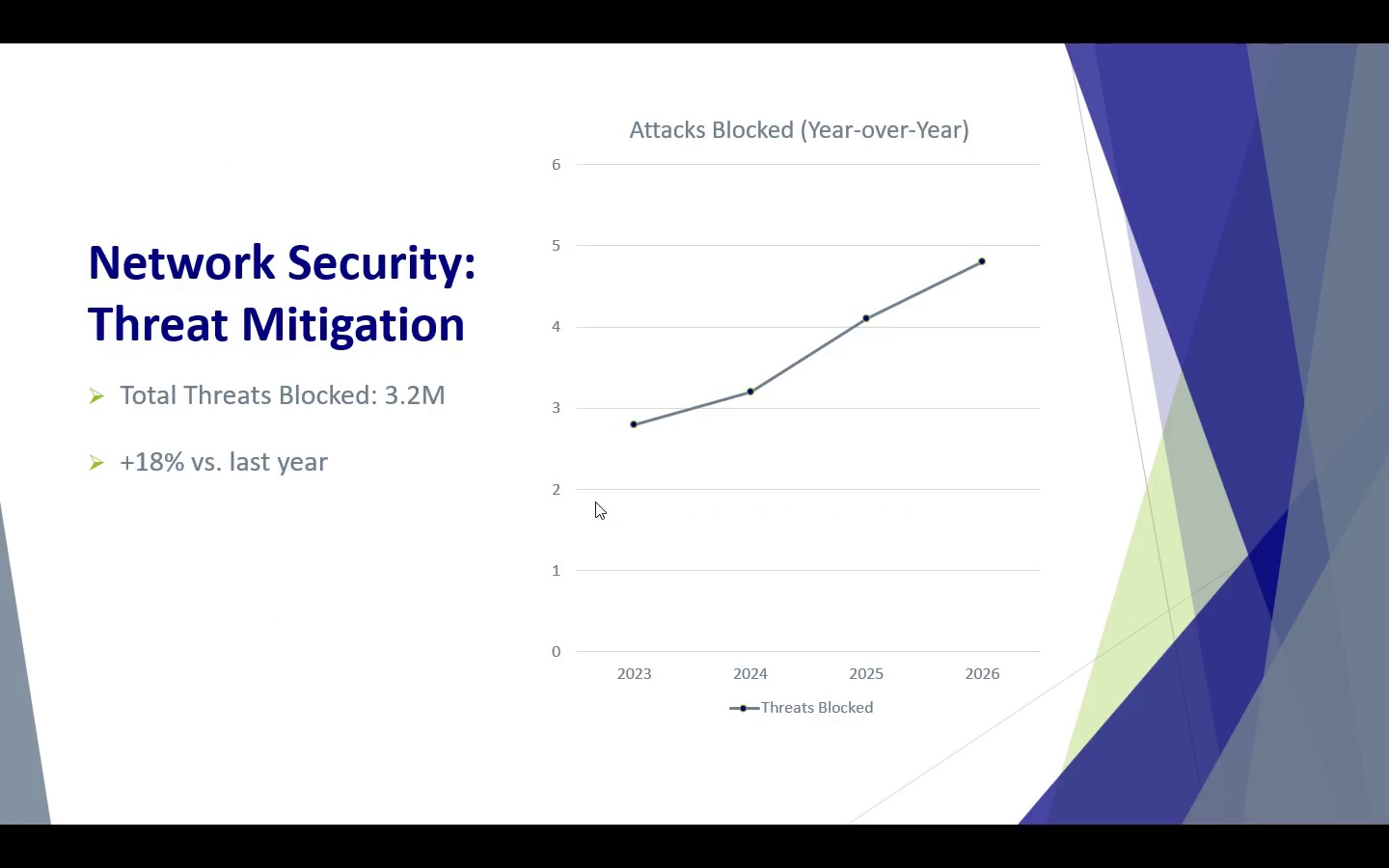 
key(ArrowRight)
 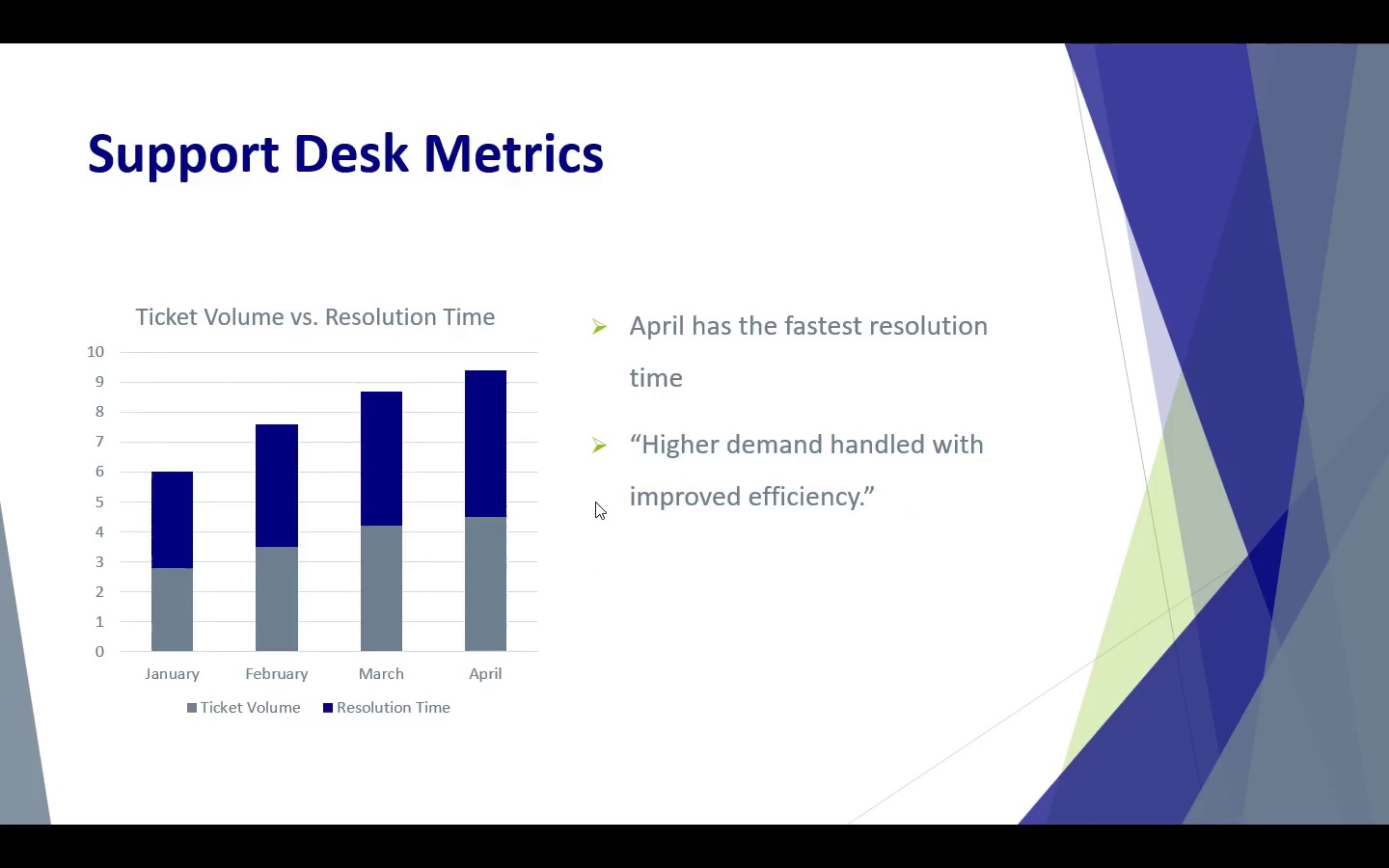 
key(ArrowRight)
 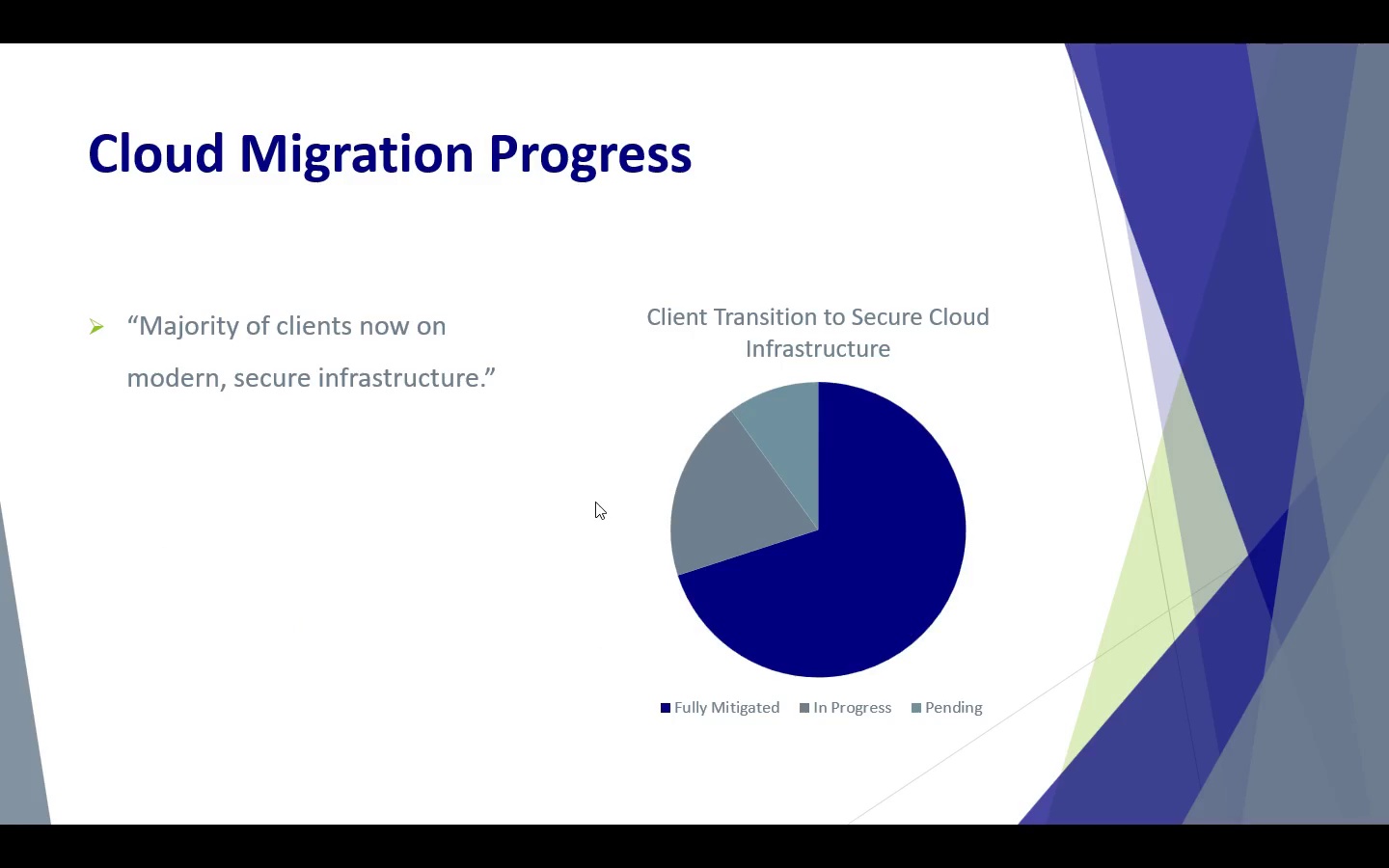 
key(Escape)
 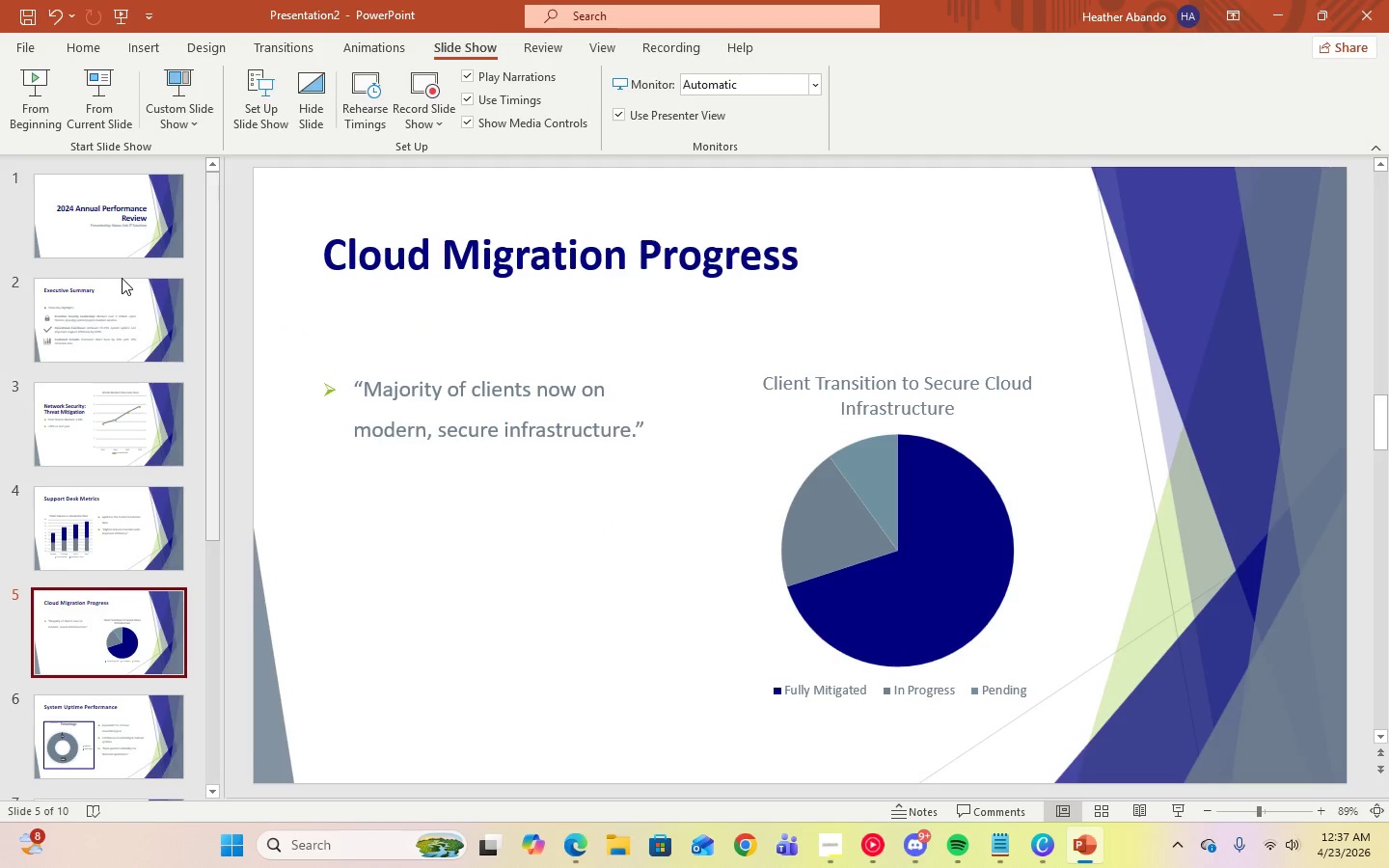 
left_click([121, 291])
 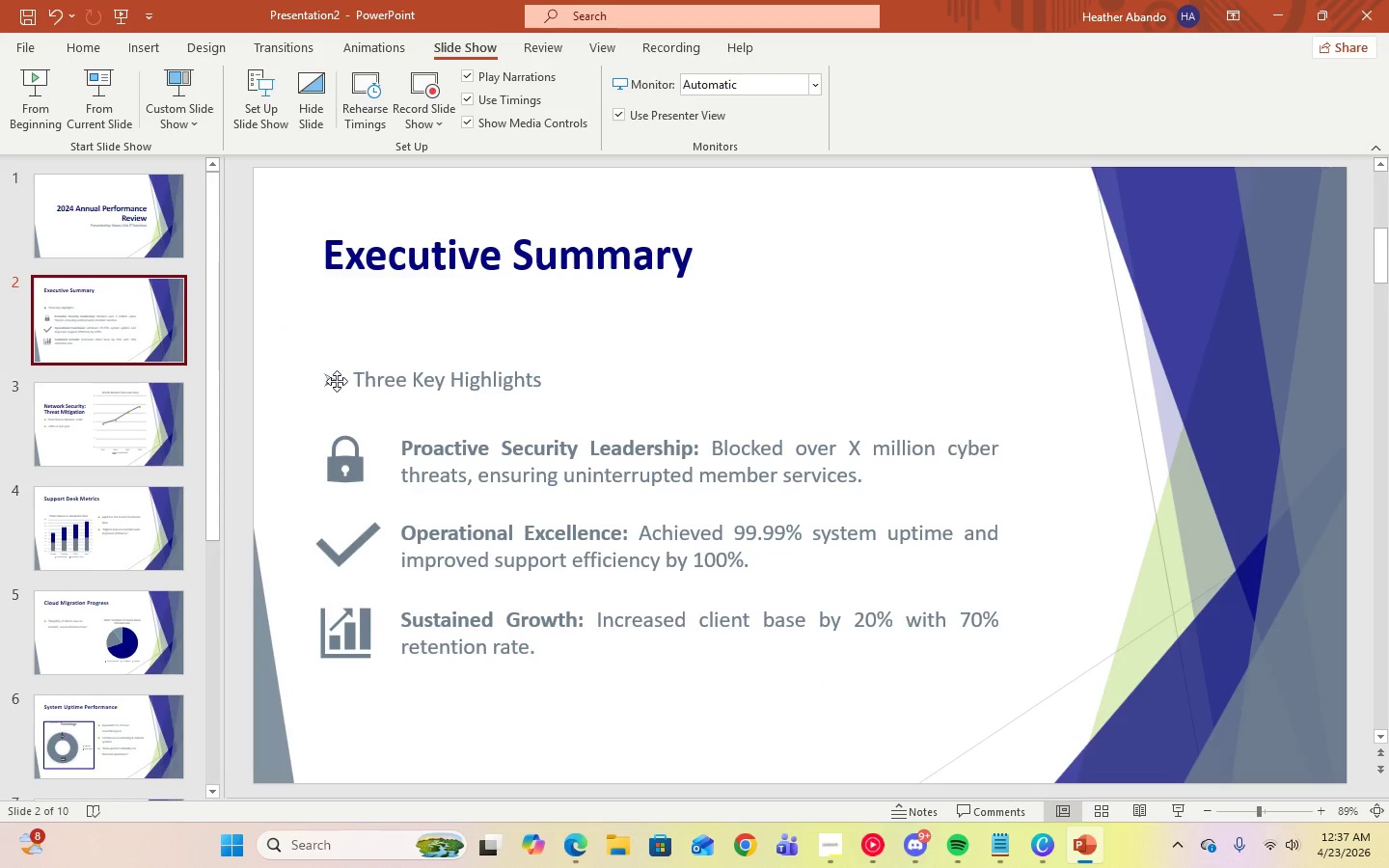 
left_click([328, 379])
 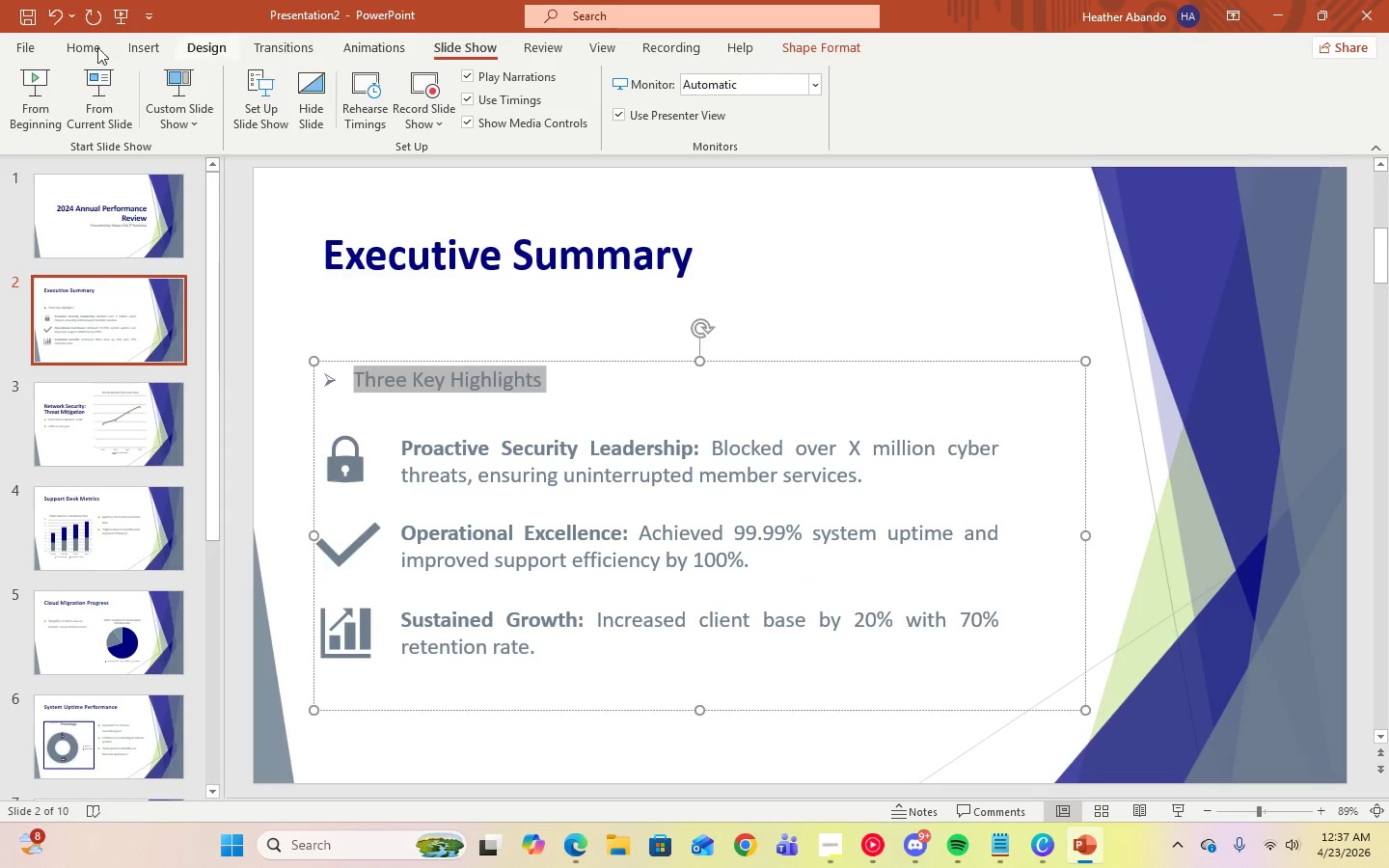 
left_click([88, 47])
 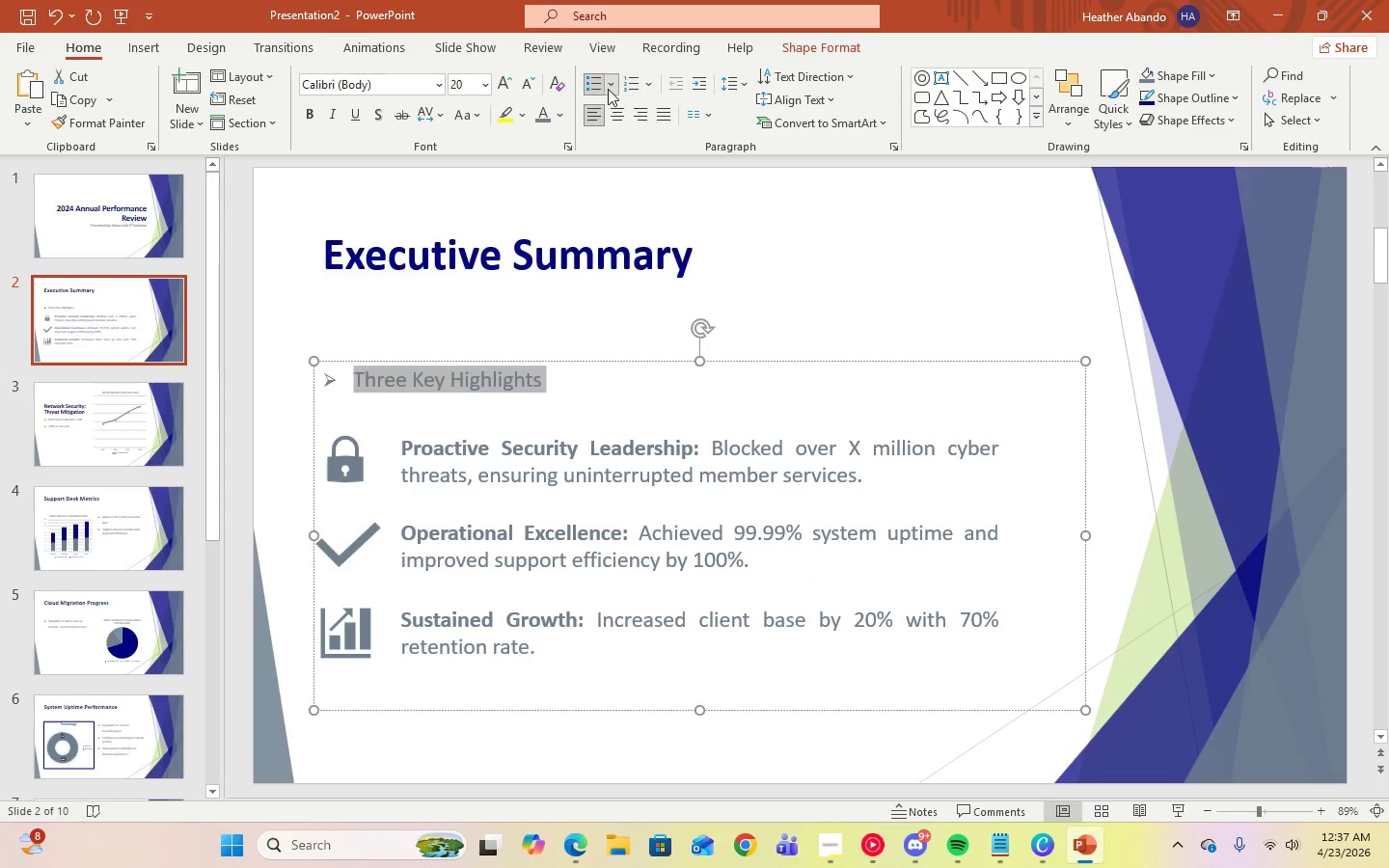 
left_click([608, 89])
 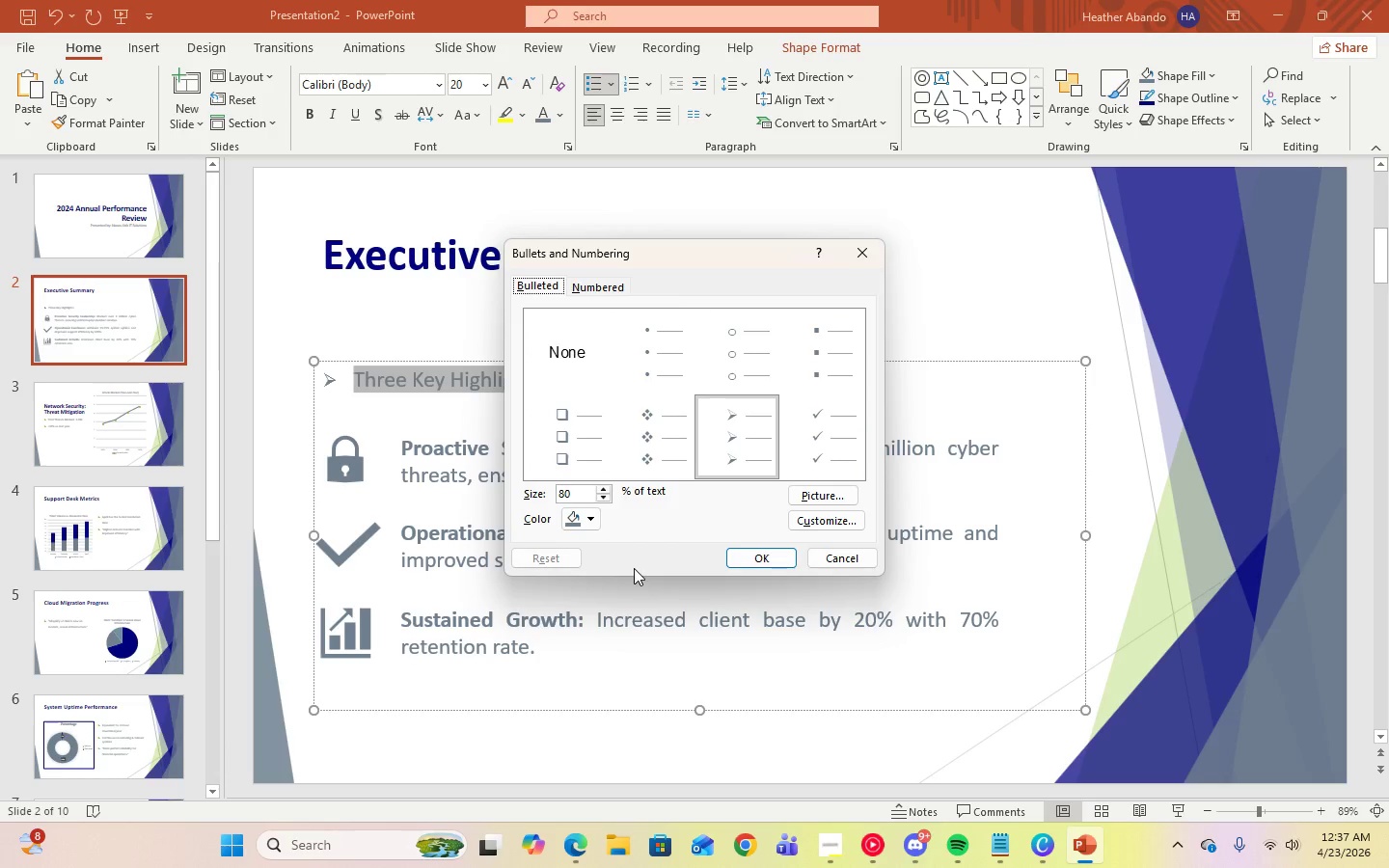 
left_click([586, 525])
 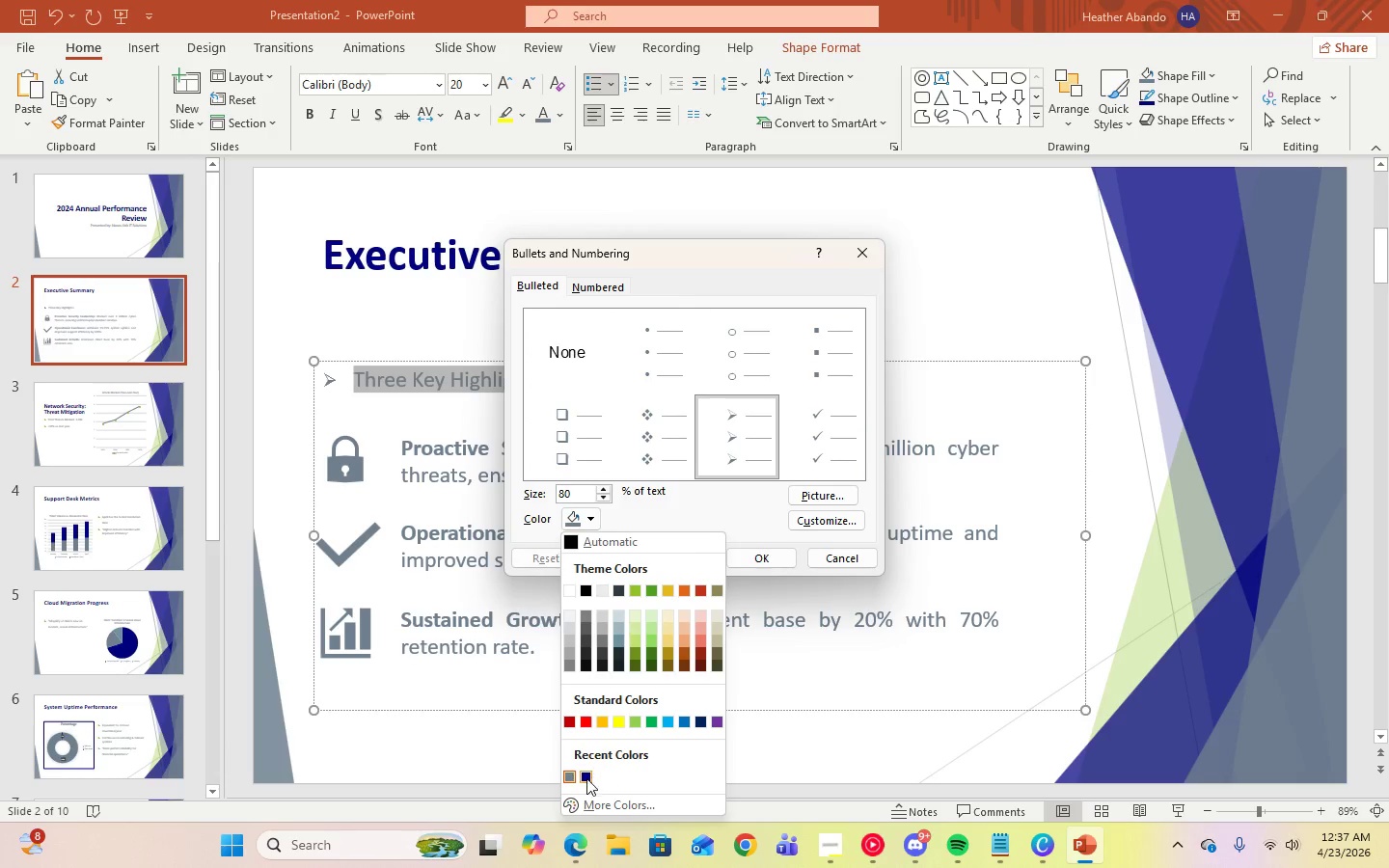 
left_click([586, 778])
 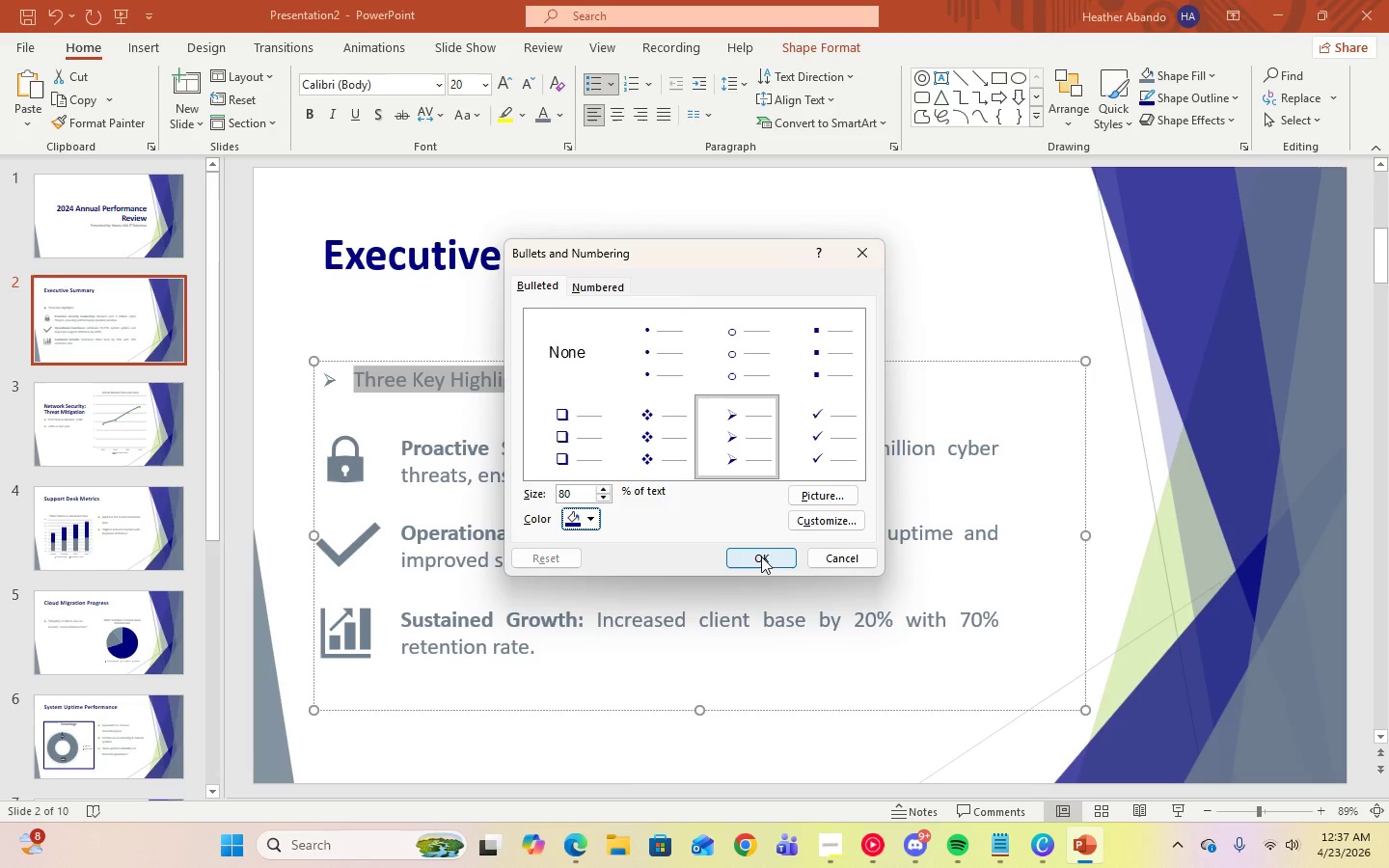 
left_click([761, 557])
 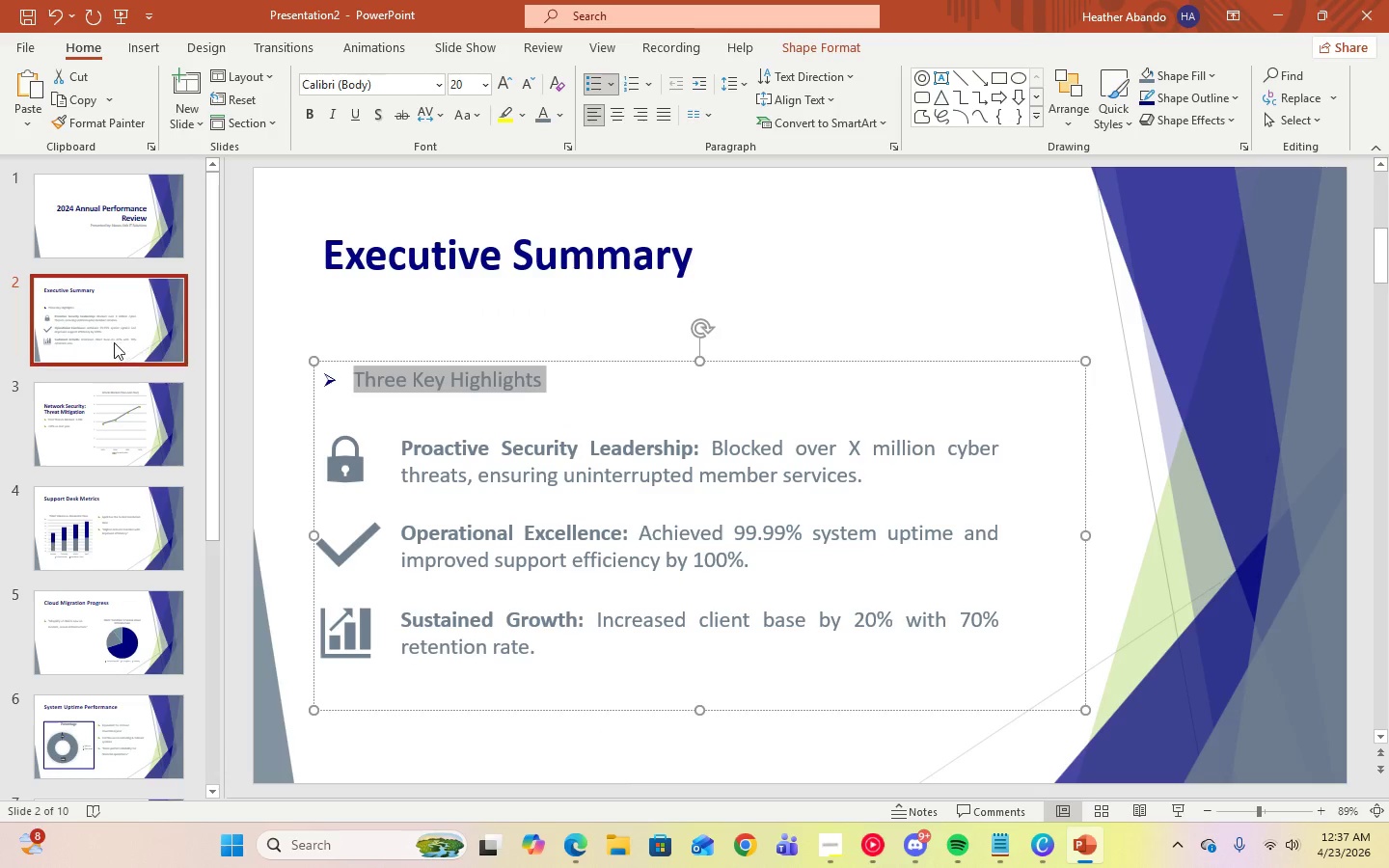 
left_click([125, 419])
 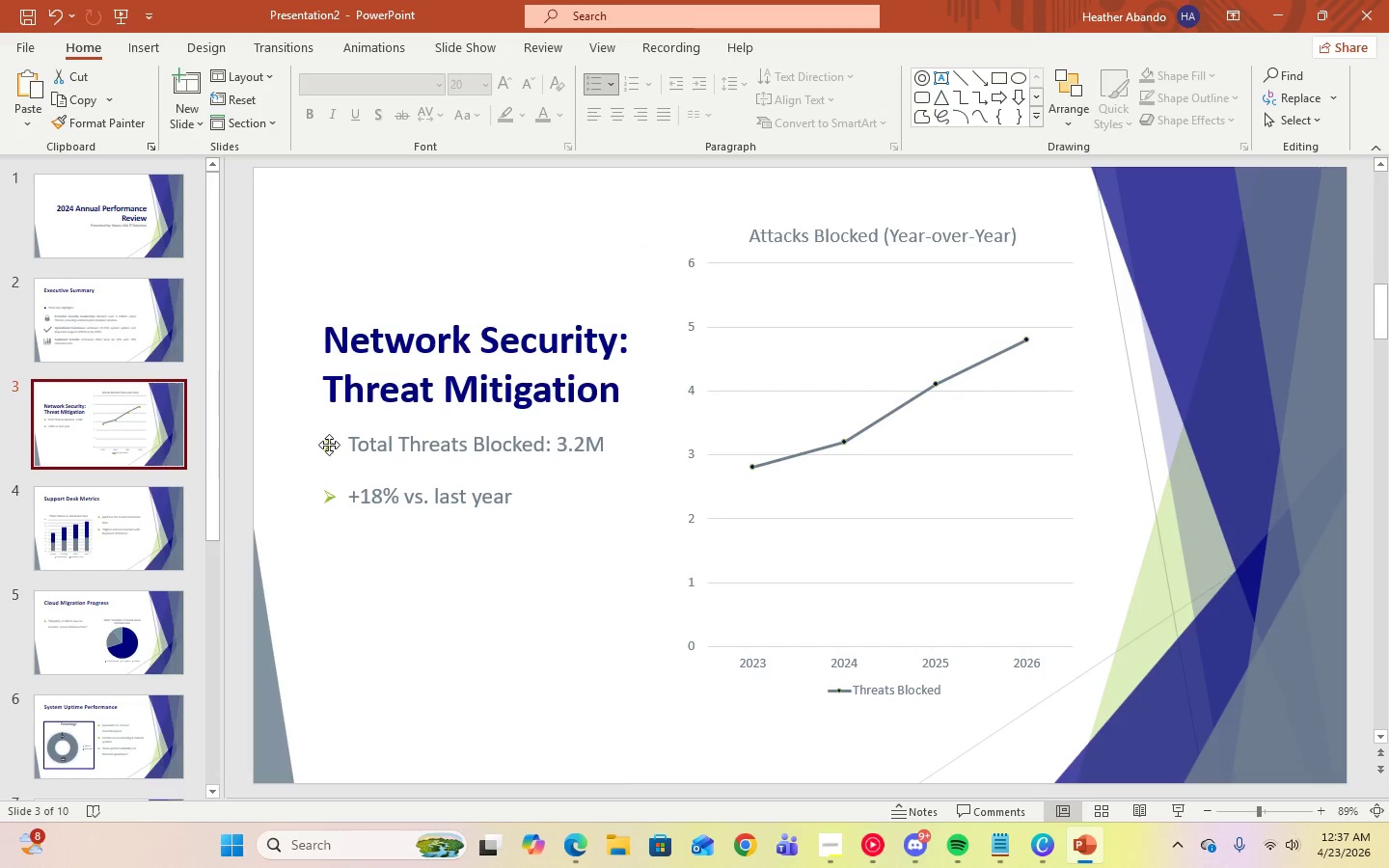 
left_click([330, 446])
 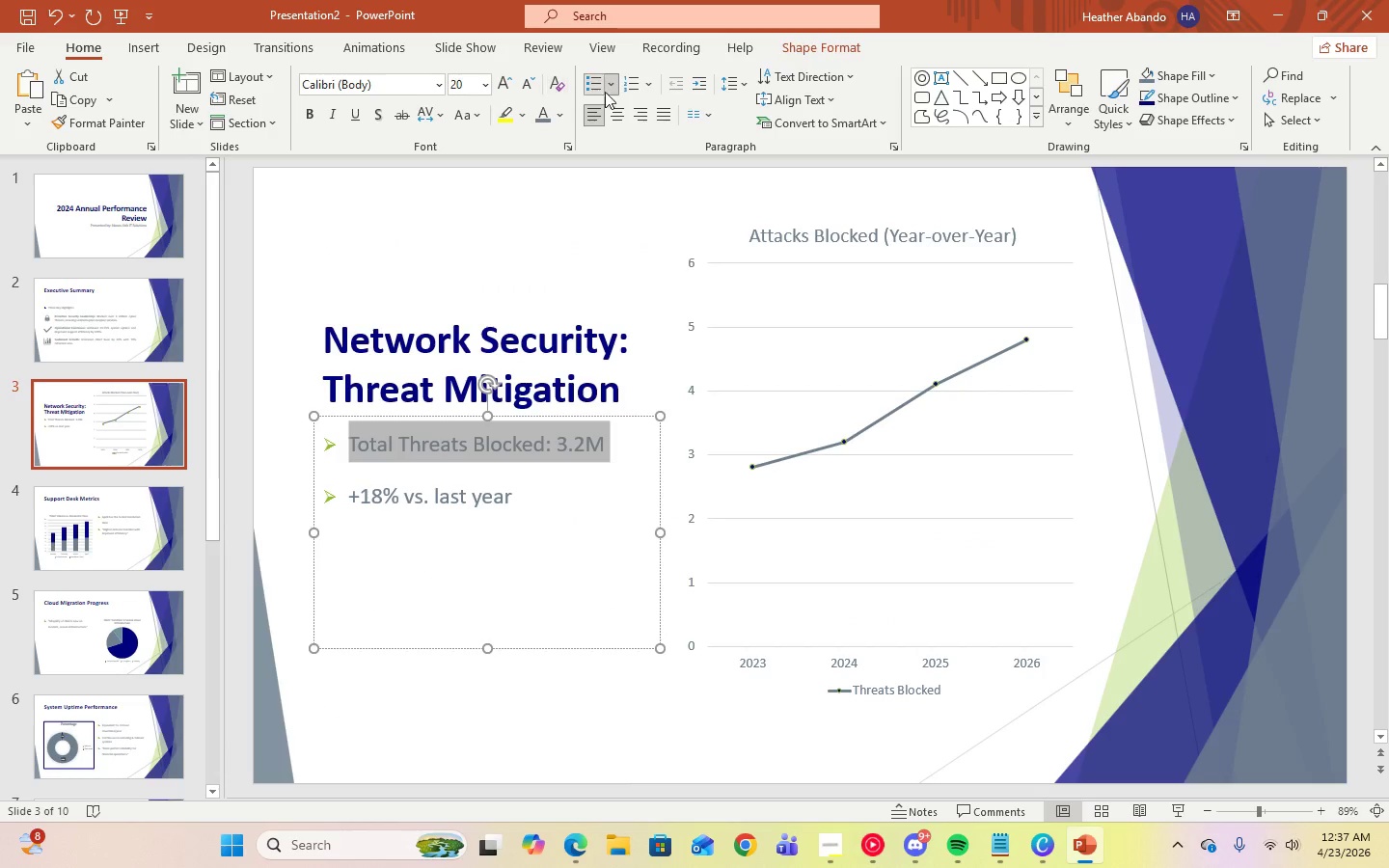 
left_click([613, 93])
 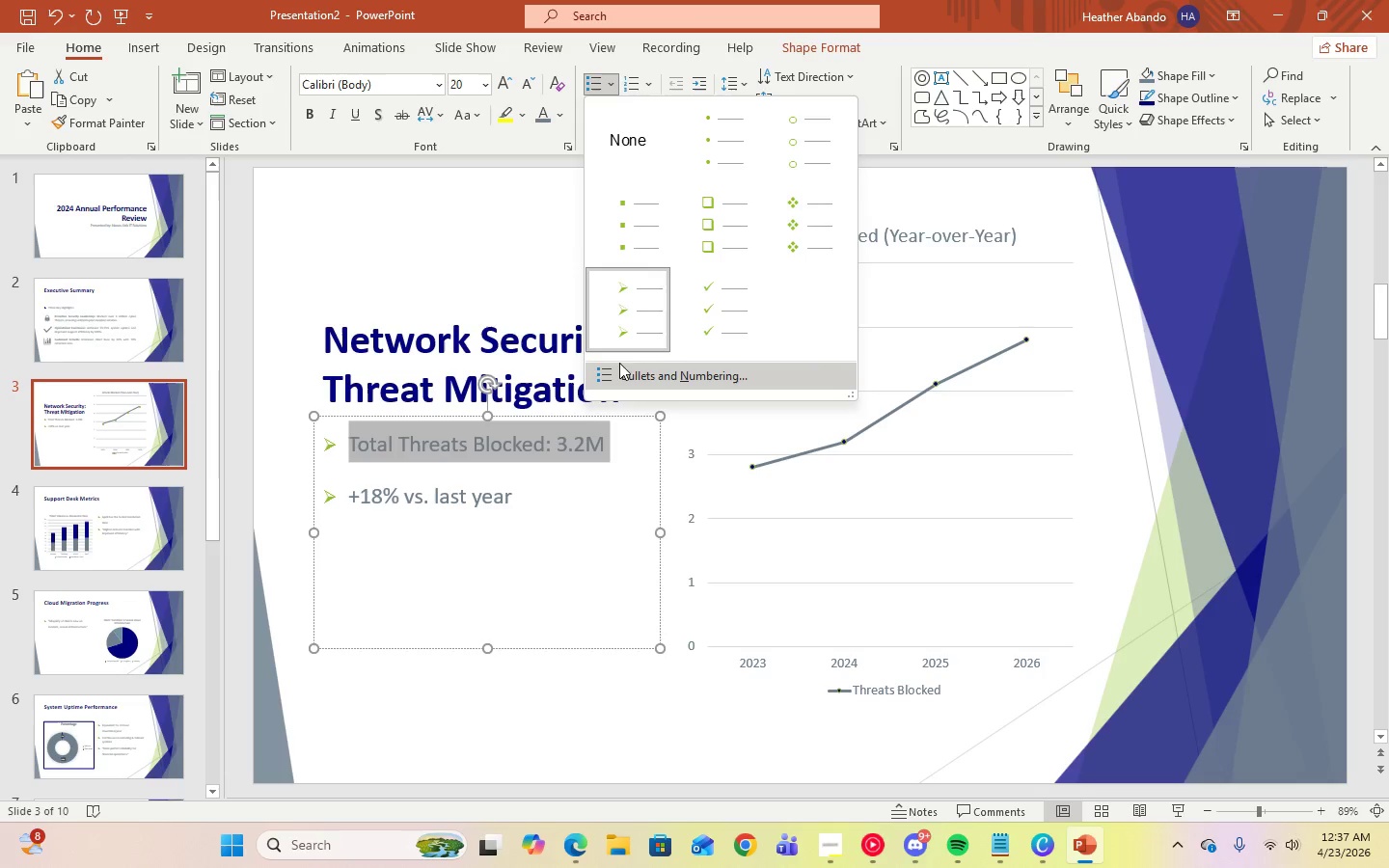 
left_click([620, 368])
 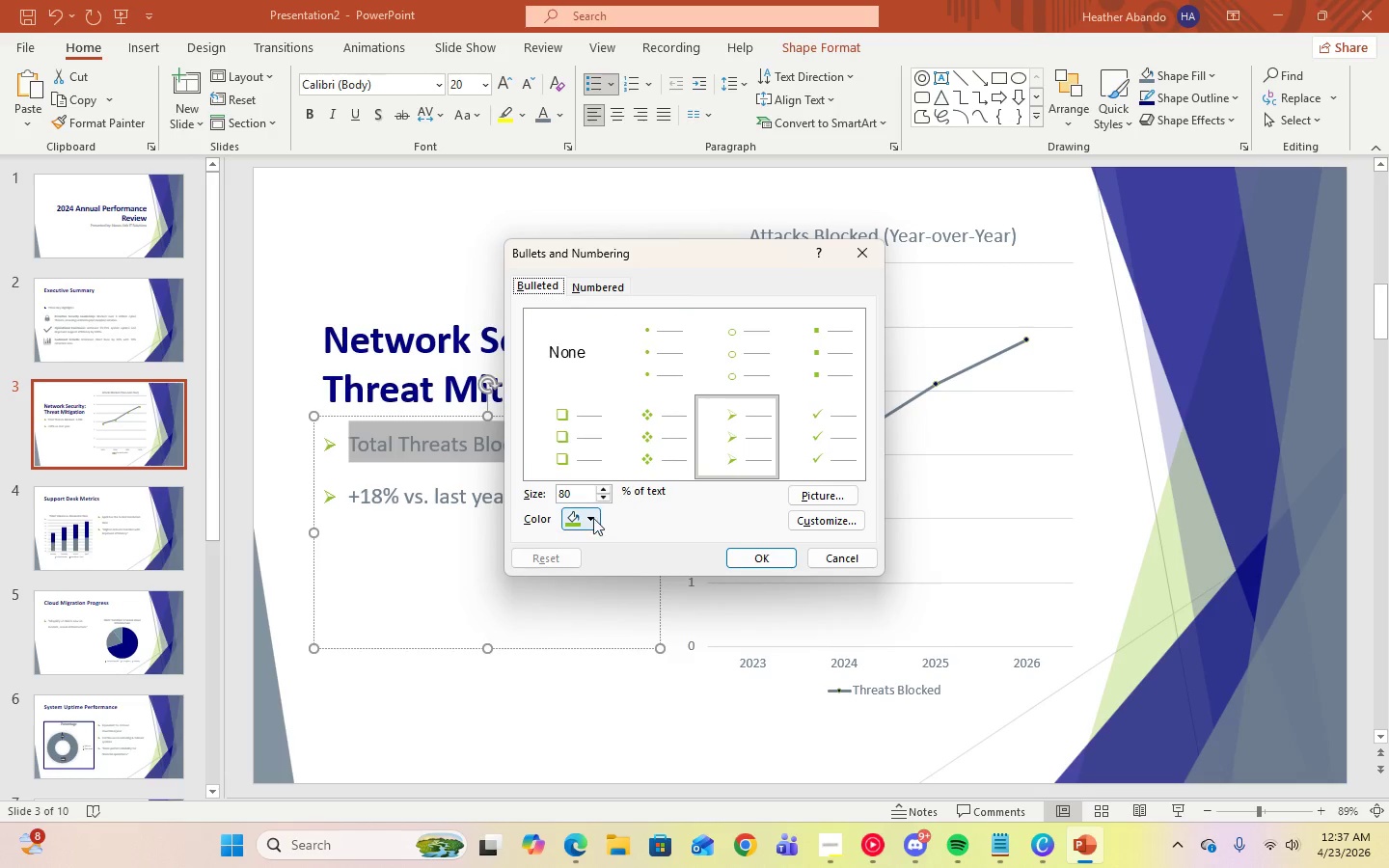 
left_click([588, 520])
 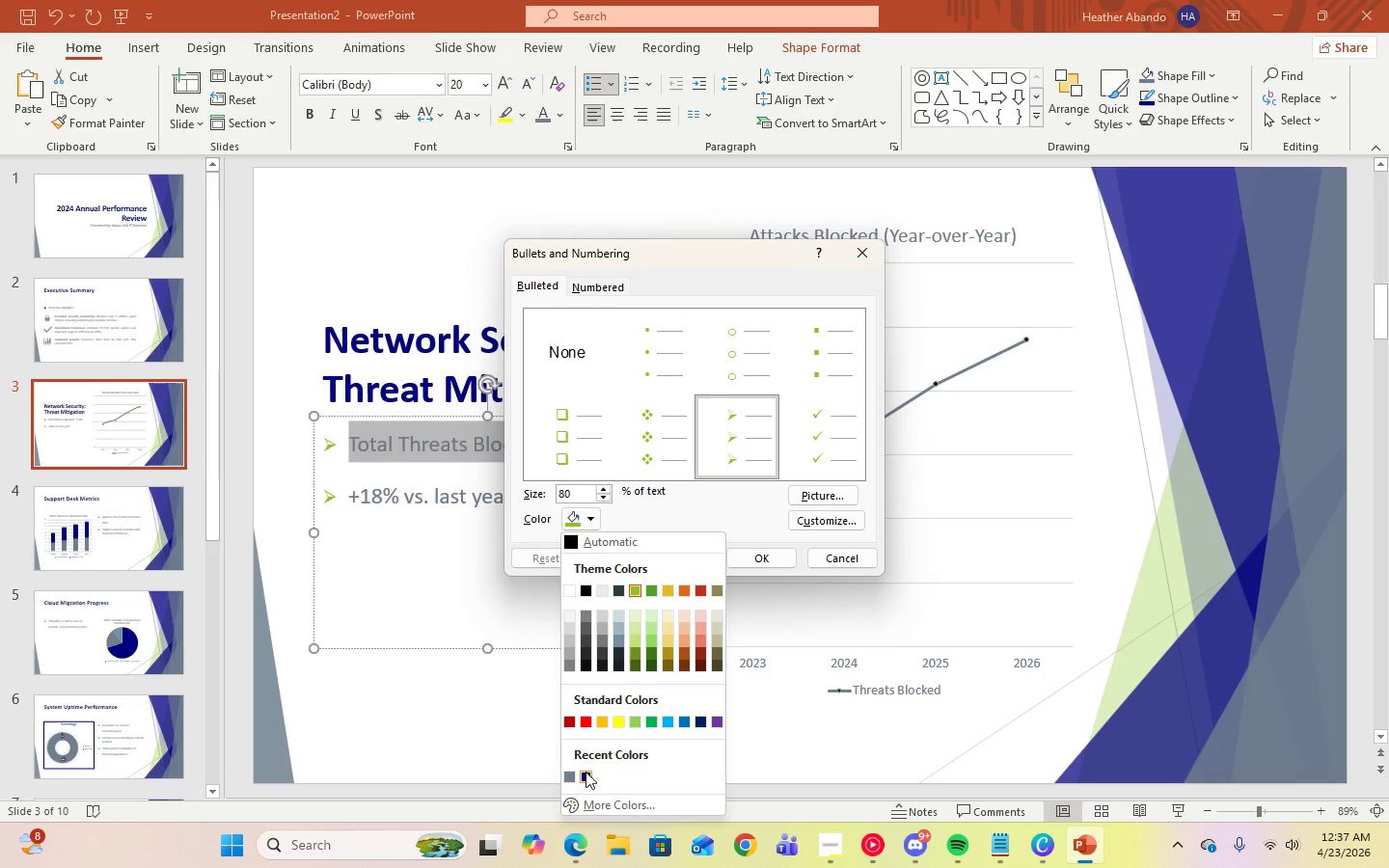 
left_click([586, 775])
 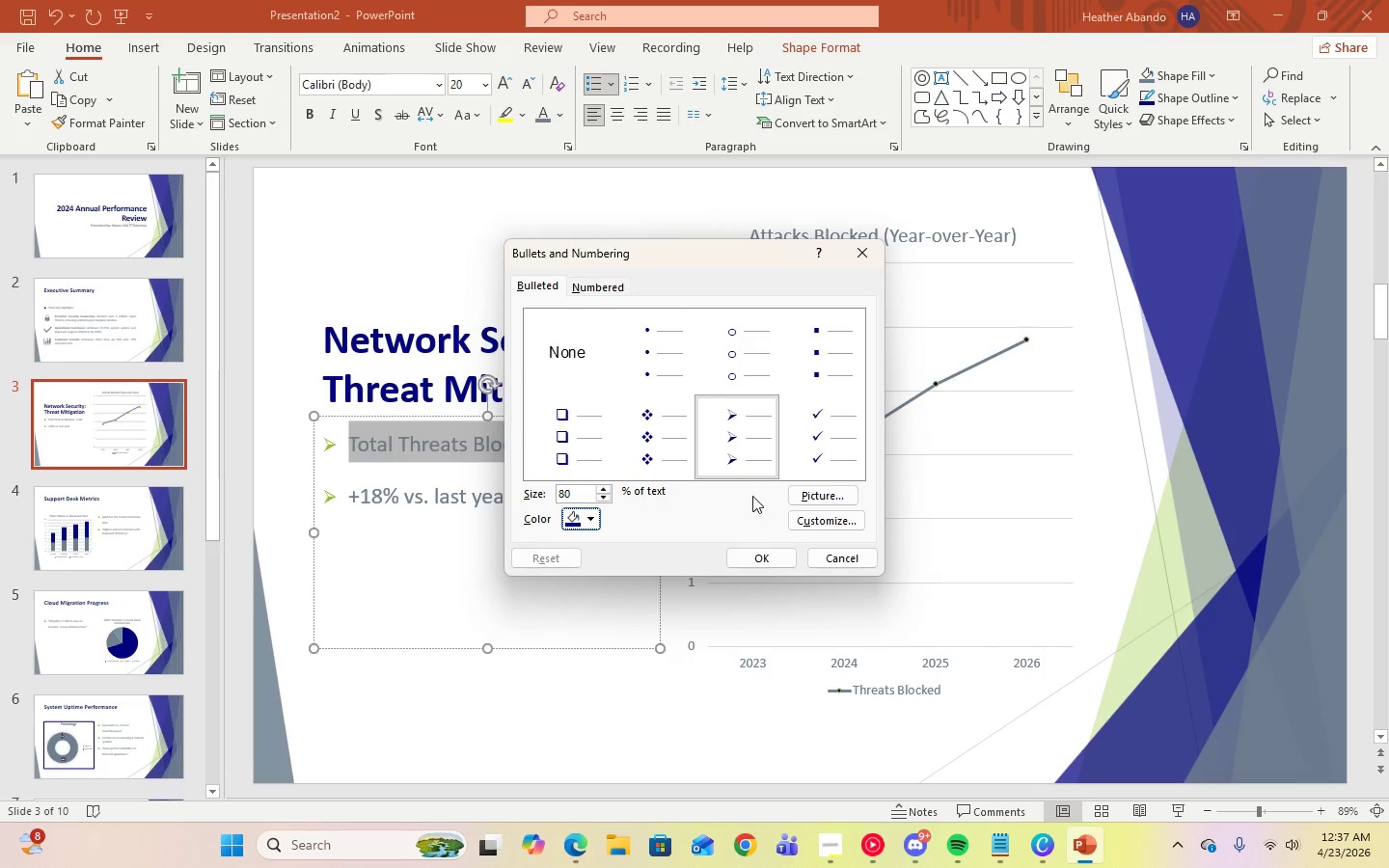 
wait(6.0)
 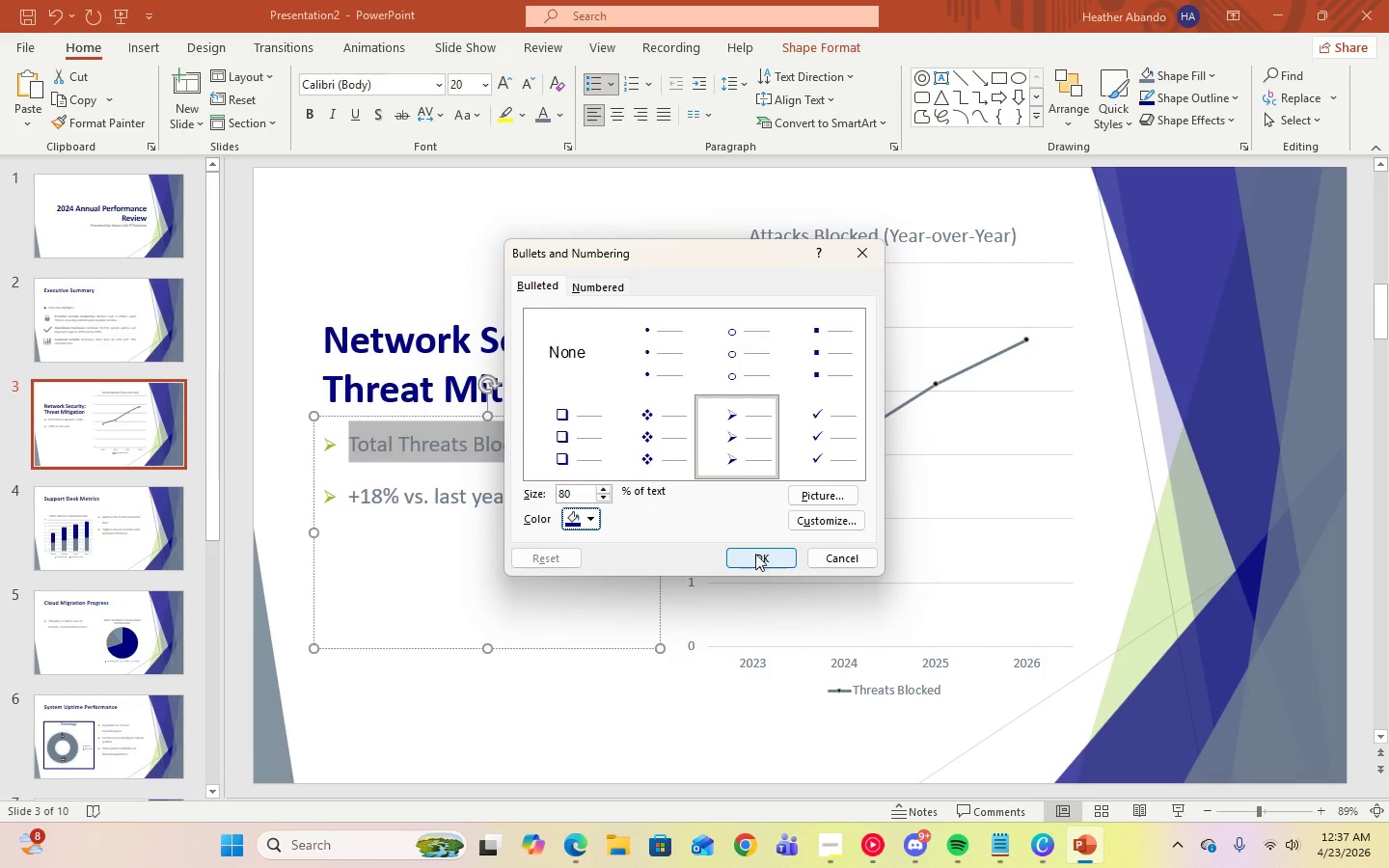 
left_click([760, 556])
 